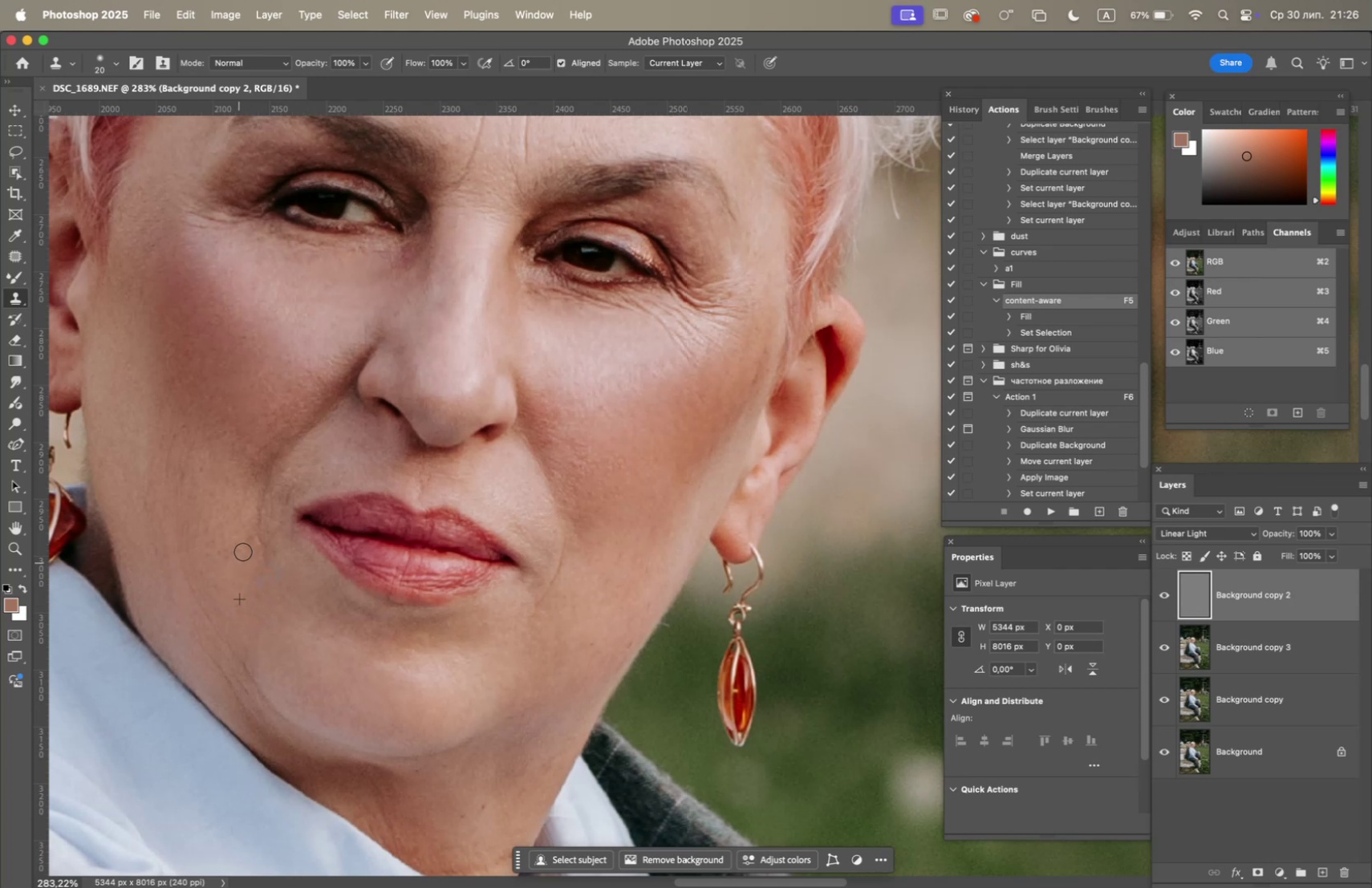 
triple_click([246, 544])
 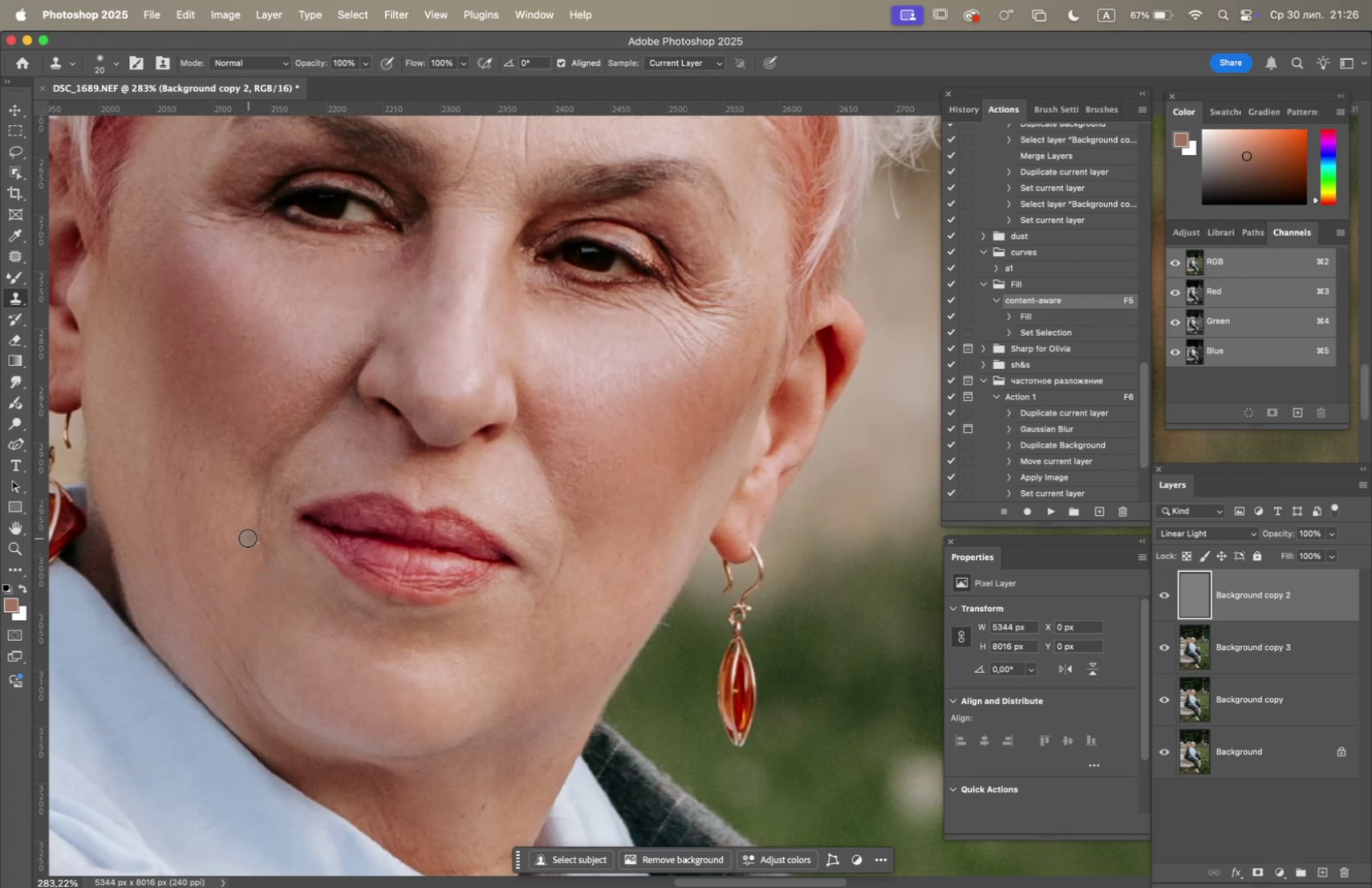 
hold_key(key=OptionLeft, duration=1.06)
 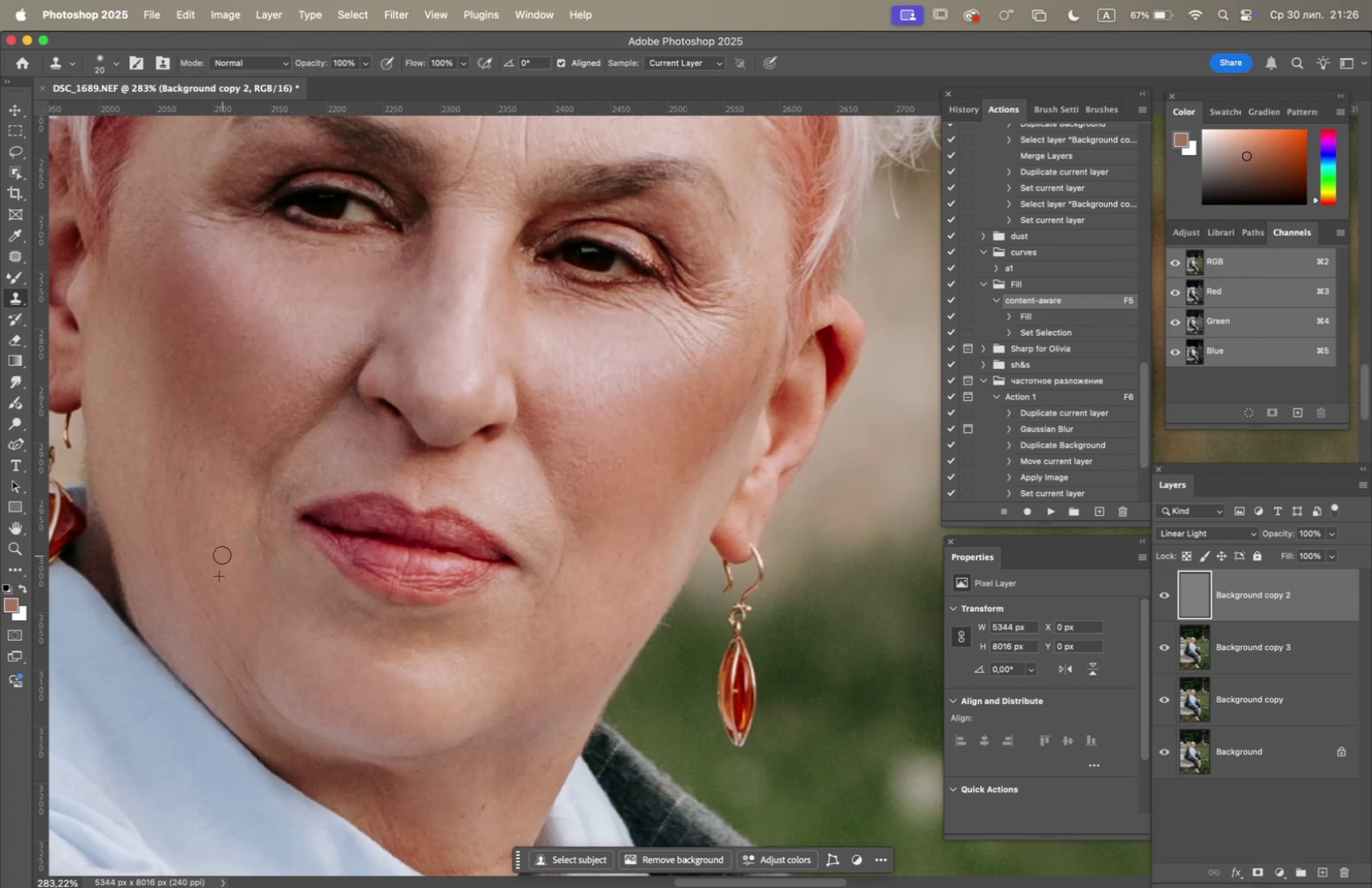 
triple_click([227, 549])
 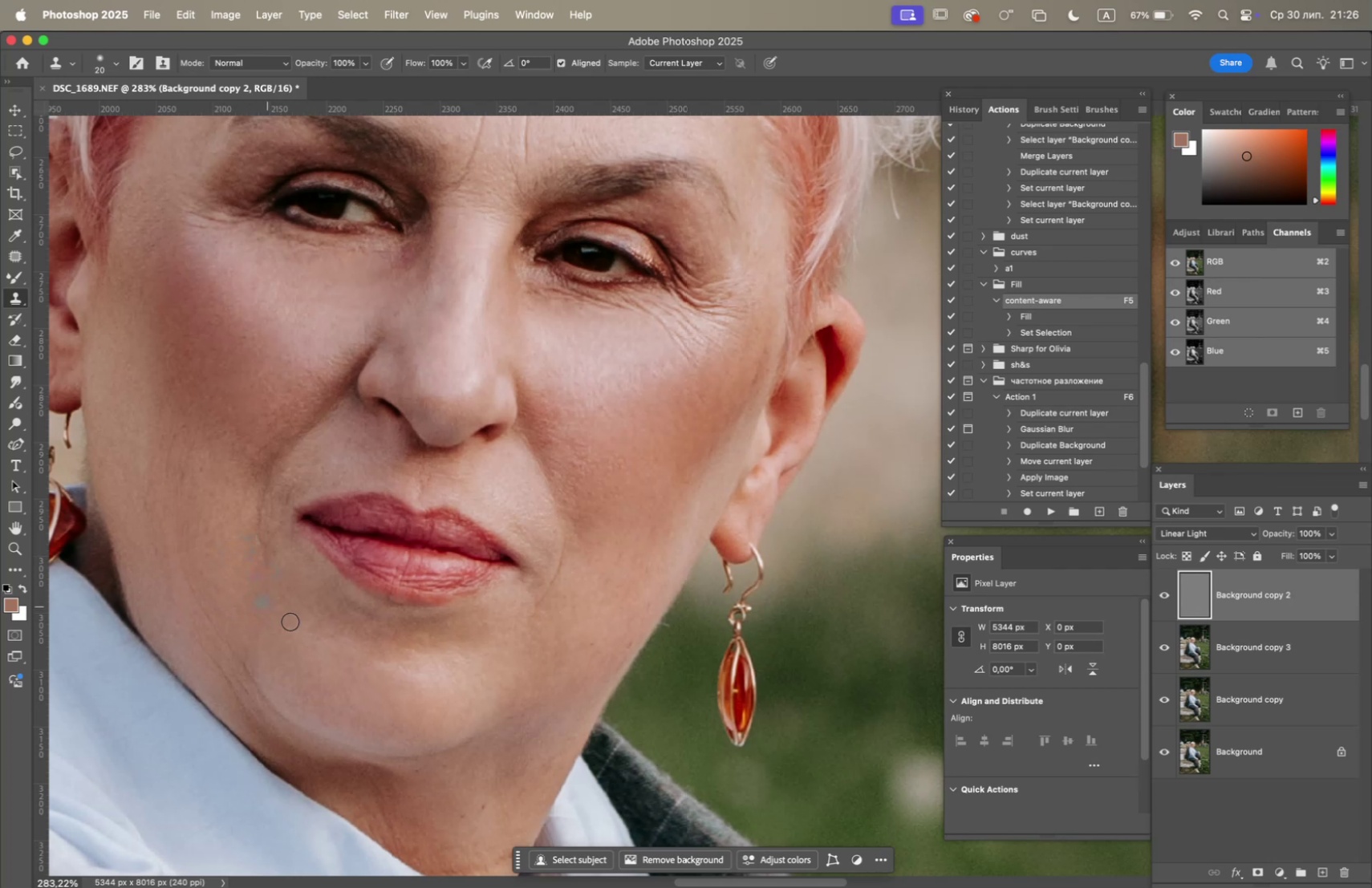 
hold_key(key=OptionLeft, duration=1.28)
 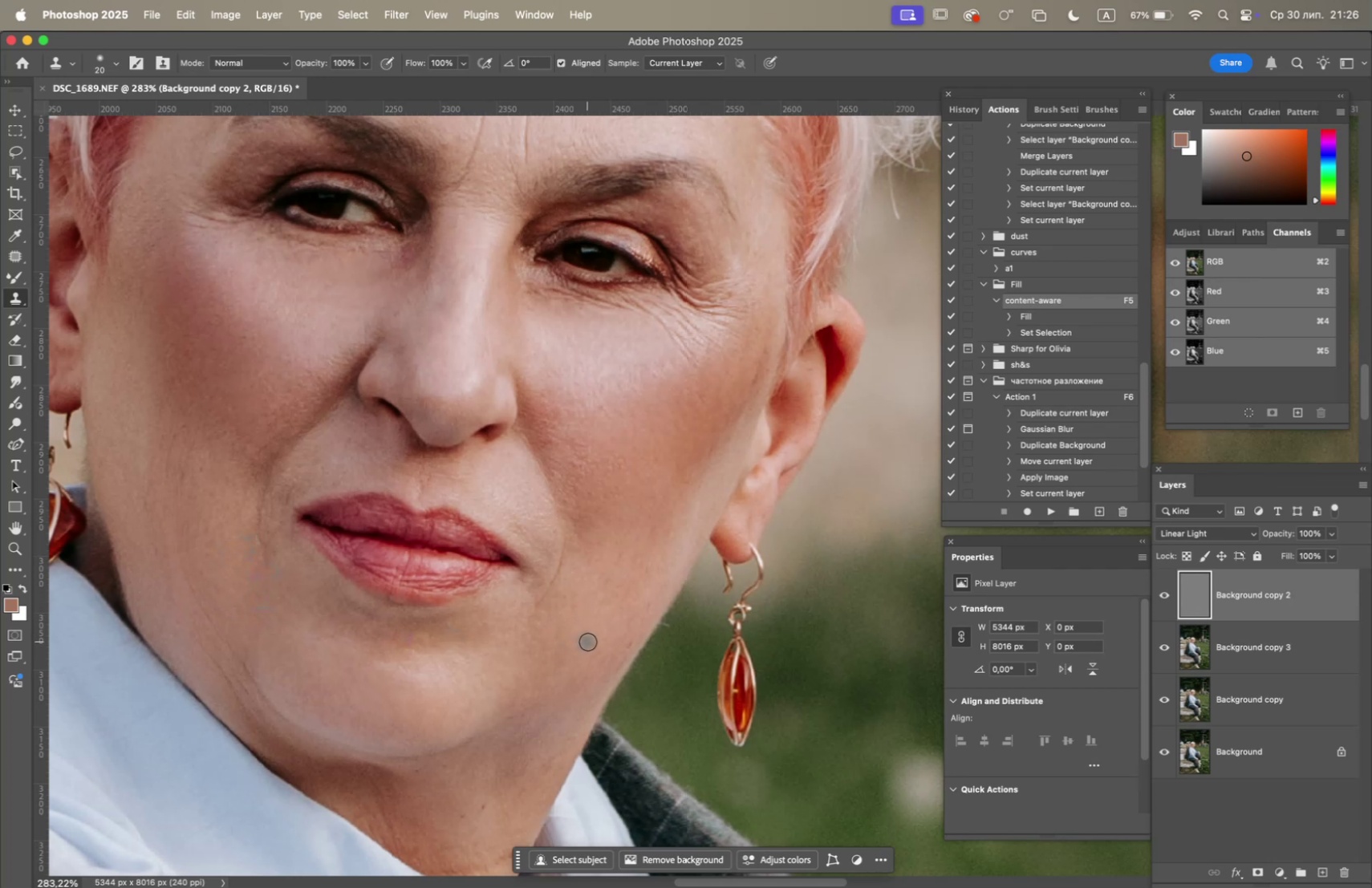 
hold_key(key=OptionLeft, duration=0.38)
left_click([582, 616])
 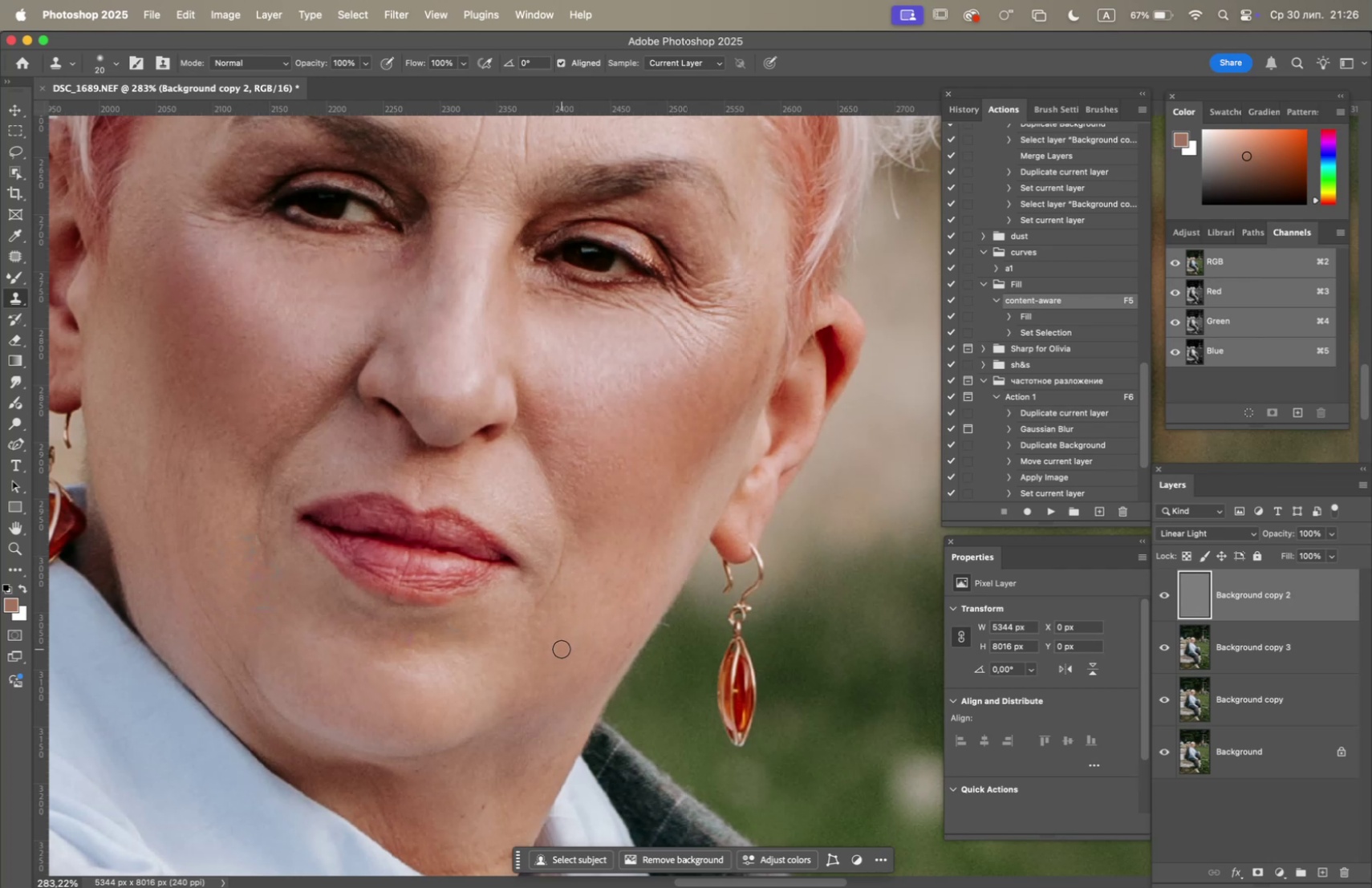 
triple_click([559, 634])
 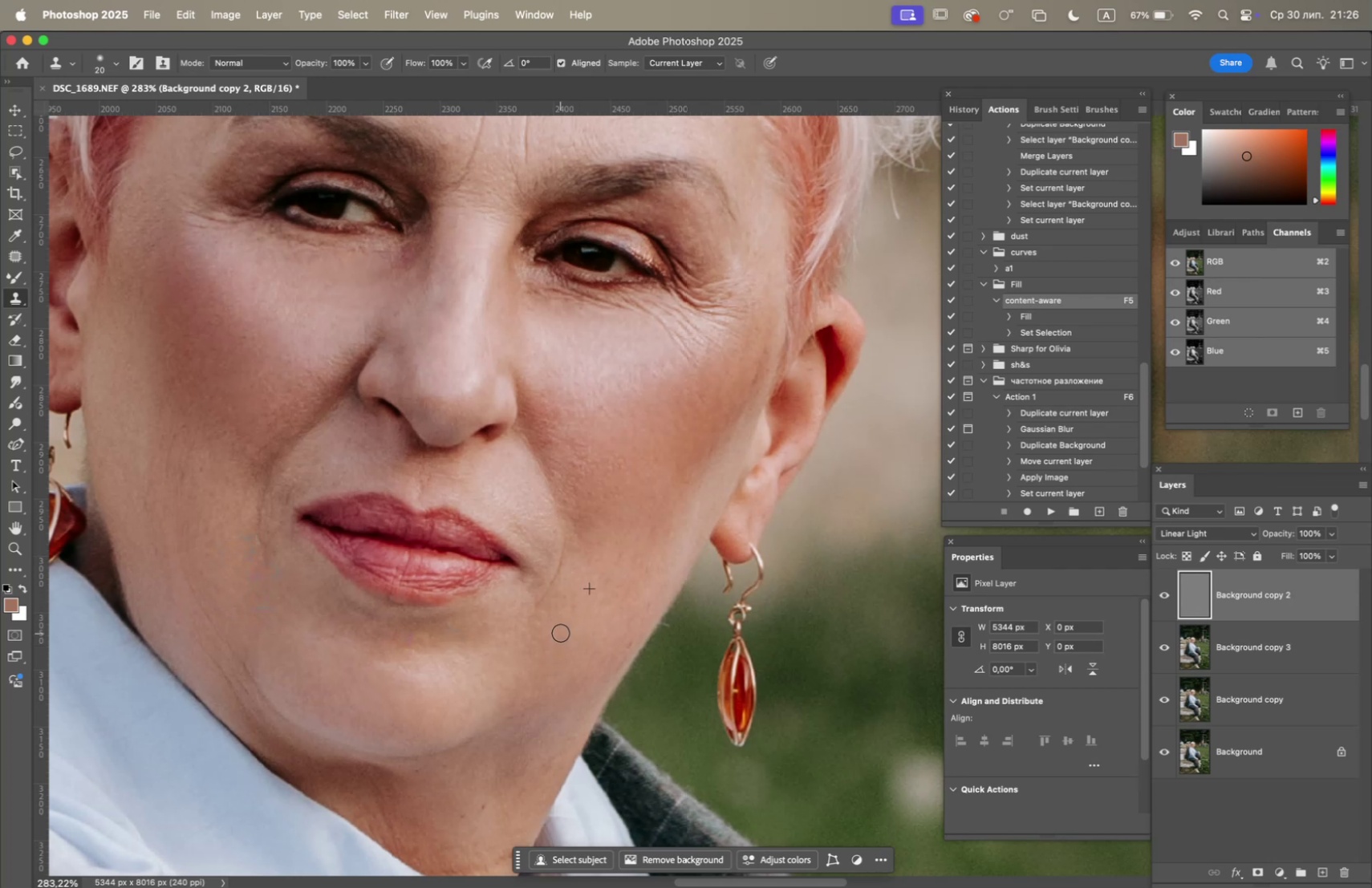 
hold_key(key=OptionLeft, duration=2.28)
left_click([454, 637])
 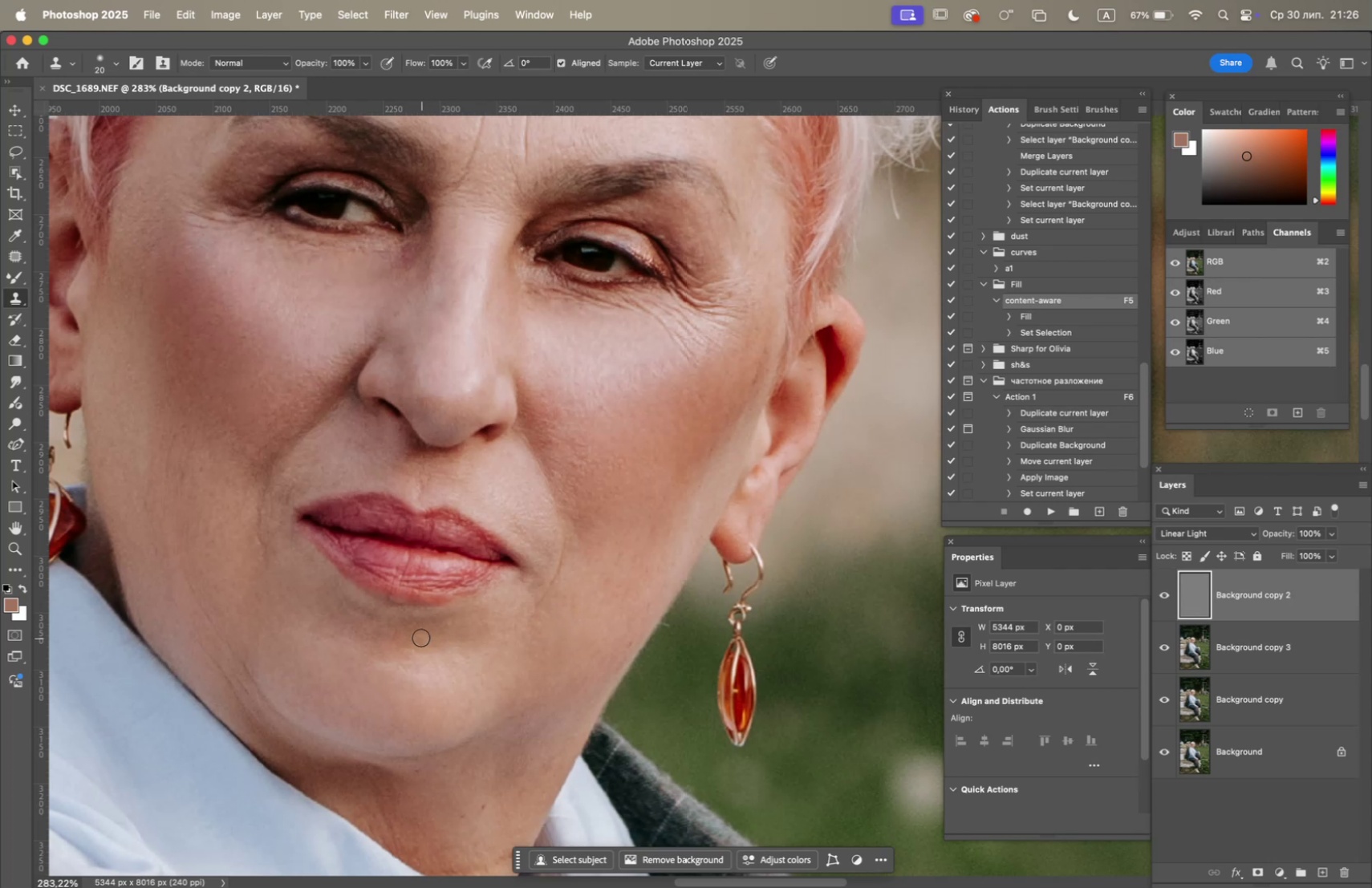 
double_click([420, 637])
 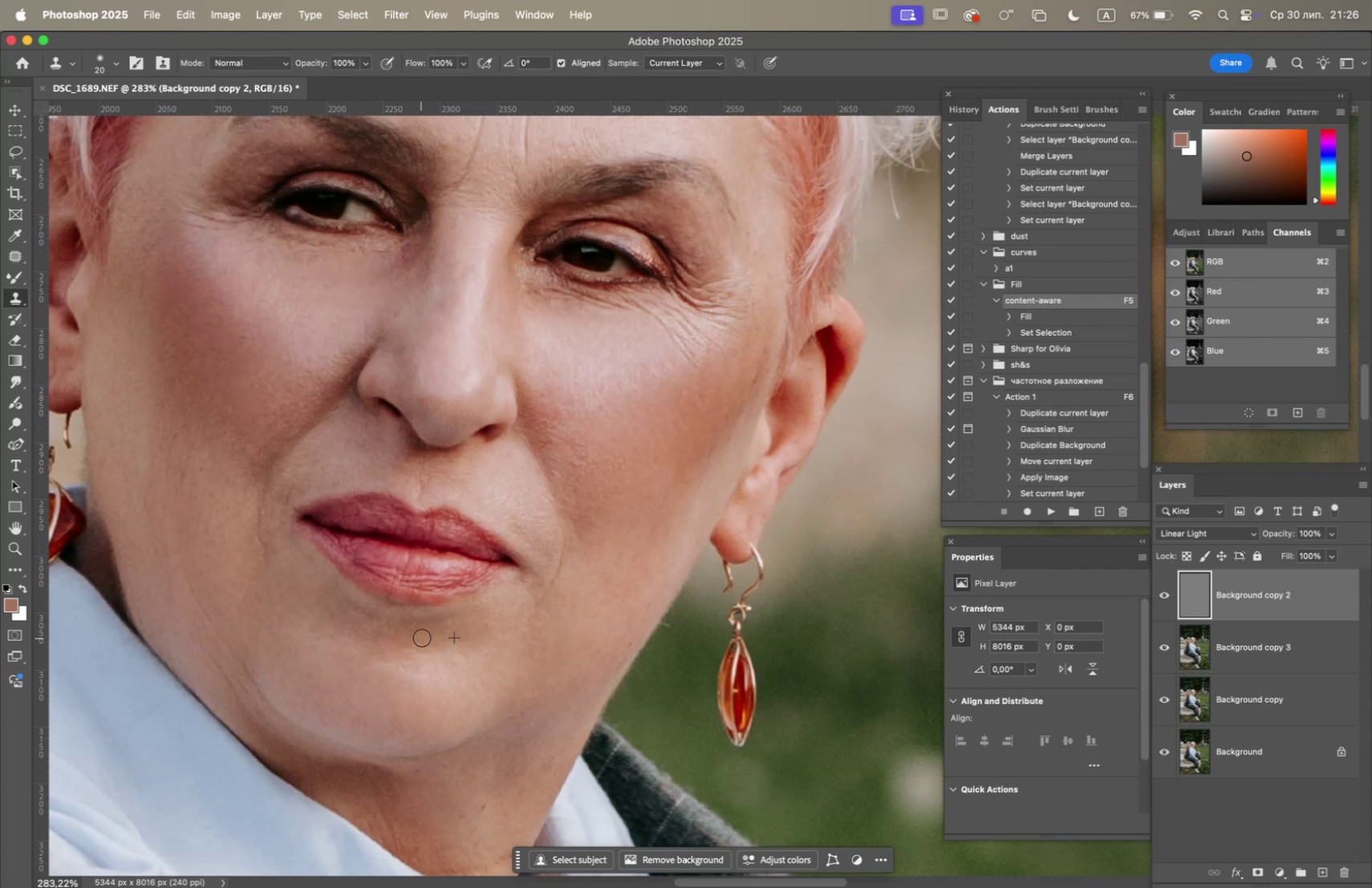 
triple_click([423, 637])
 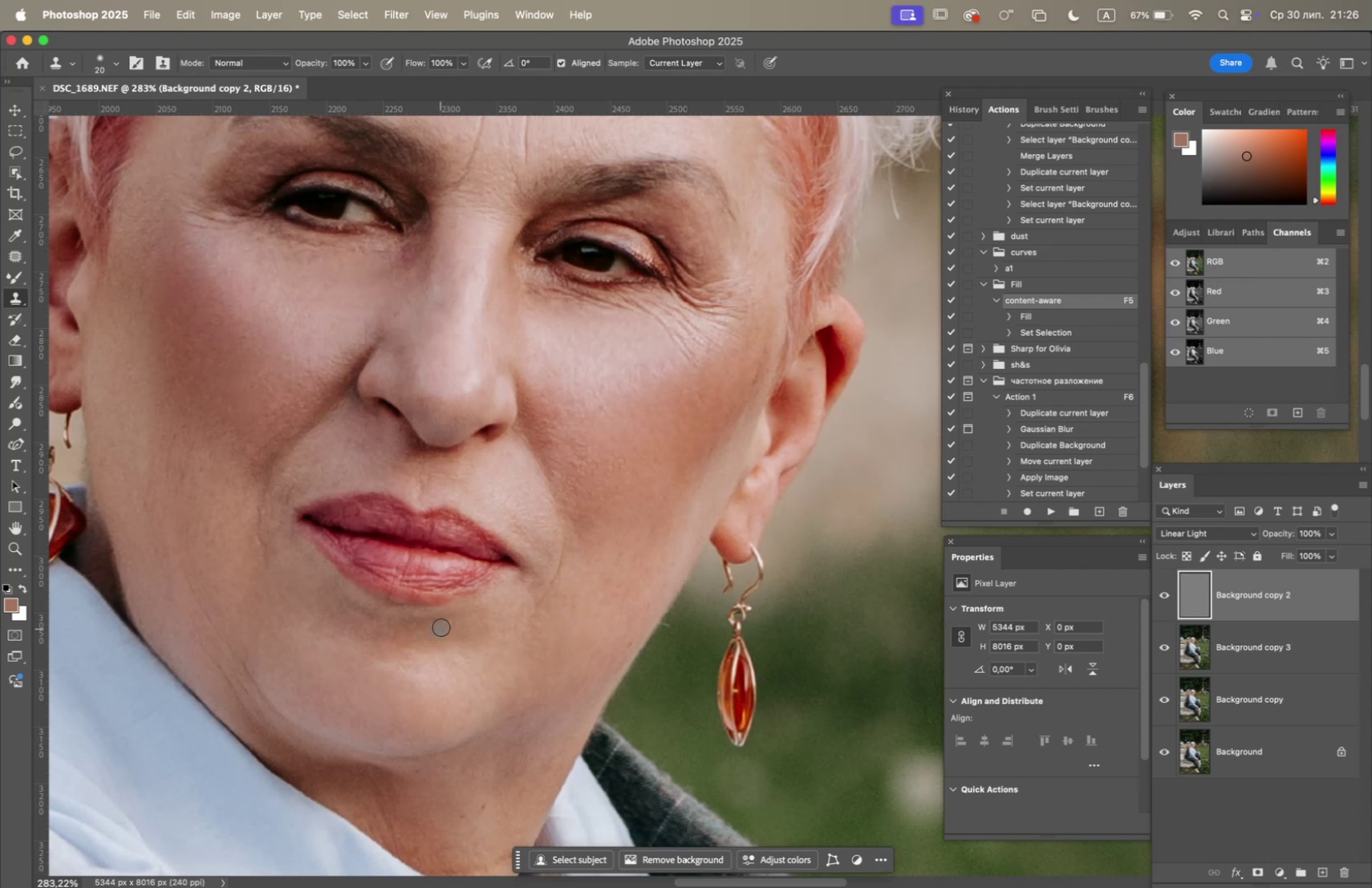 
left_click([453, 624])
 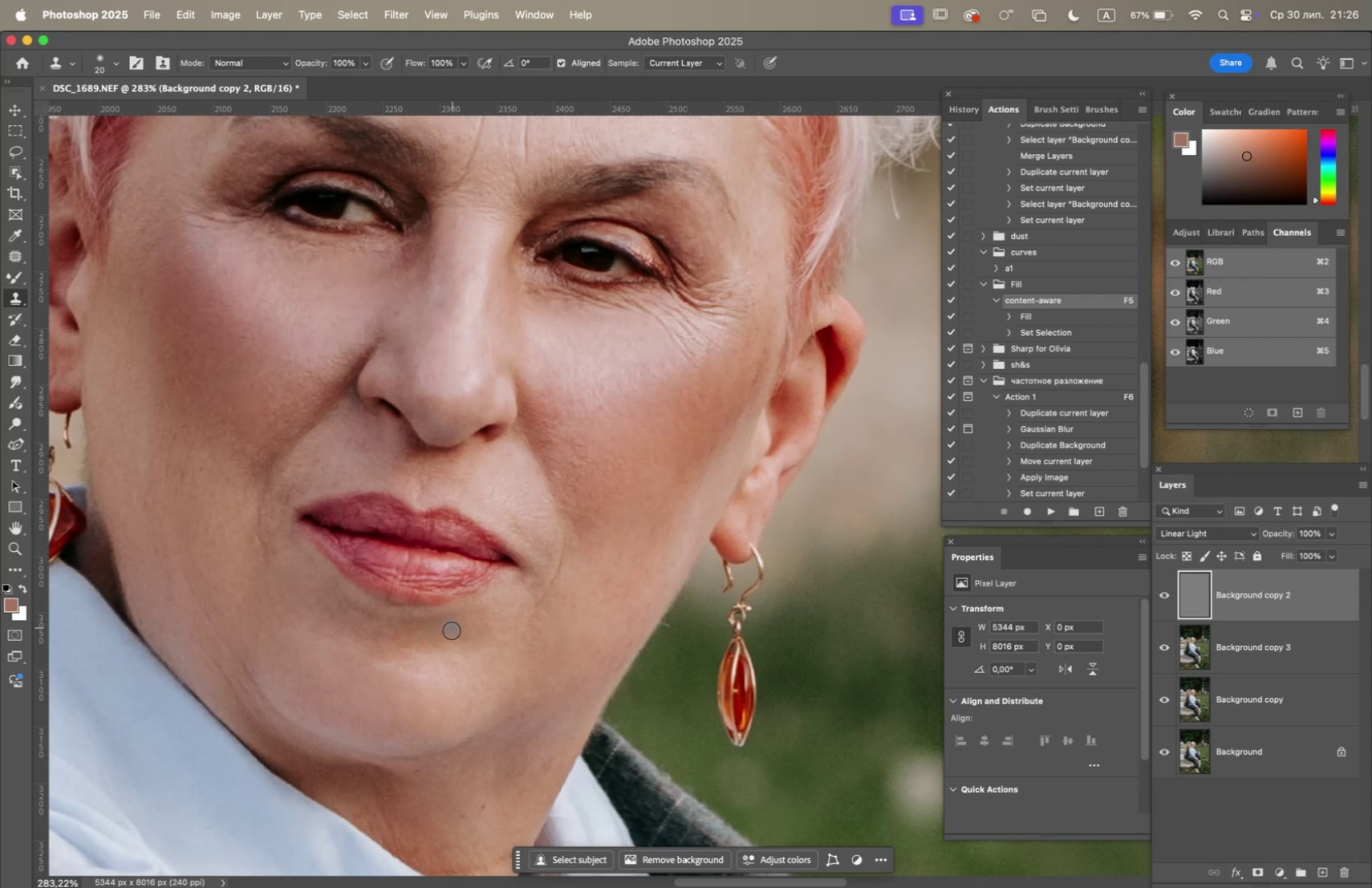 
hold_key(key=OptionLeft, duration=1.53)
left_click([432, 677])
 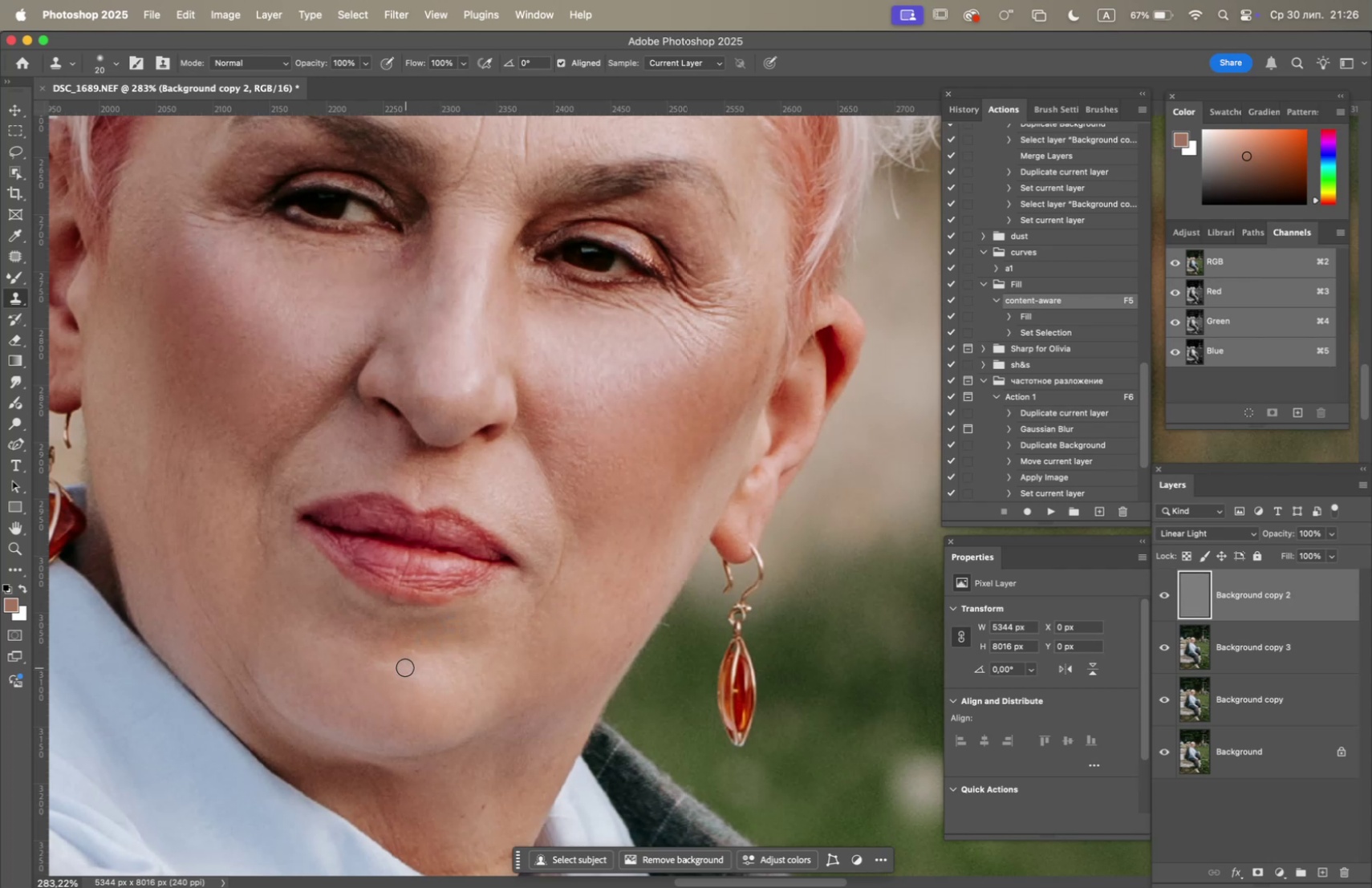 
hold_key(key=OptionLeft, duration=0.63)
left_click([373, 683])
 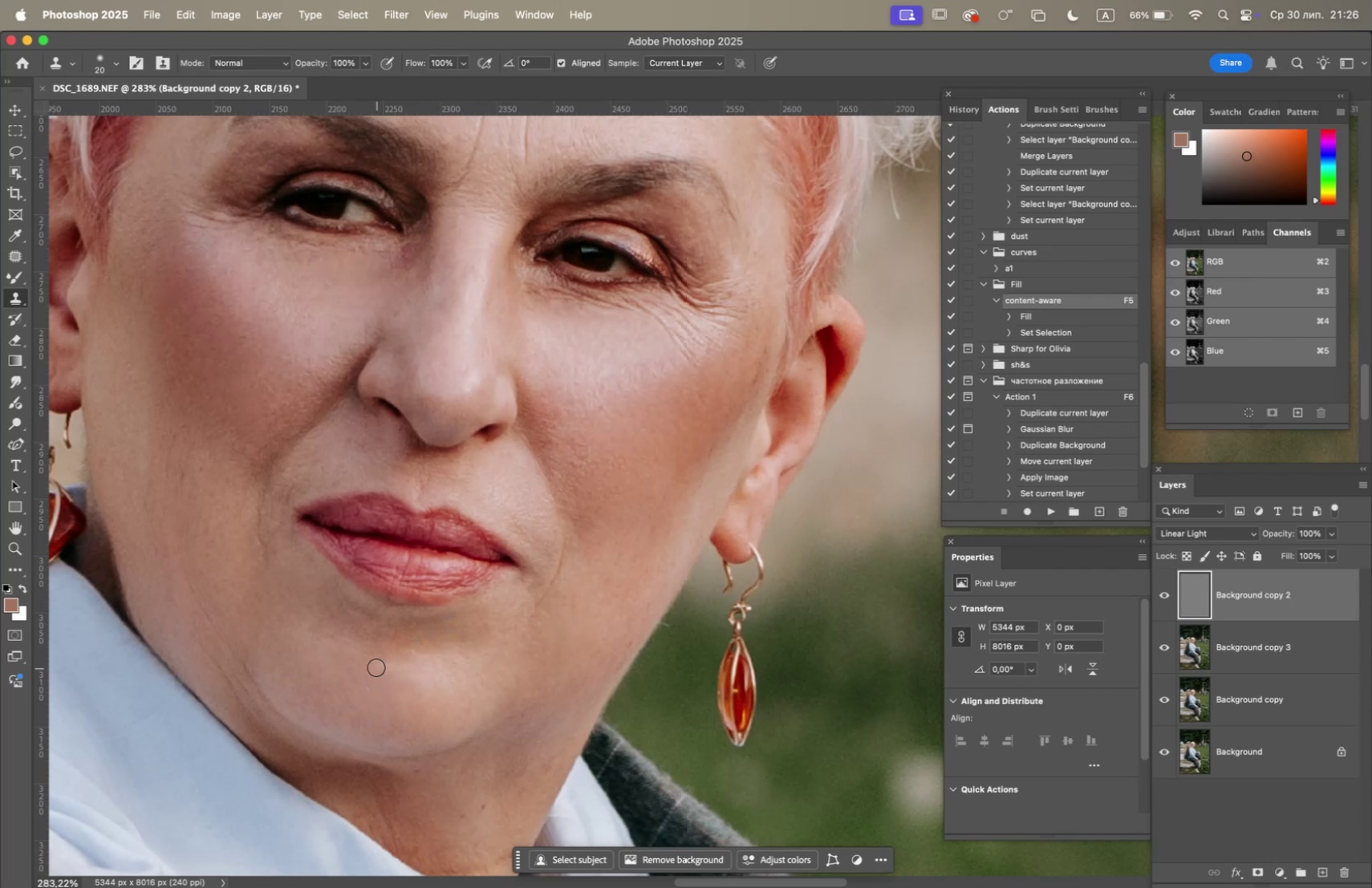 
double_click([380, 663])
 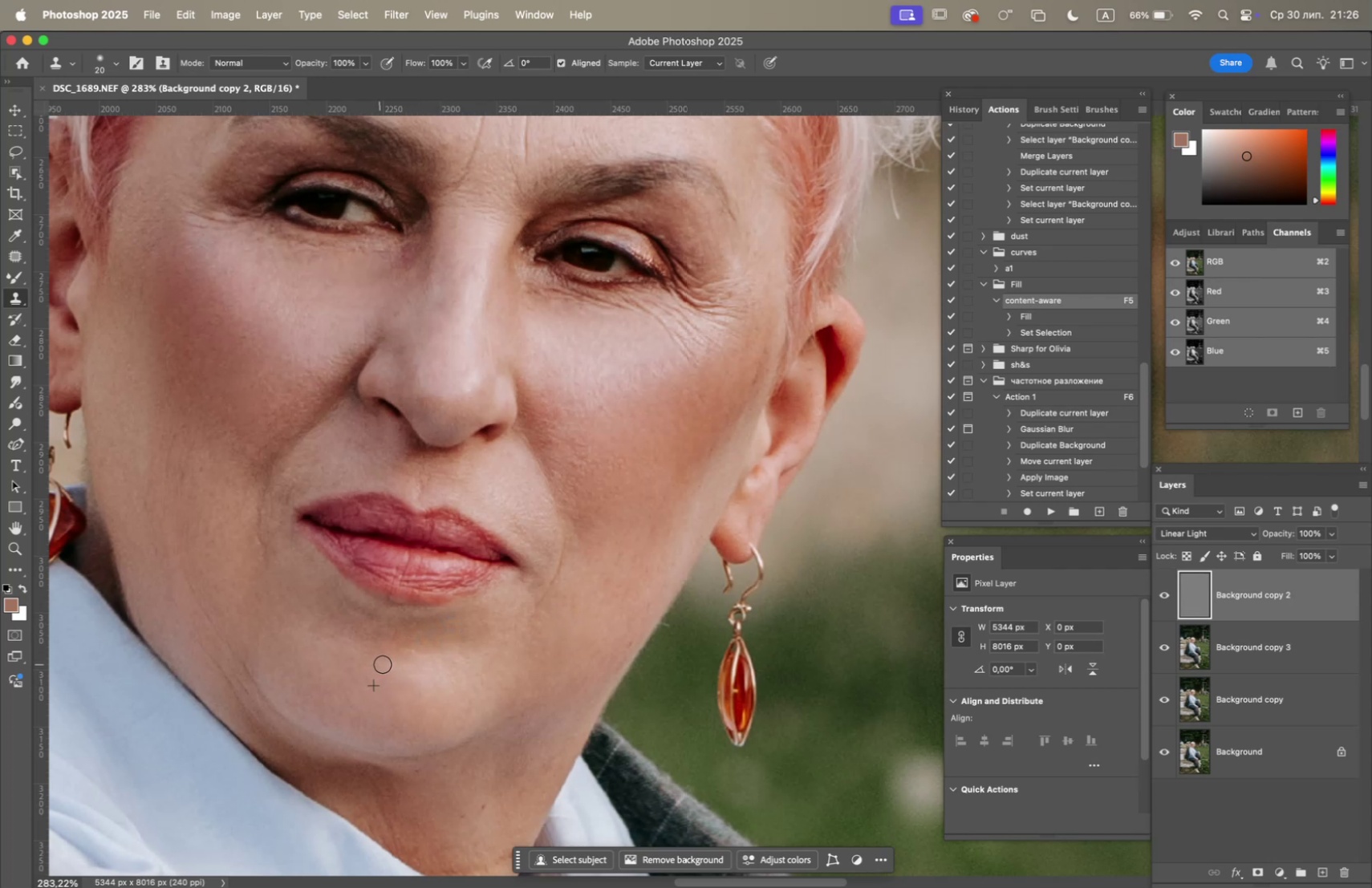 
triple_click([392, 664])
 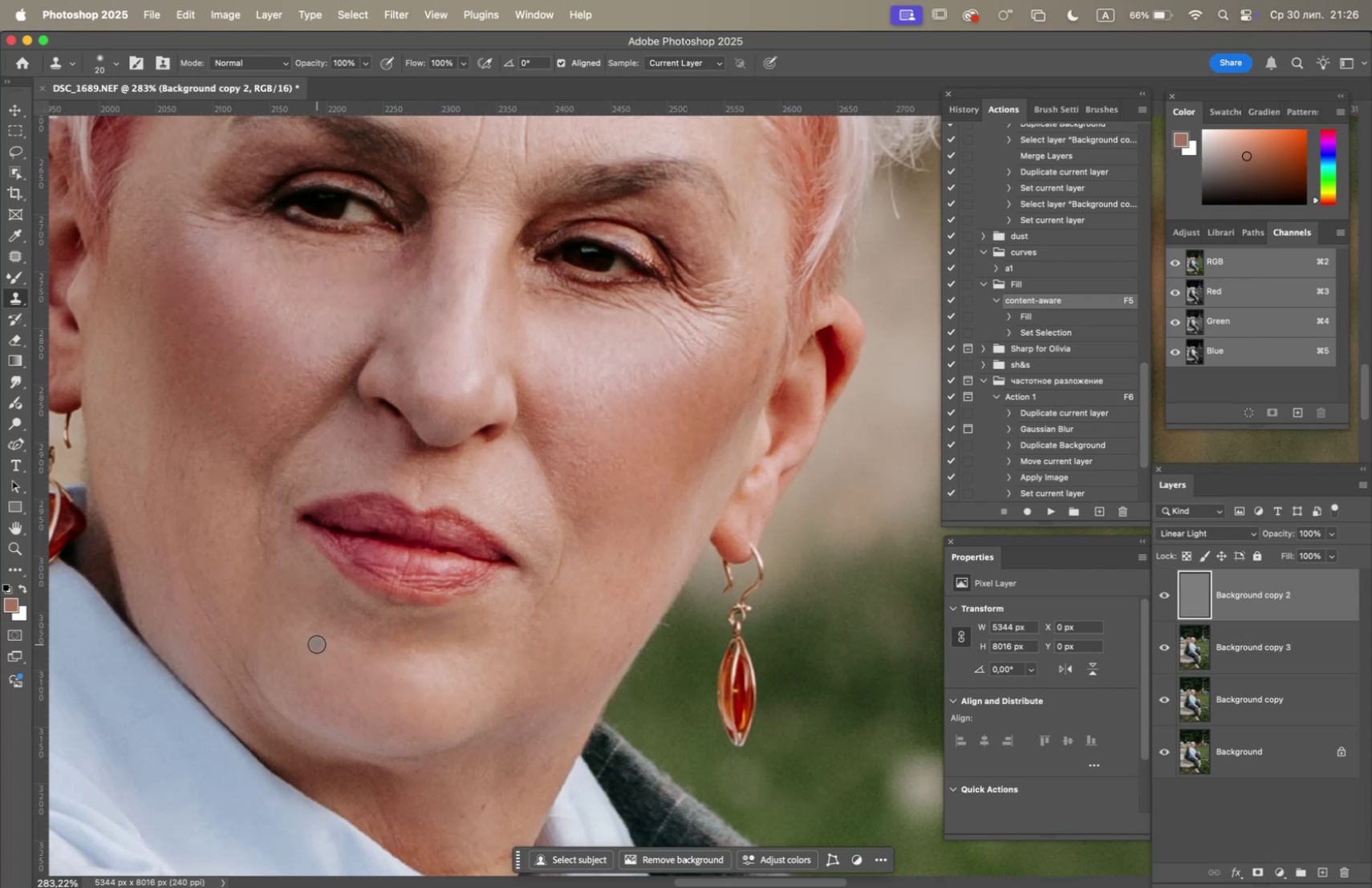 
hold_key(key=Space, duration=0.73)
 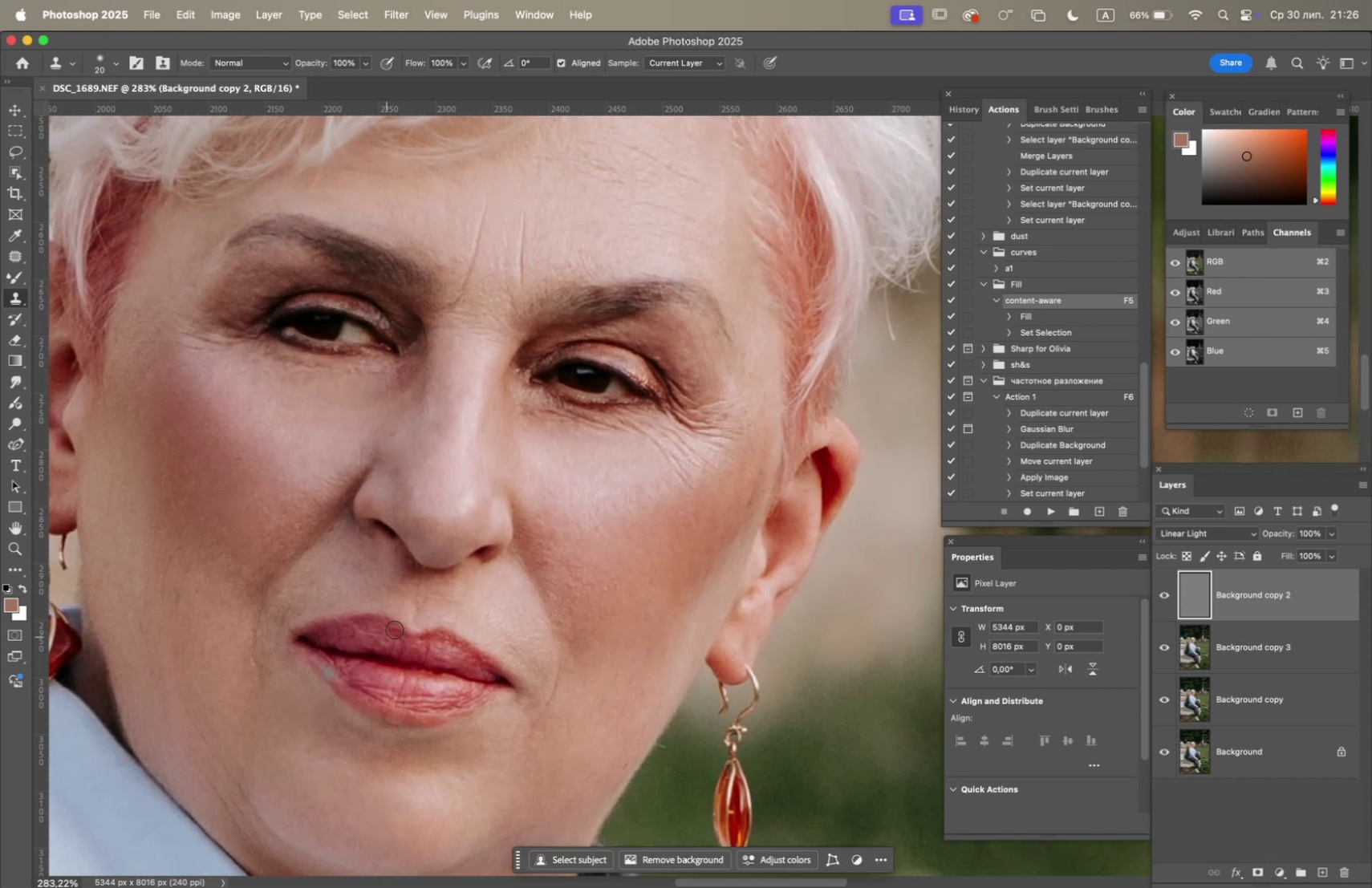 
left_click_drag(start_coordinate=[320, 572], to_coordinate=[319, 683])
 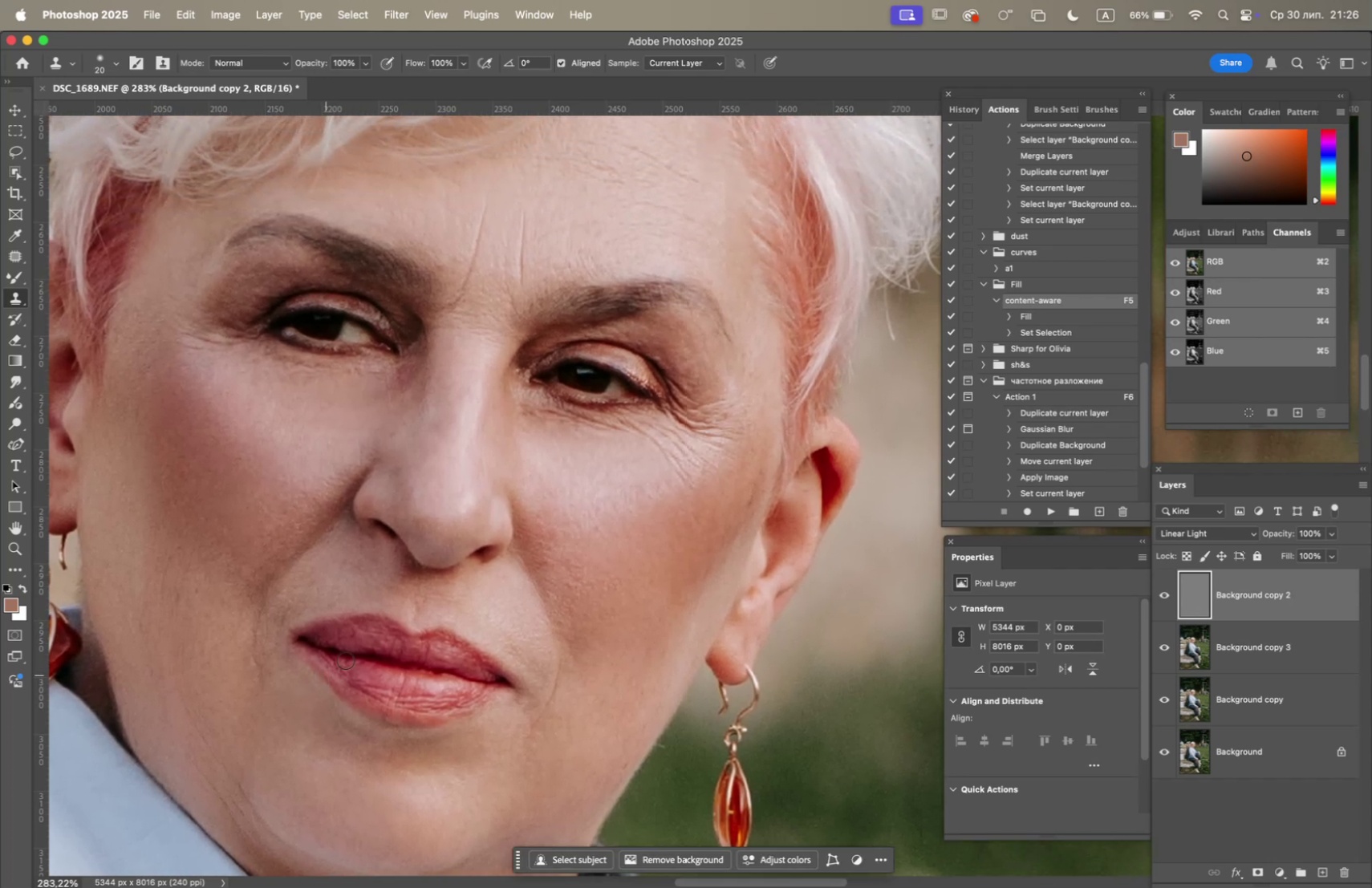 
hold_key(key=OptionLeft, duration=1.08)
 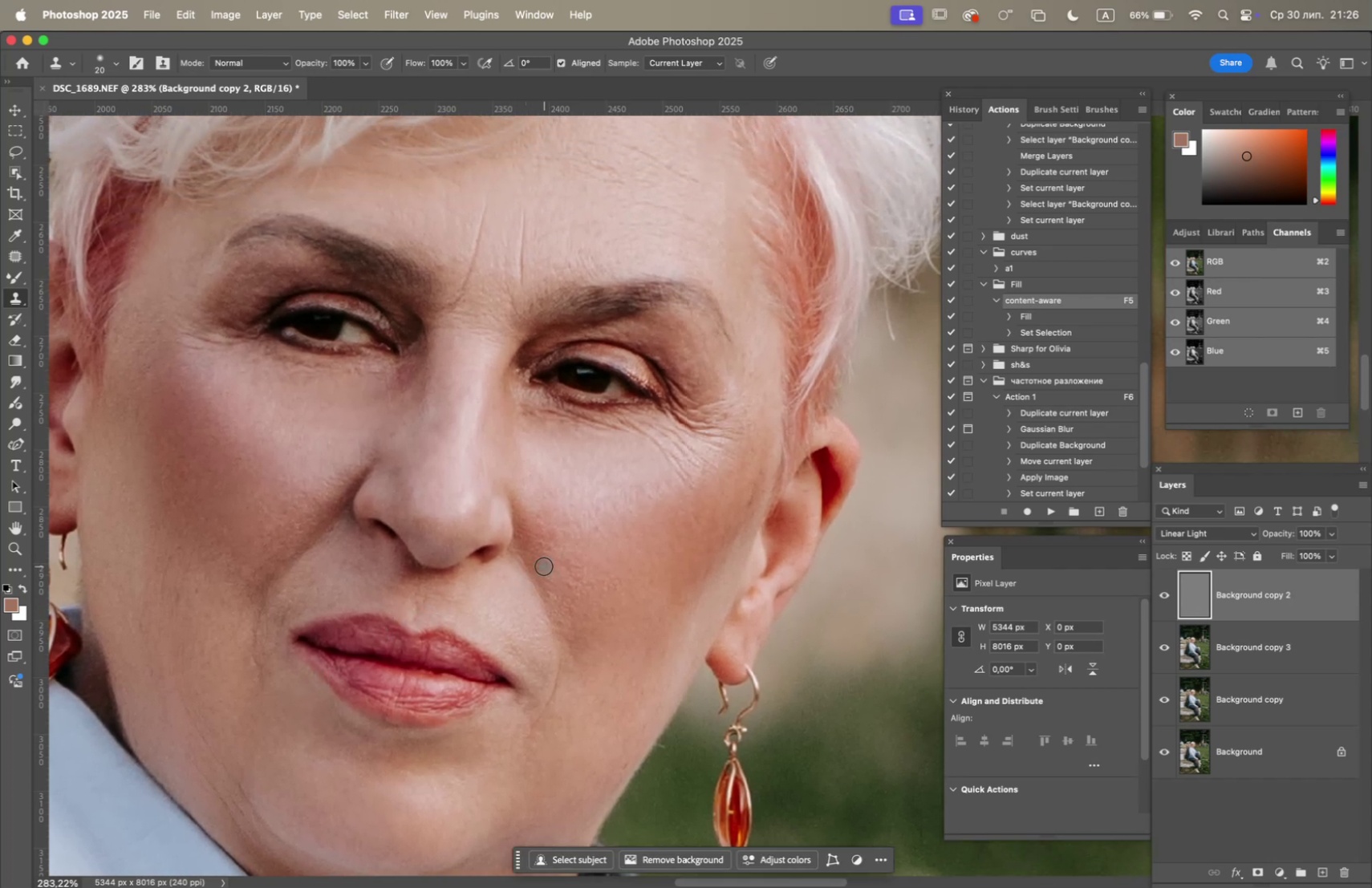 
double_click([541, 562])
 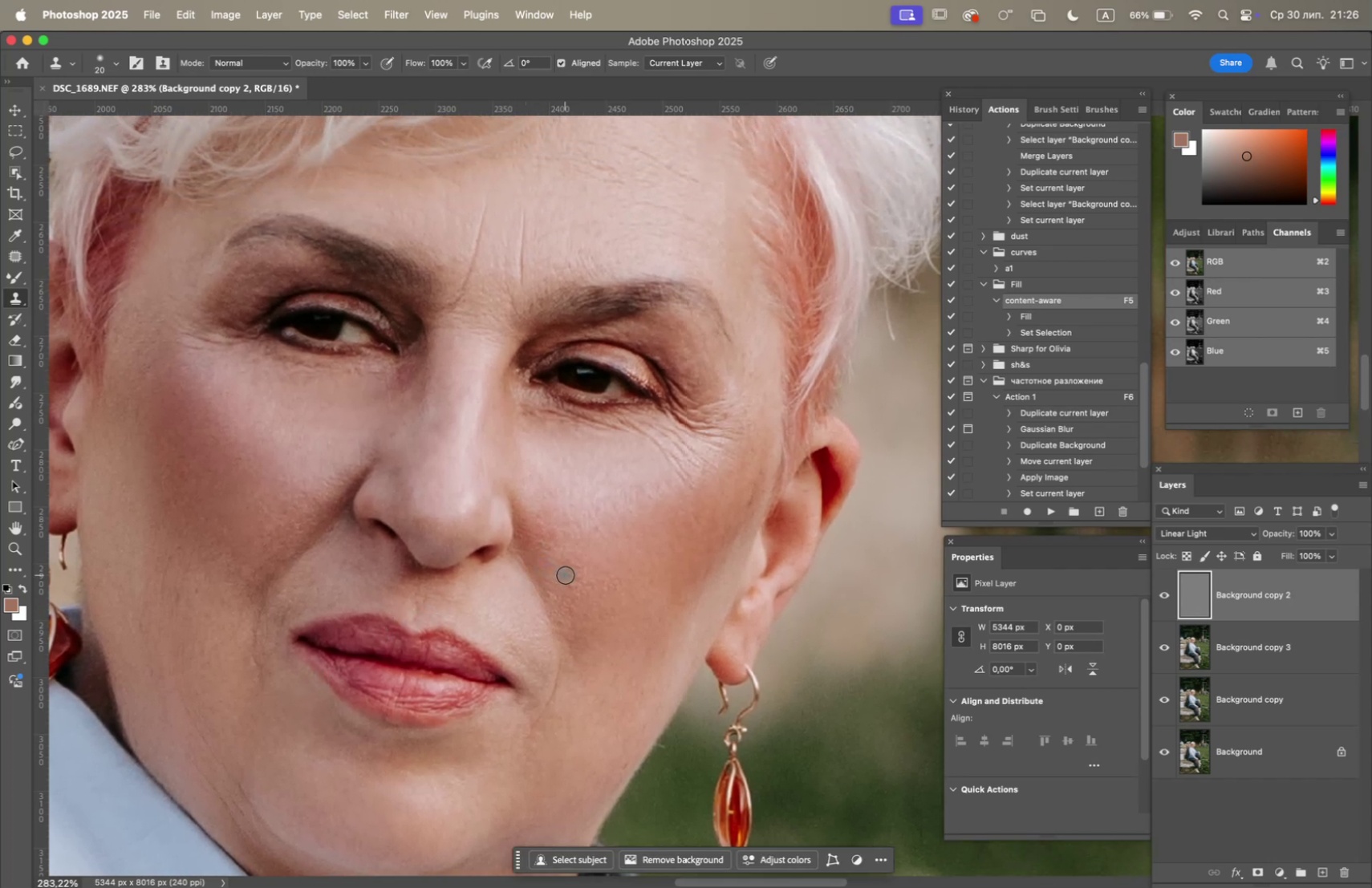 
left_click_drag(start_coordinate=[570, 579], to_coordinate=[570, 583])
 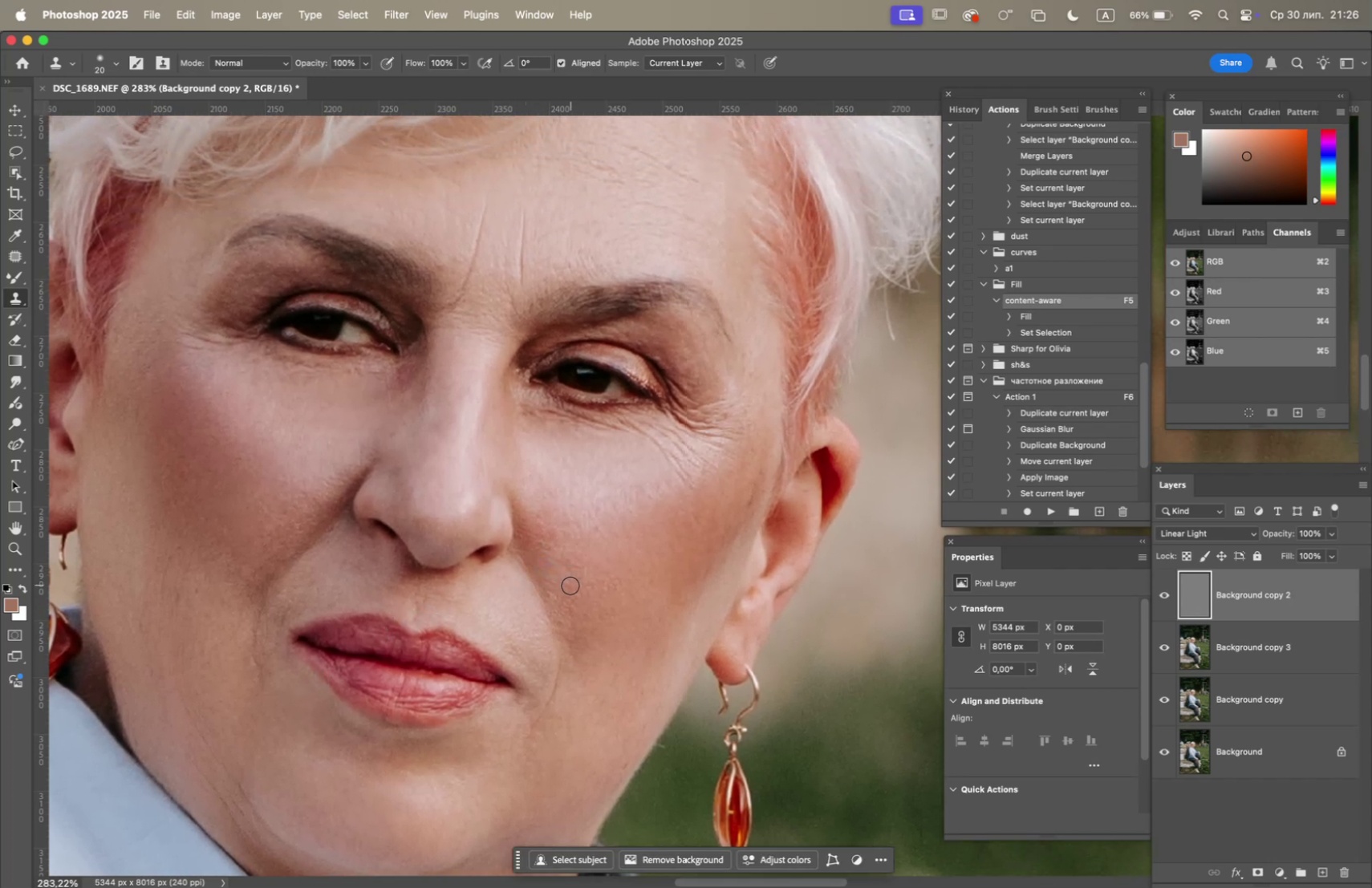 
double_click([573, 577])
 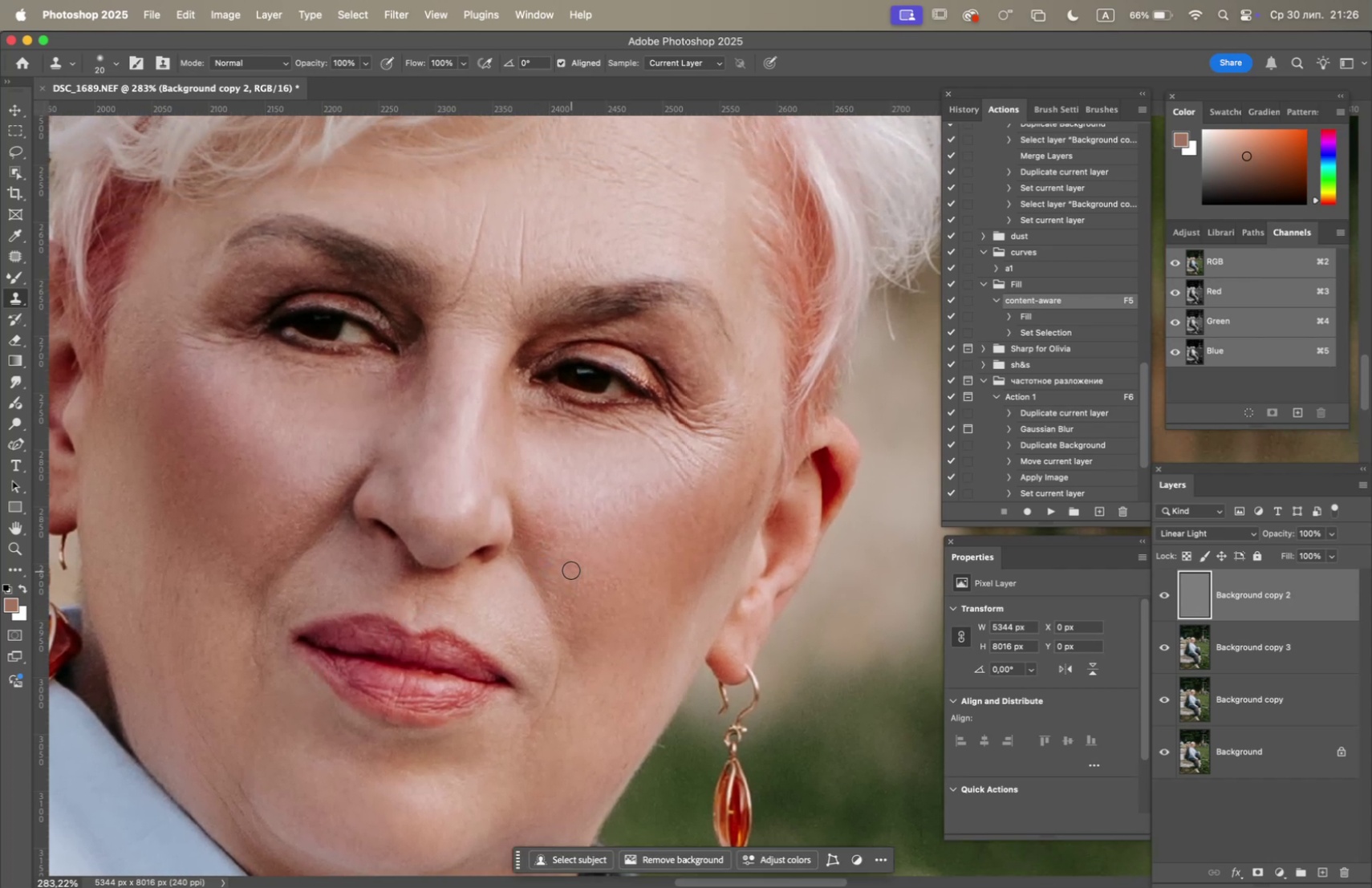 
triple_click([575, 566])
 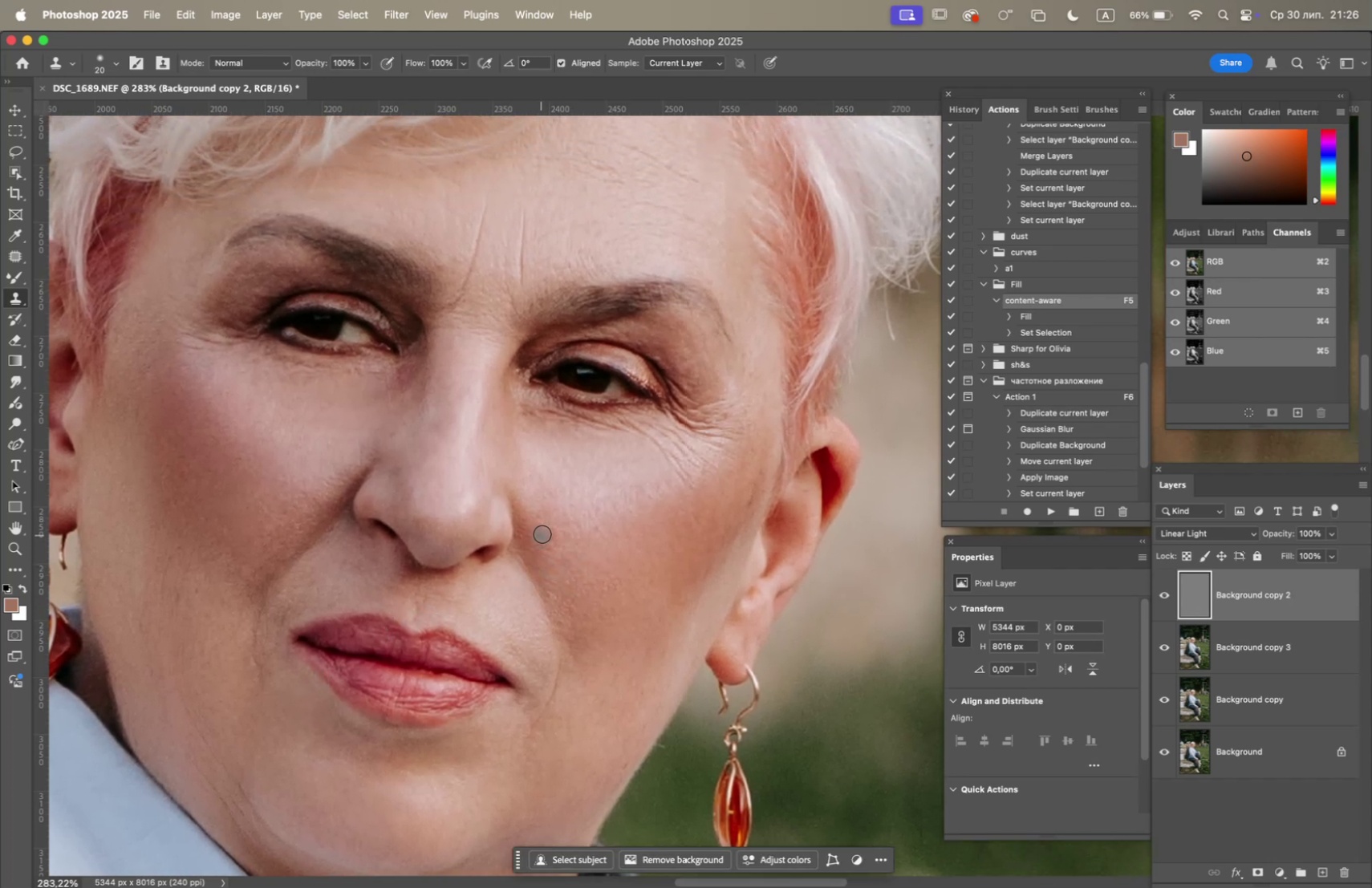 
left_click([550, 533])
 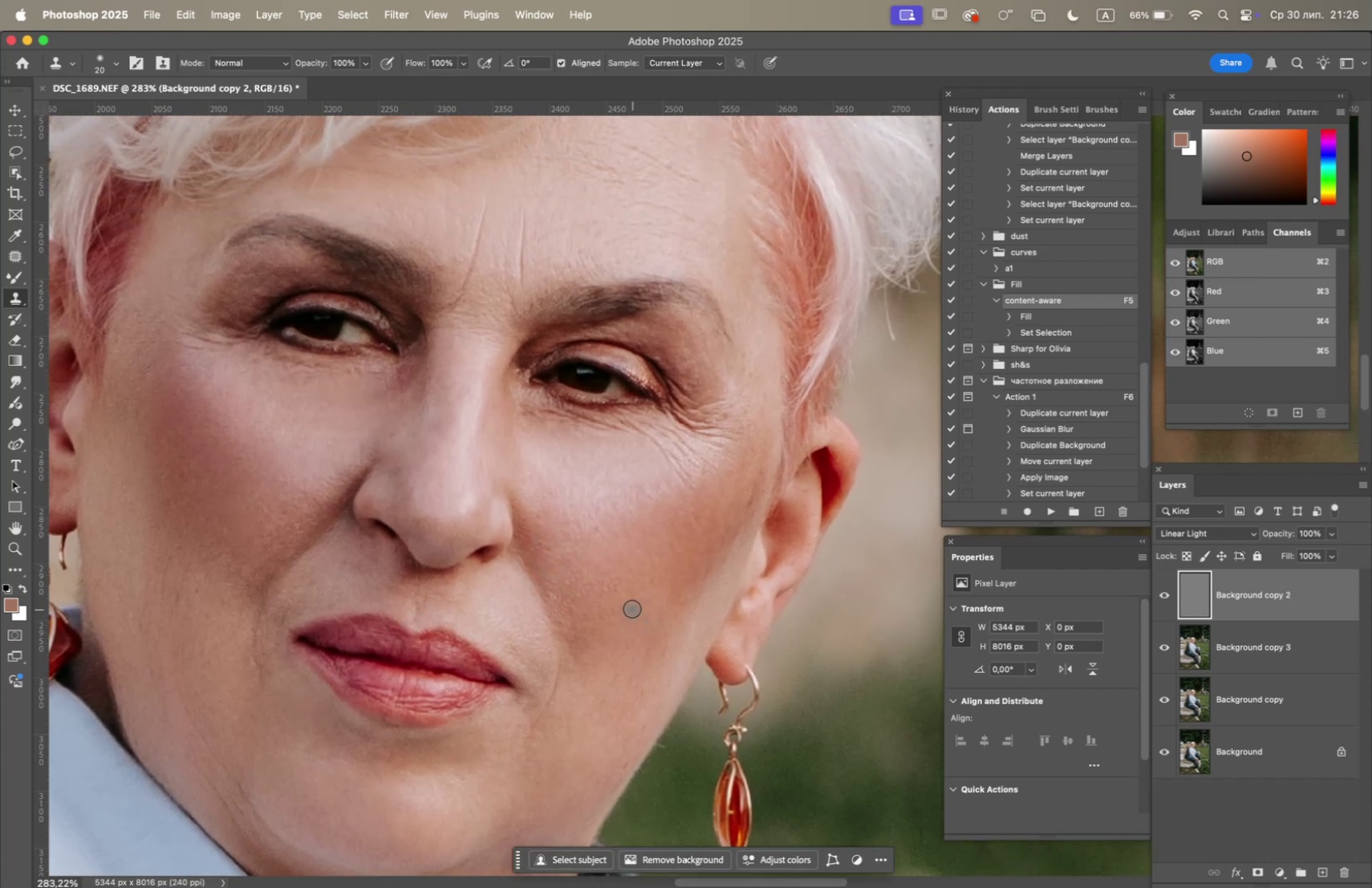 
hold_key(key=OptionLeft, duration=0.62)
 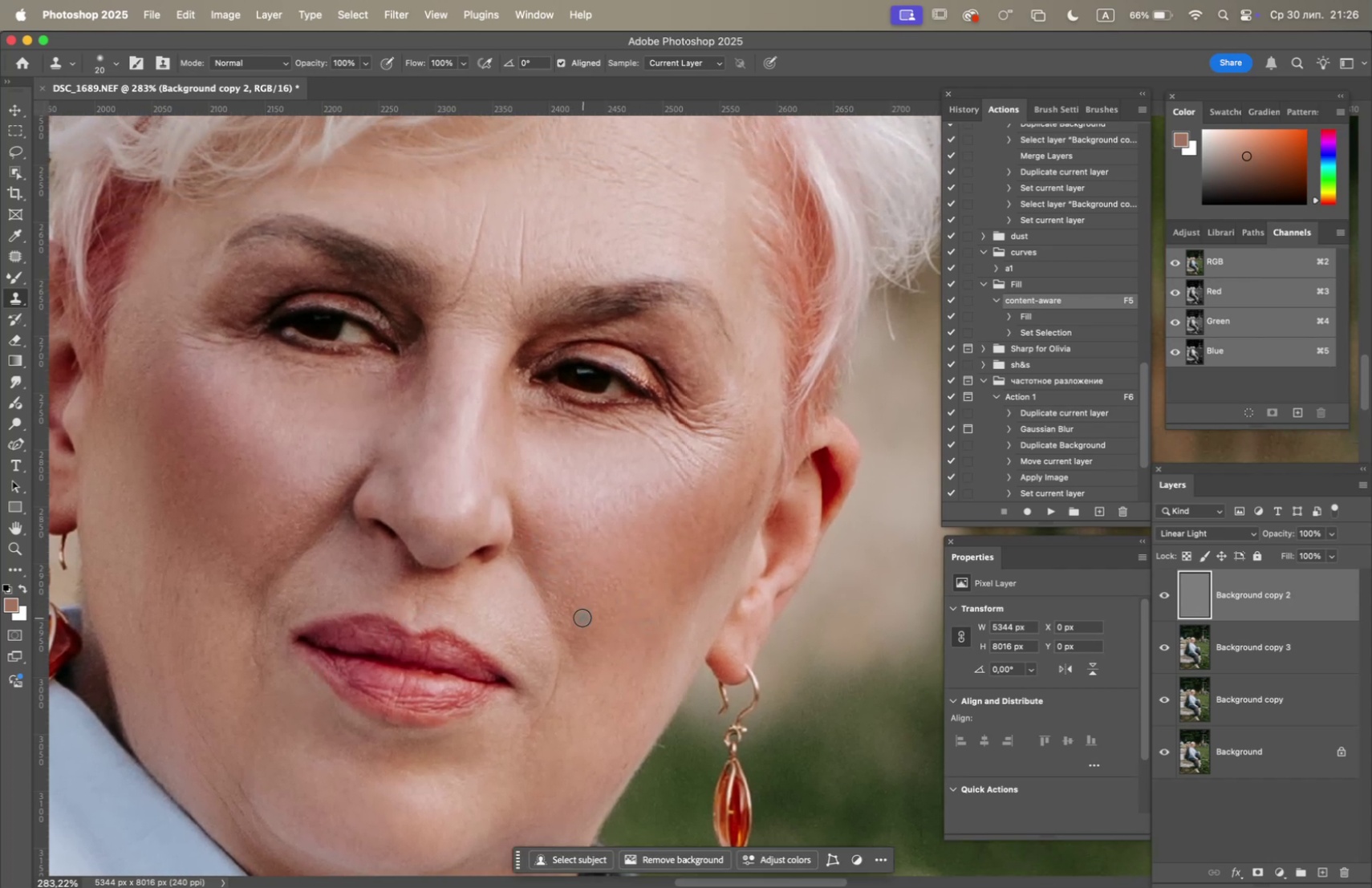 
hold_key(key=Space, duration=0.91)
 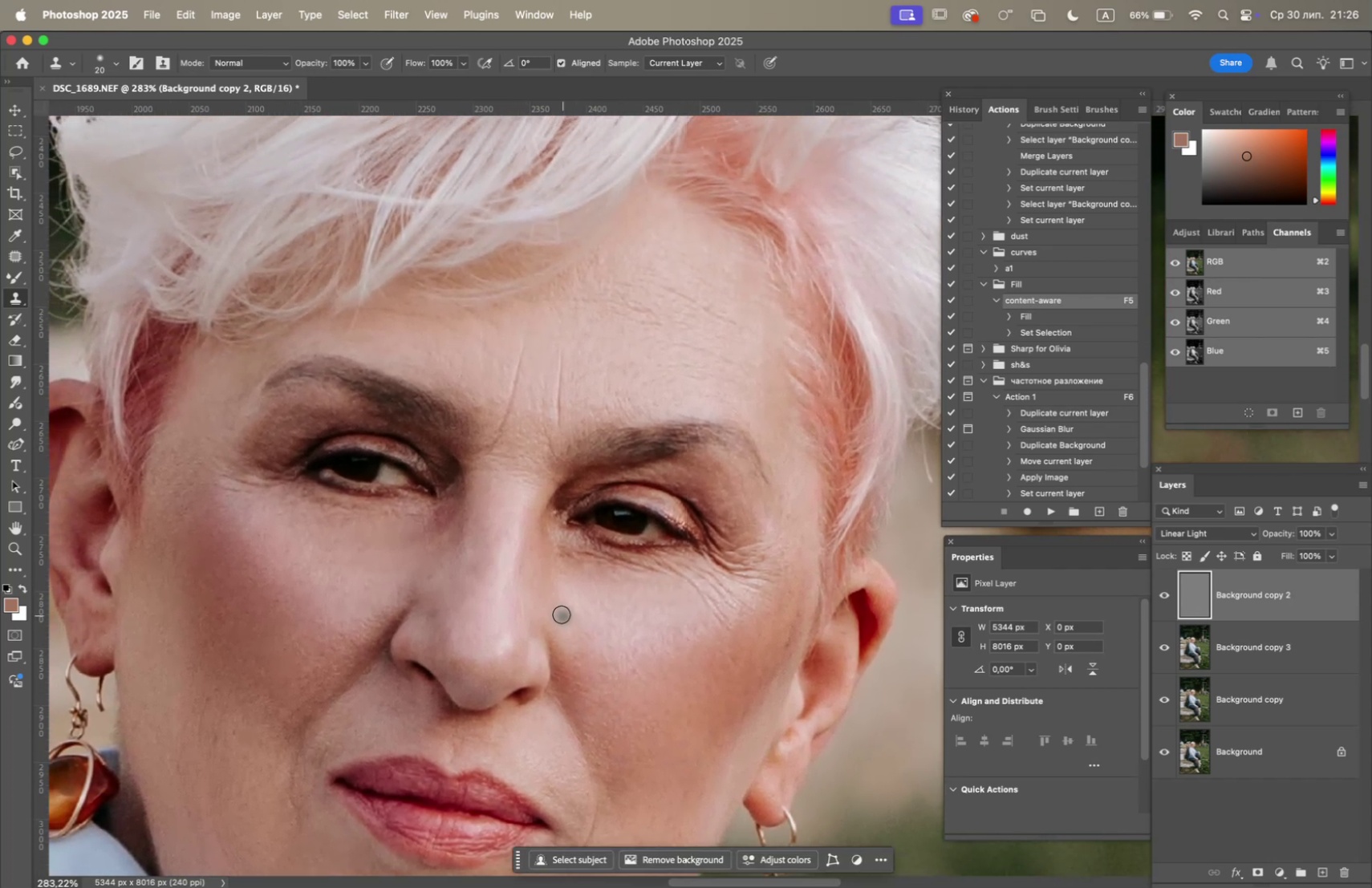 
left_click_drag(start_coordinate=[530, 487], to_coordinate=[564, 618])
 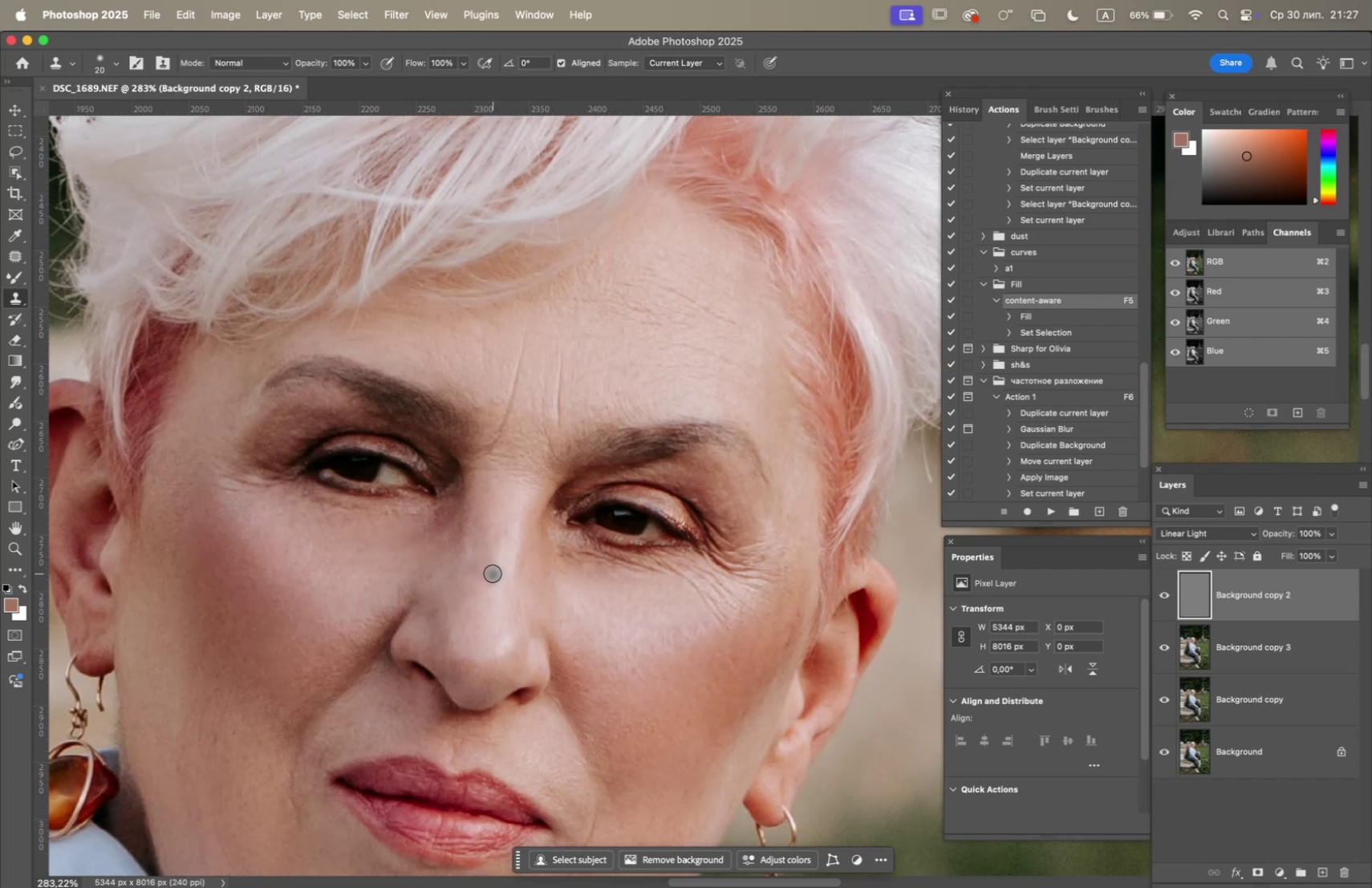 
wait(7.5)
 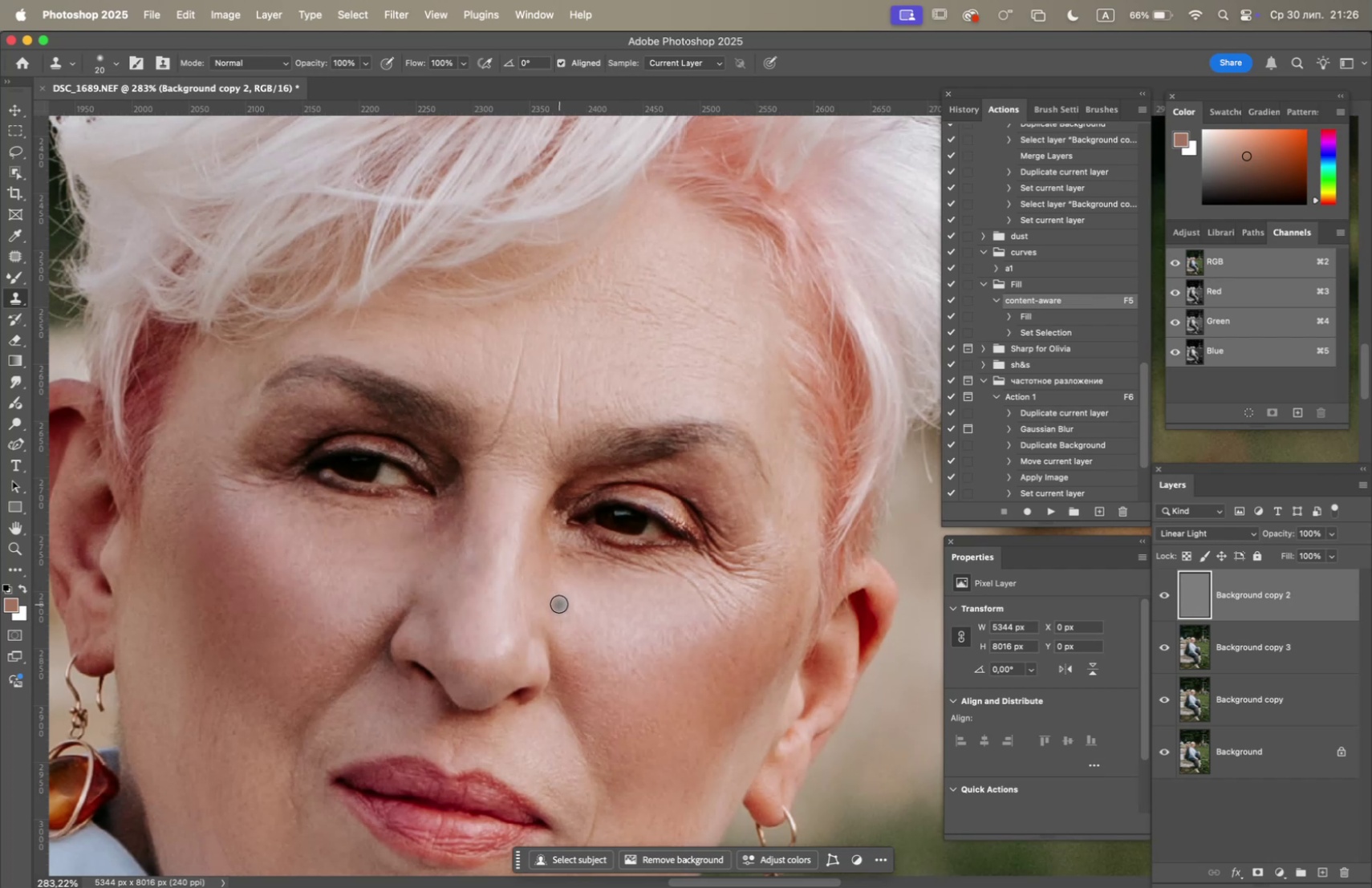 
hold_key(key=OptionLeft, duration=1.84)
left_click([535, 346])
 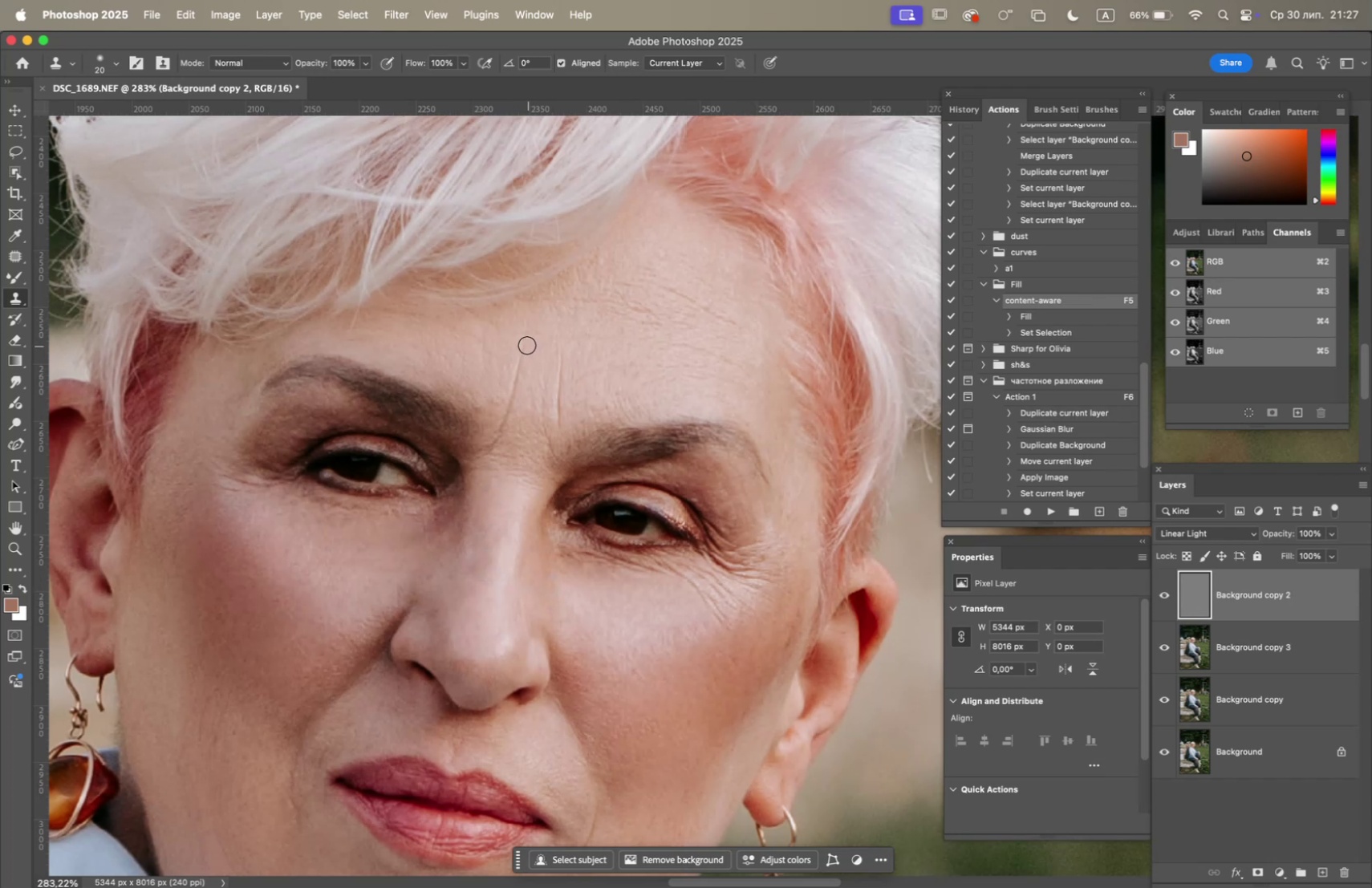 
double_click([527, 343])
 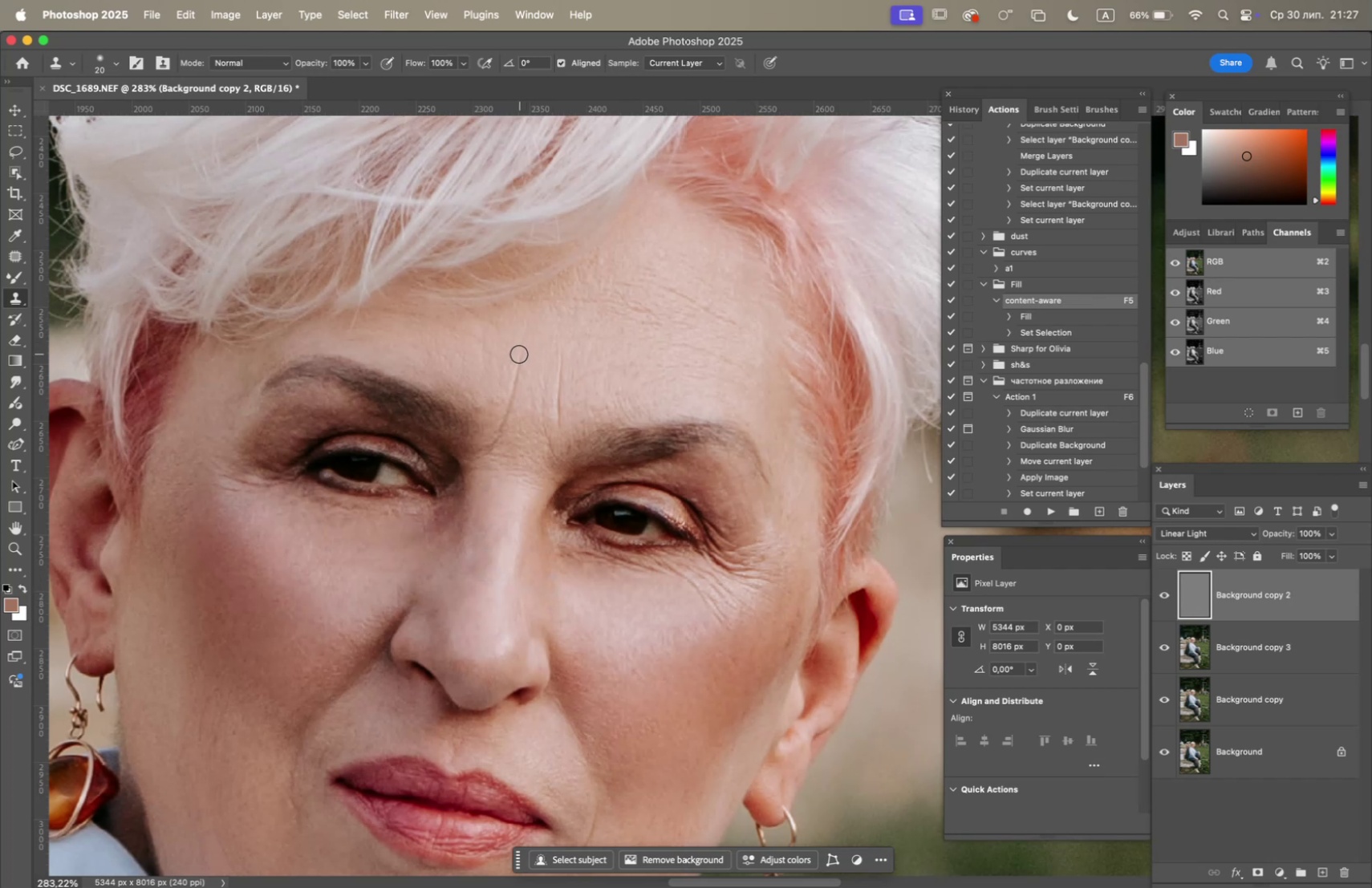 
left_click_drag(start_coordinate=[518, 367], to_coordinate=[518, 372])
 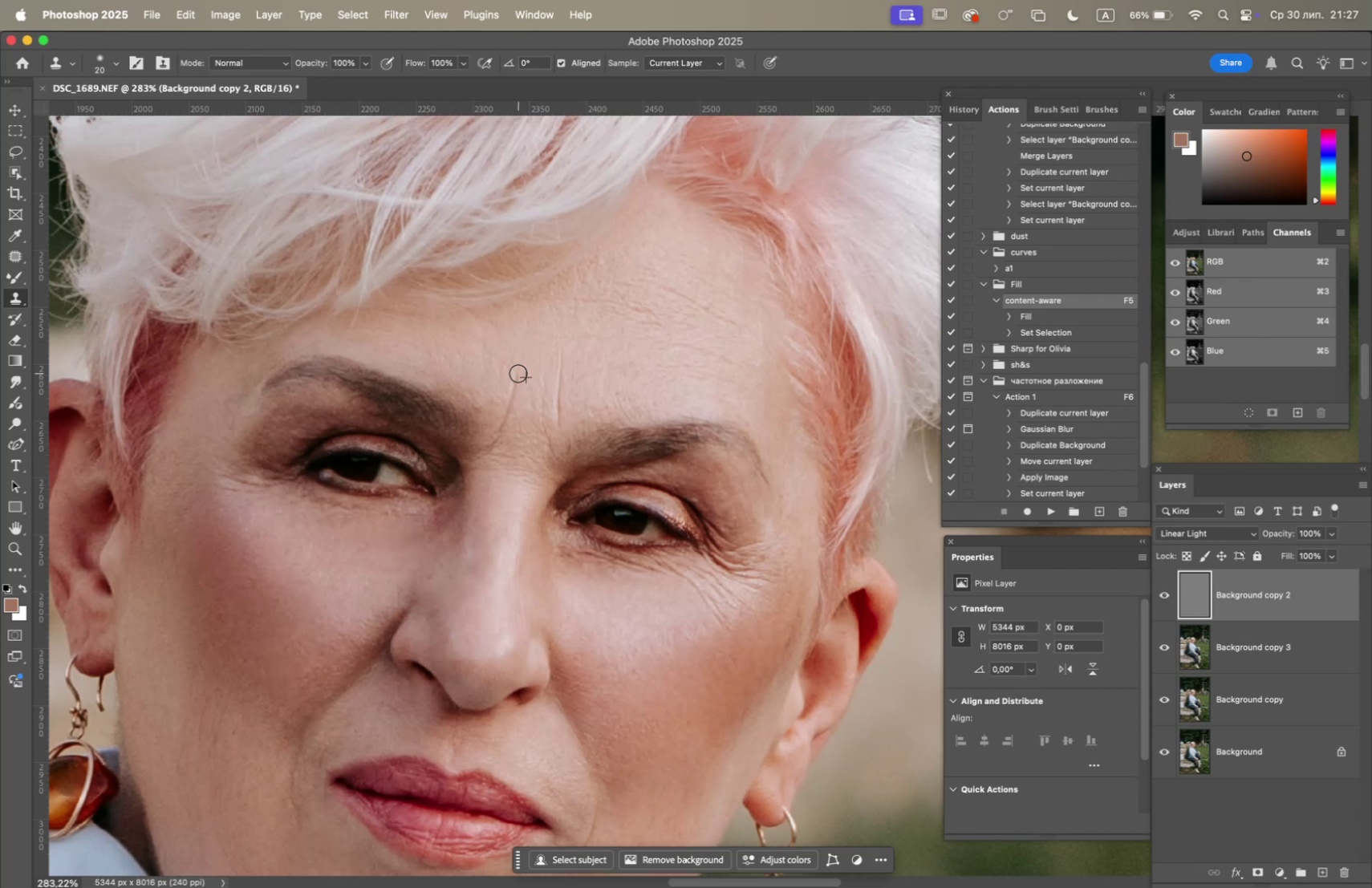 
left_click_drag(start_coordinate=[517, 376], to_coordinate=[515, 381])
 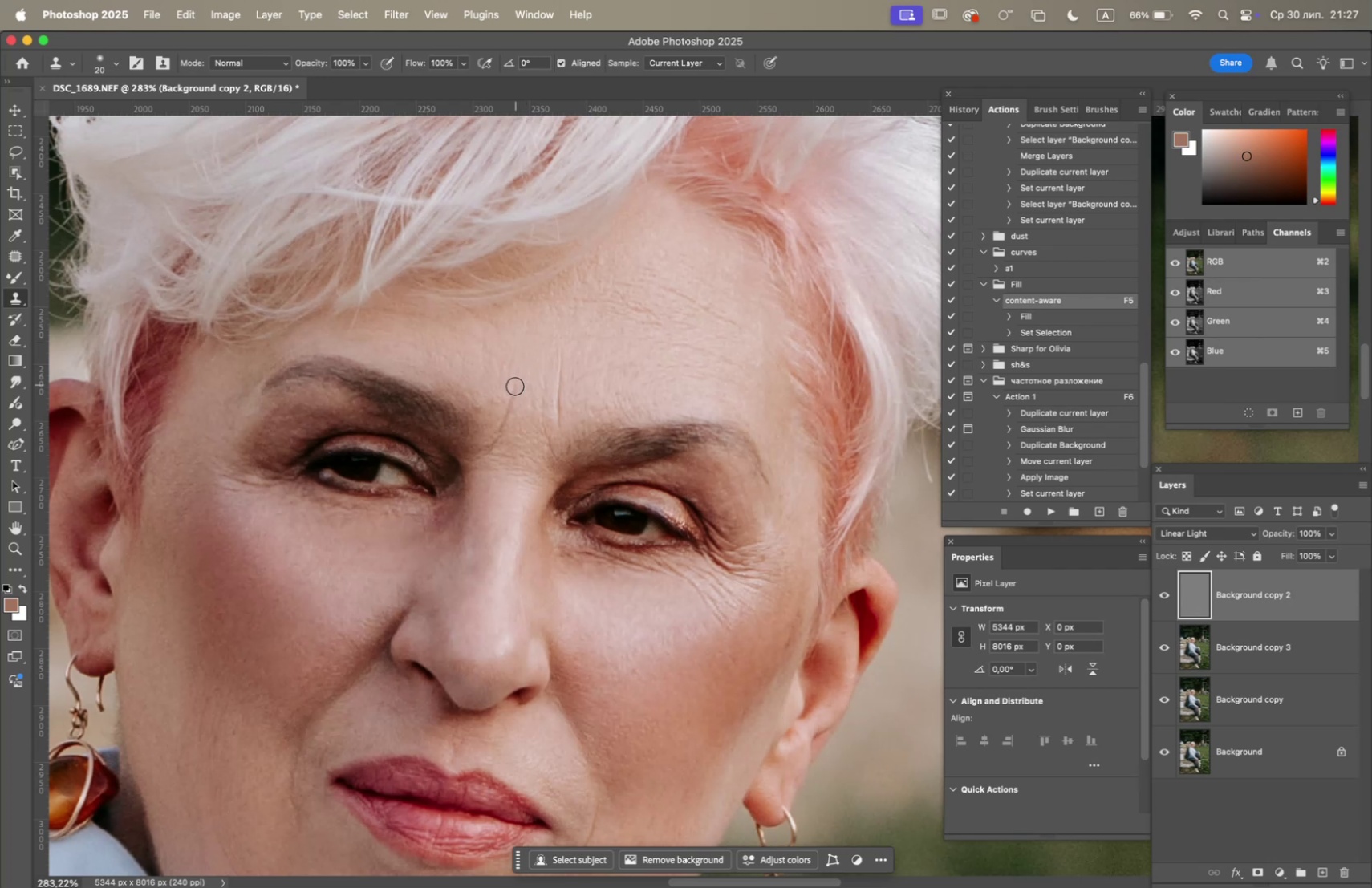 
hold_key(key=OptionLeft, duration=0.69)
left_click([526, 345])
 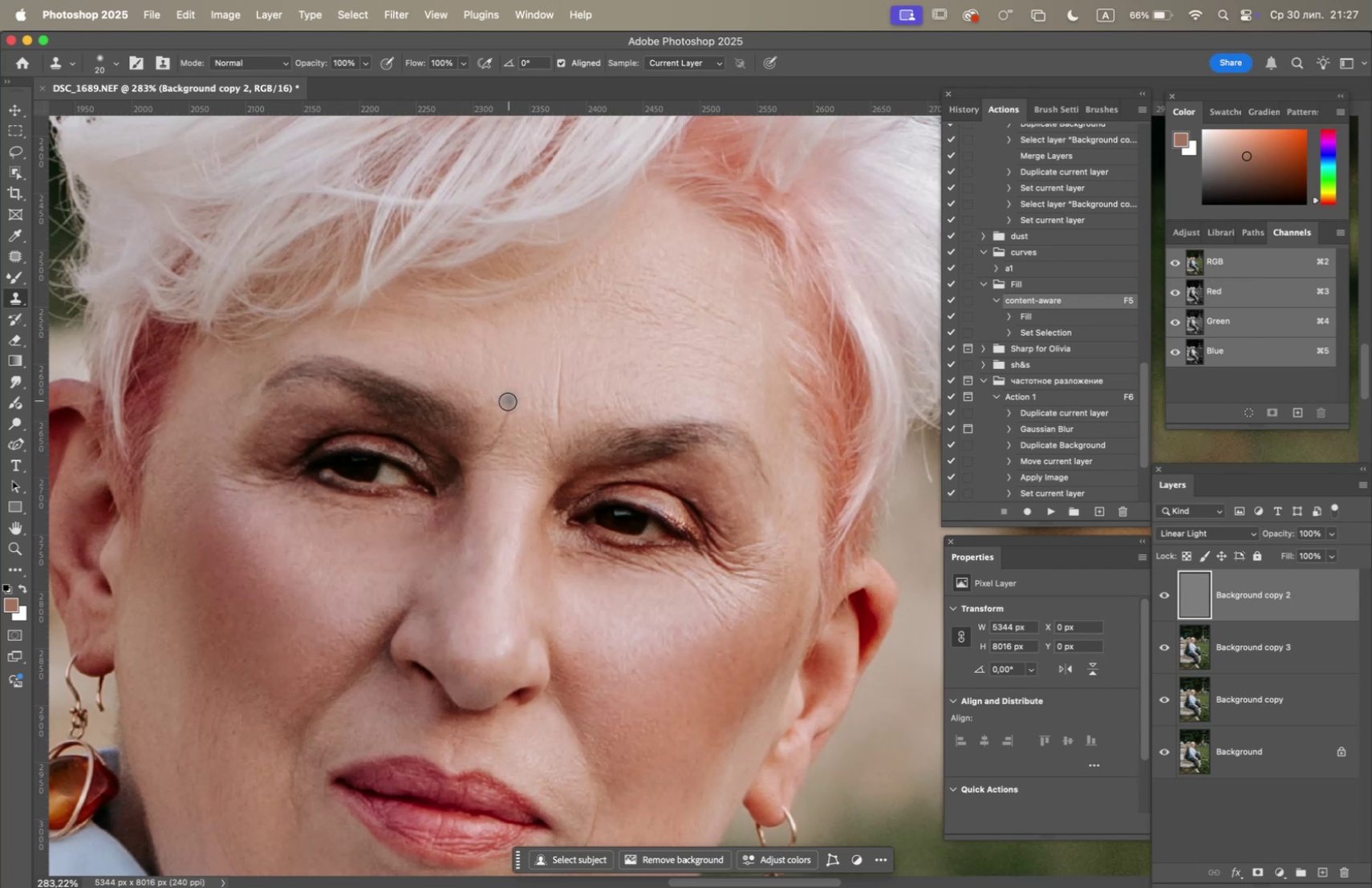 
hold_key(key=OptionLeft, duration=0.92)
 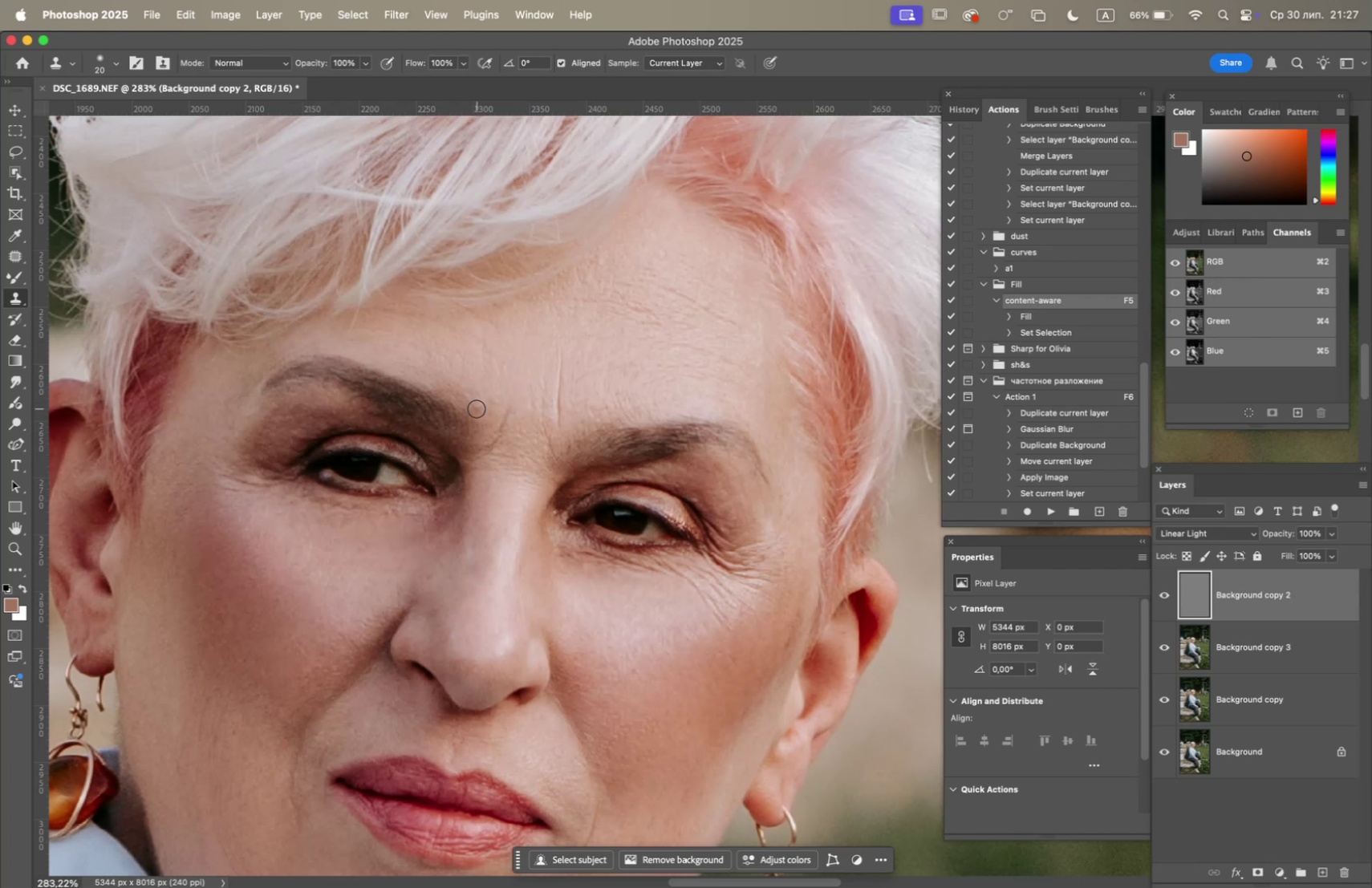 
left_click([476, 408])
 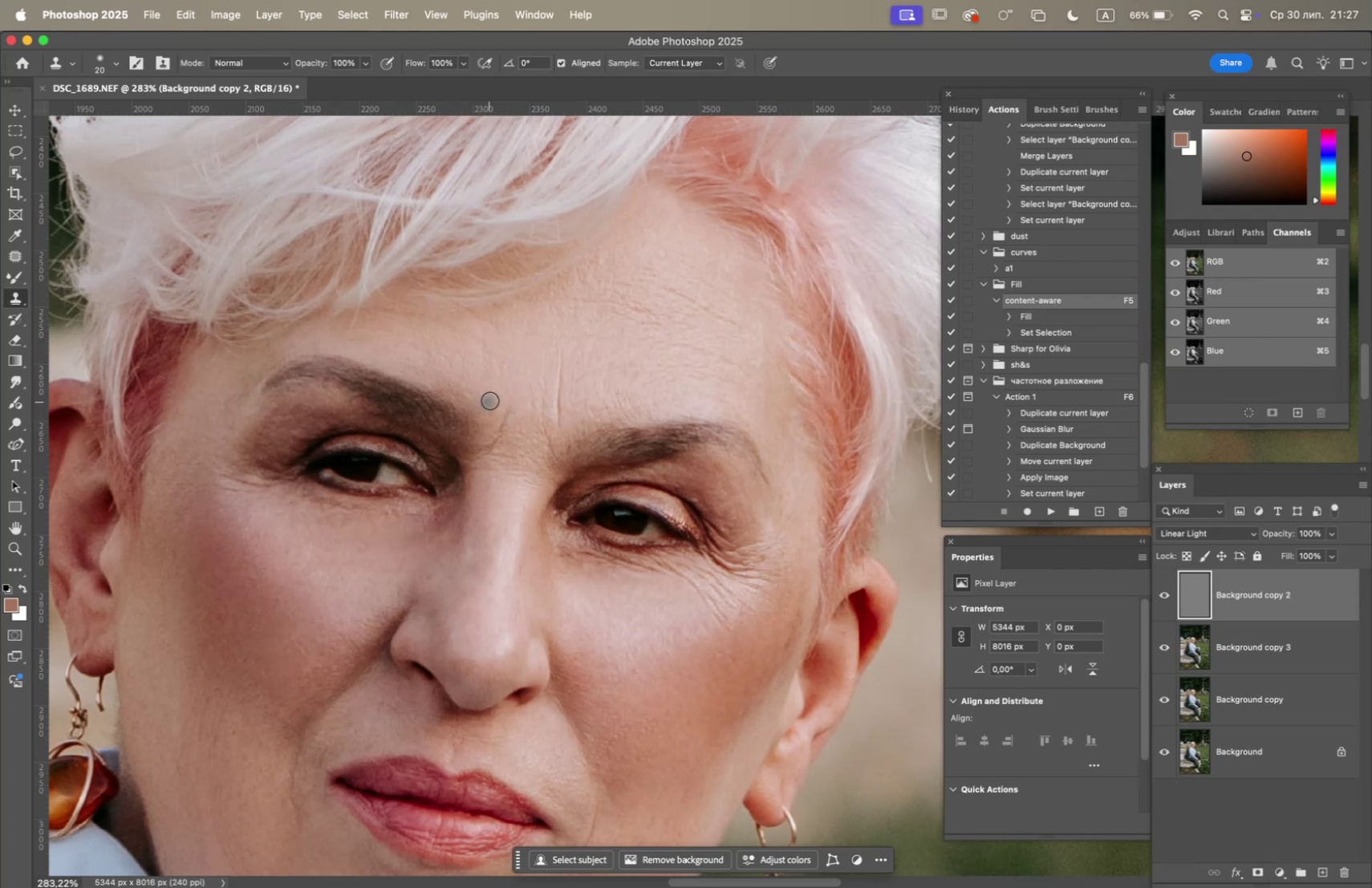 
left_click([490, 399])
 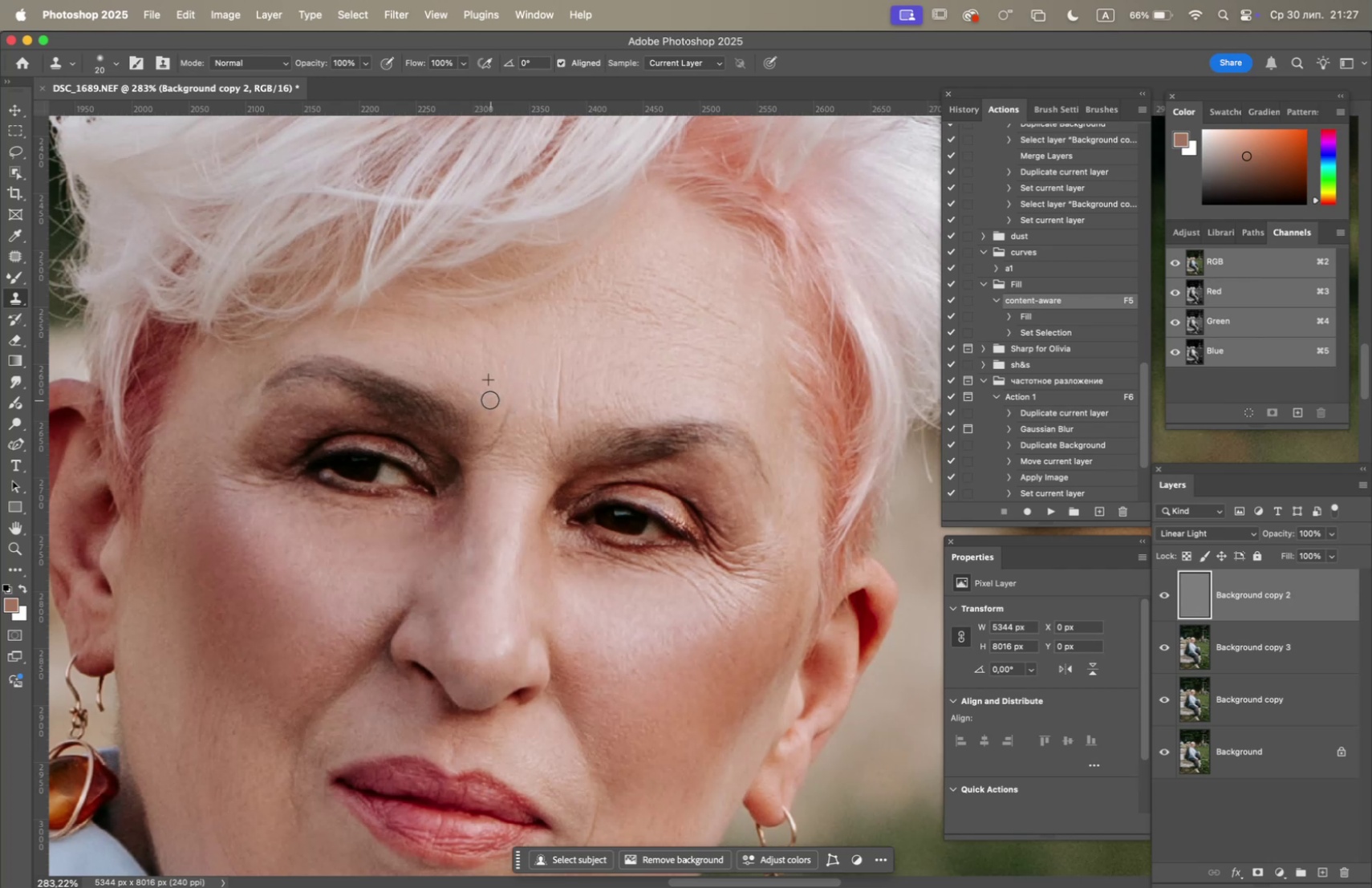 
hold_key(key=OptionLeft, duration=1.34)
double_click([525, 447])
 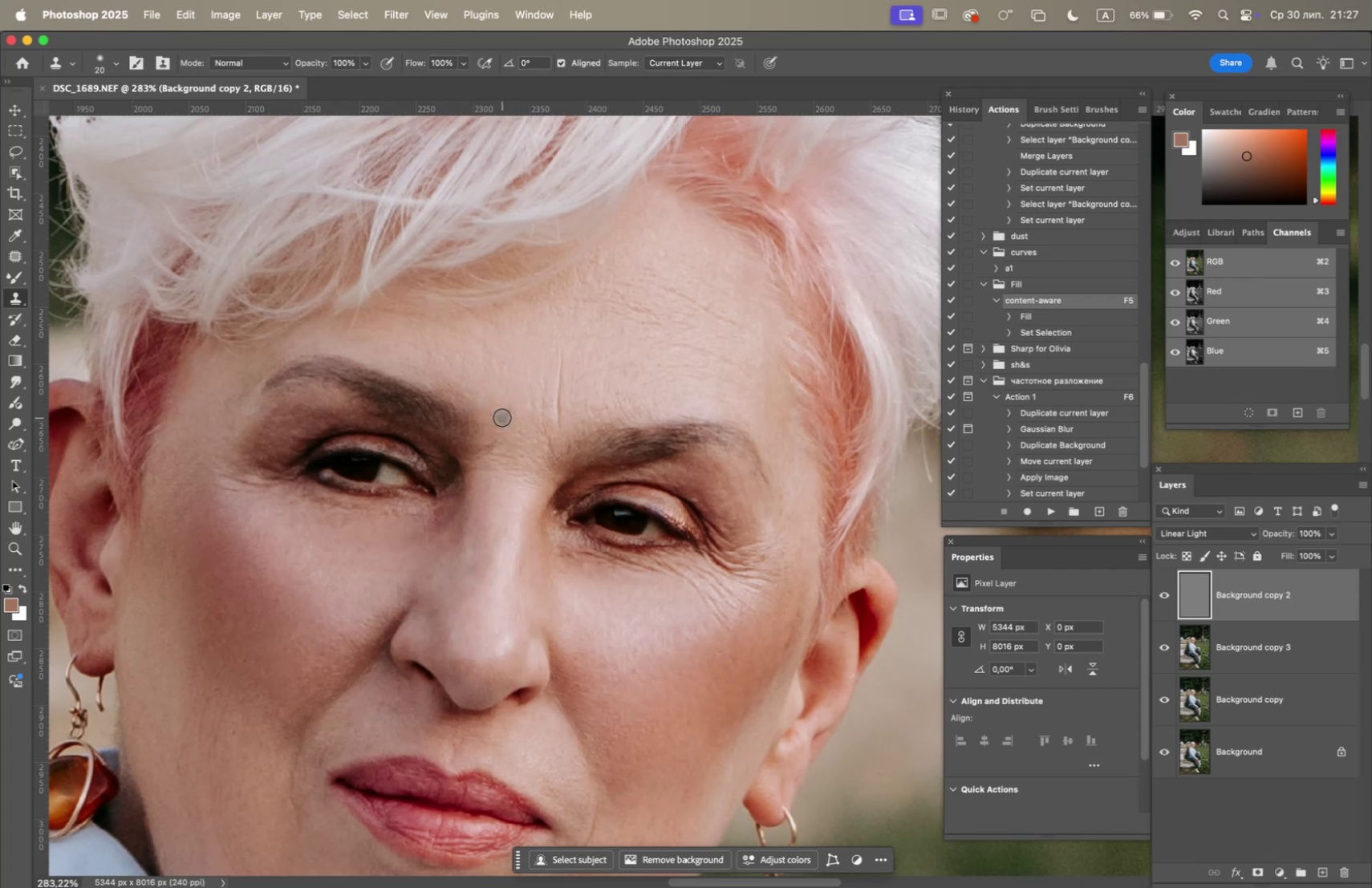 
hold_key(key=OptionLeft, duration=0.63)
 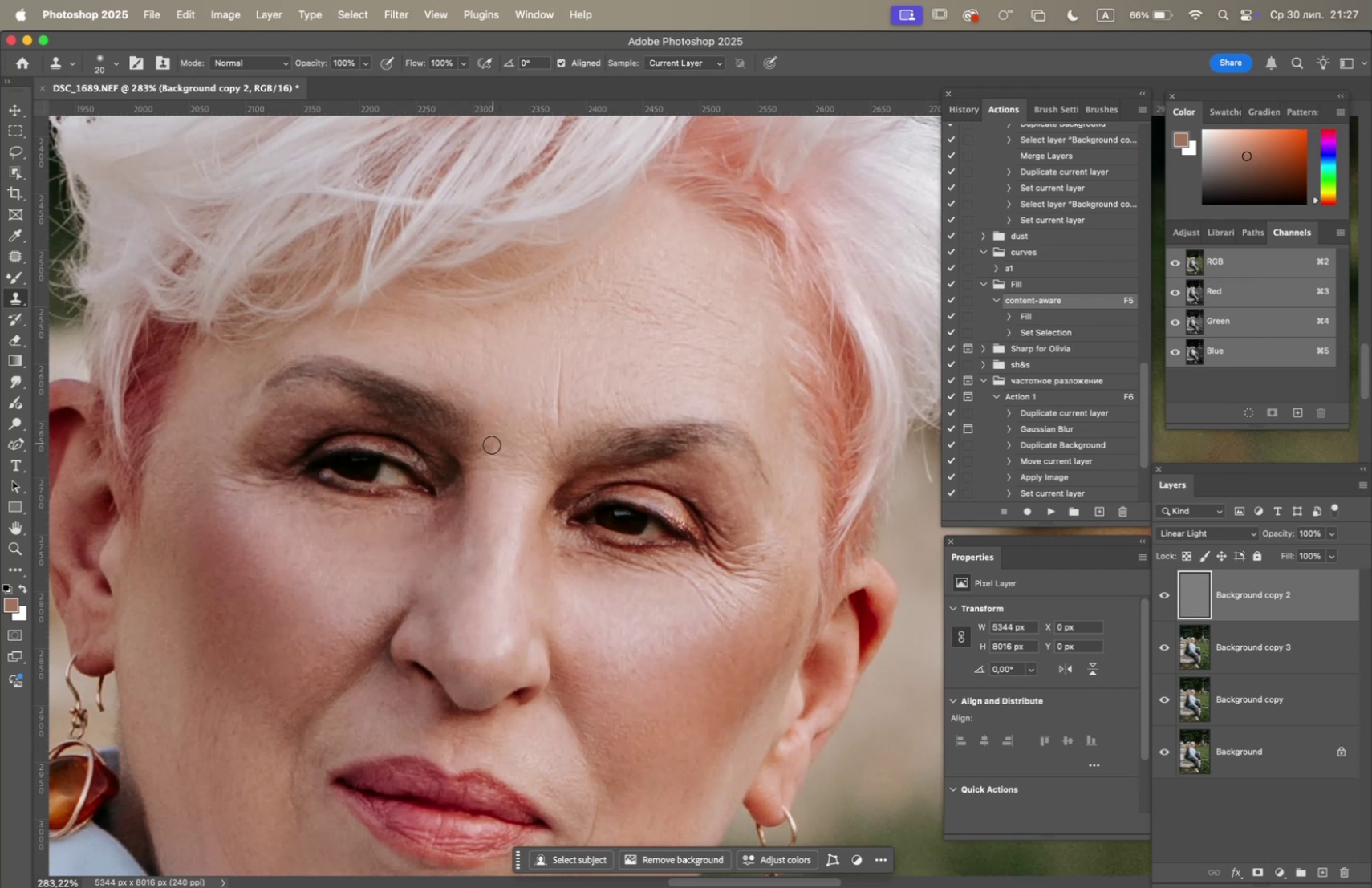 
triple_click([481, 455])
 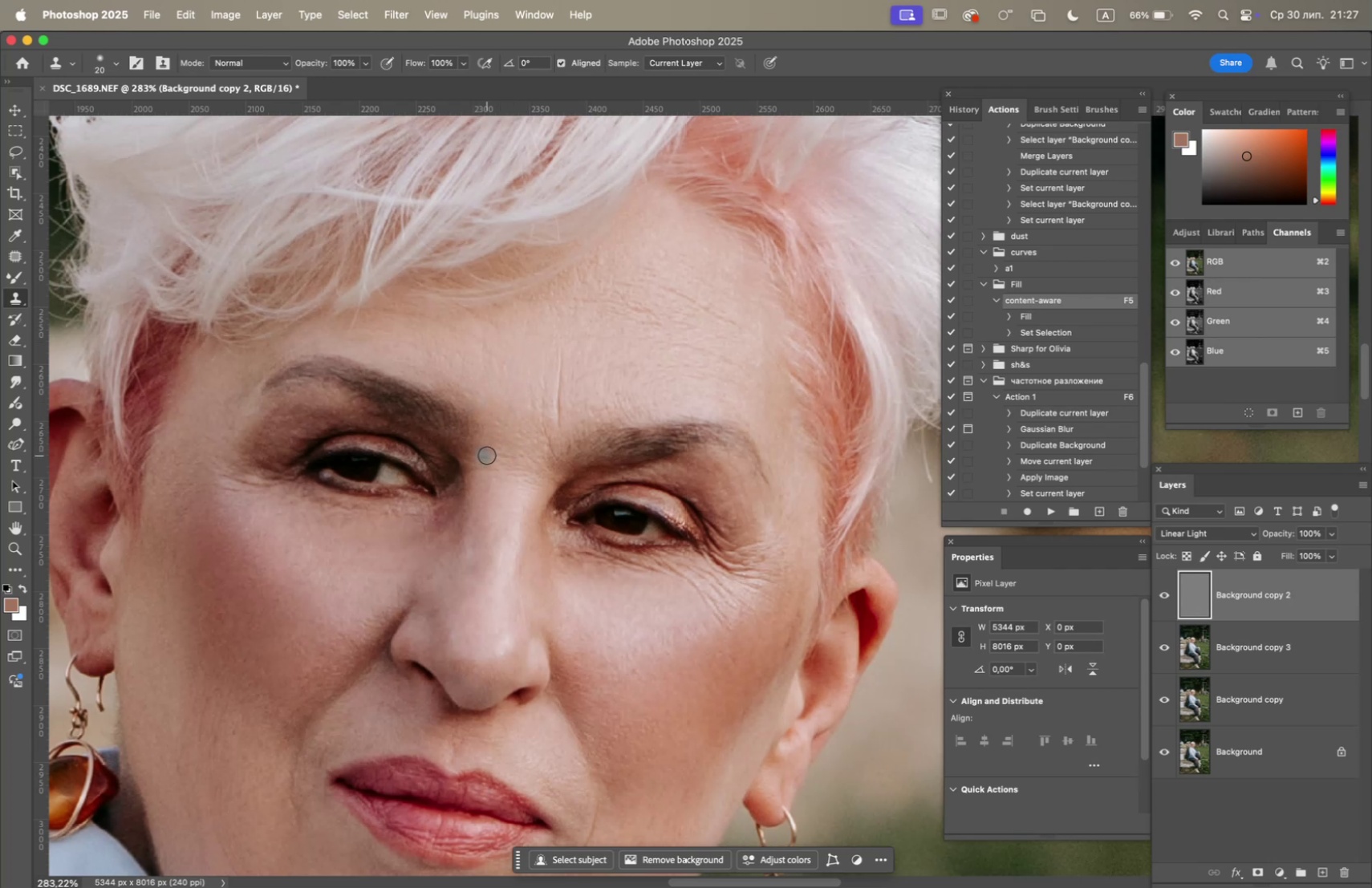 
hold_key(key=OptionLeft, duration=0.53)
left_click([506, 440])
 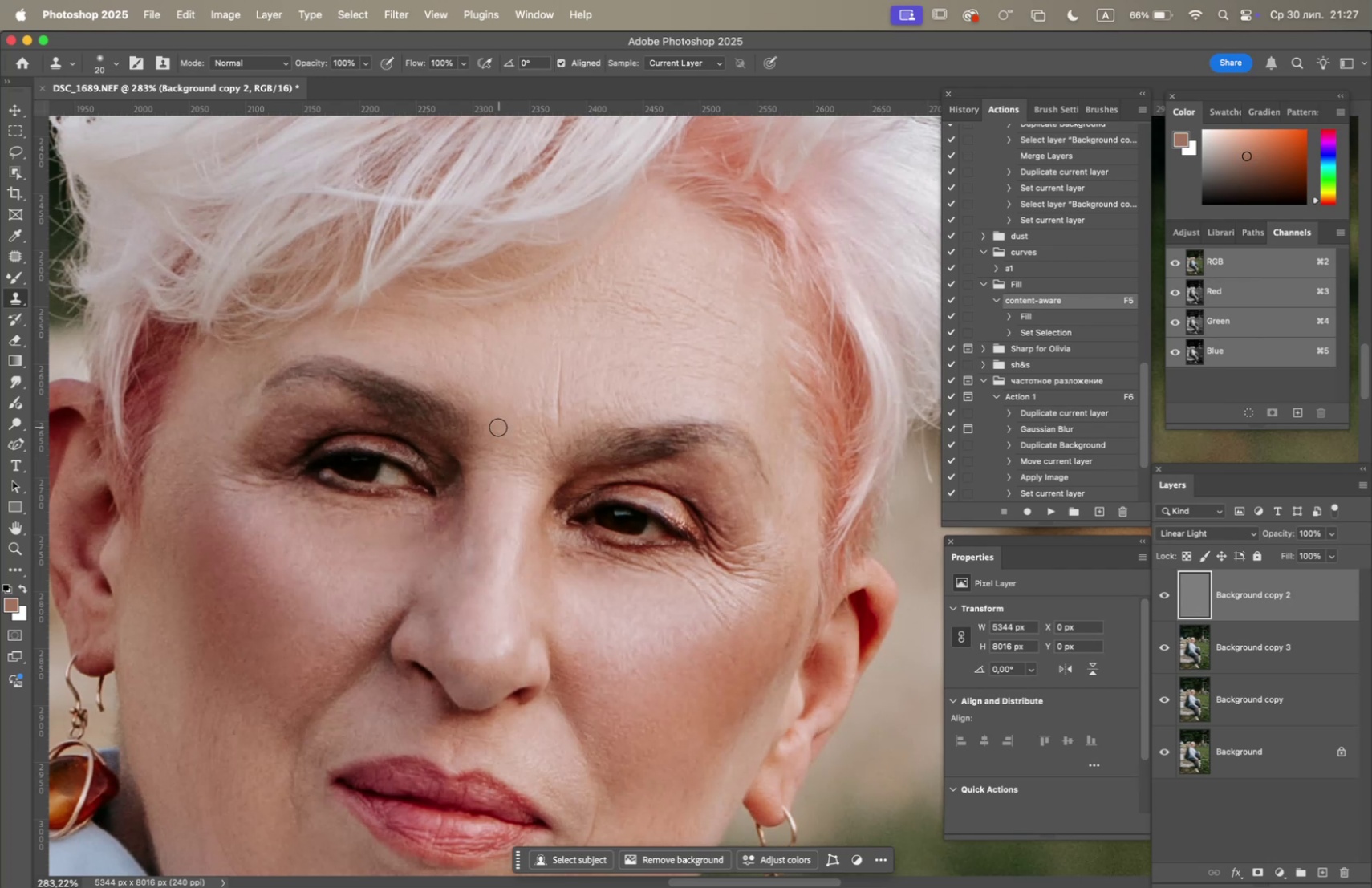 
hold_key(key=OptionLeft, duration=1.09)
left_click([507, 427])
 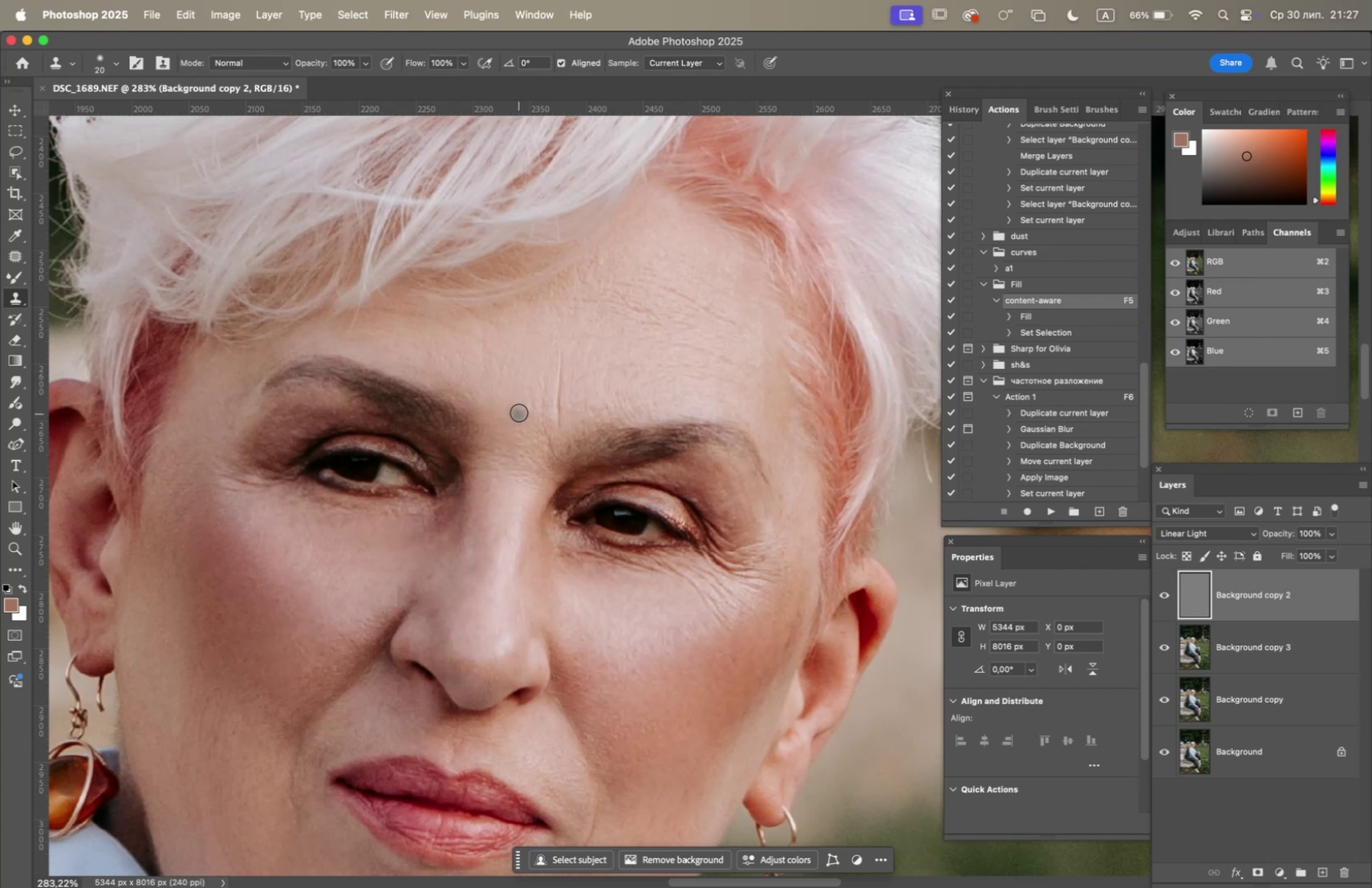 
double_click([520, 412])
 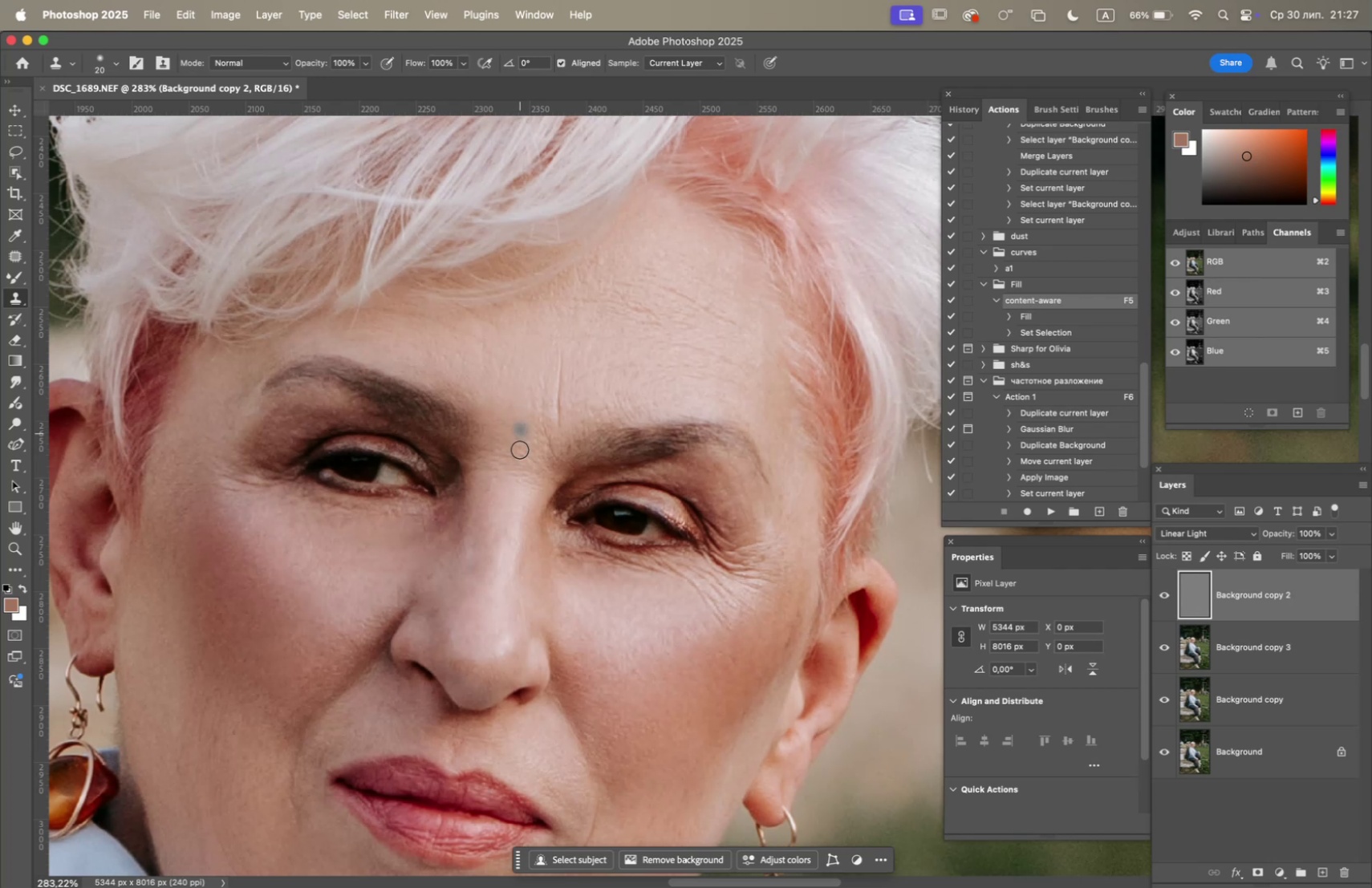 
hold_key(key=OptionLeft, duration=0.84)
left_click([504, 434])
 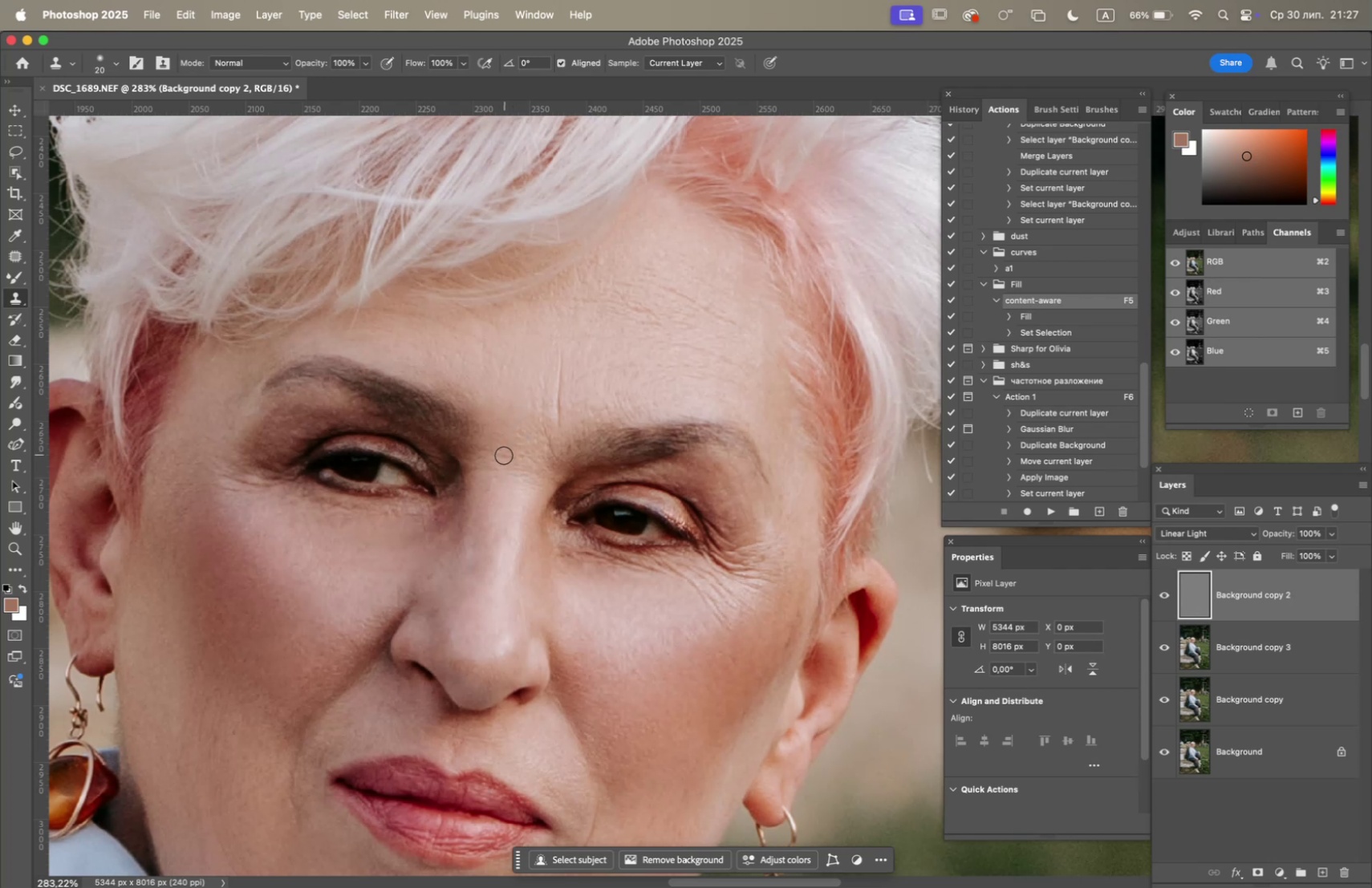 
left_click([504, 458])
 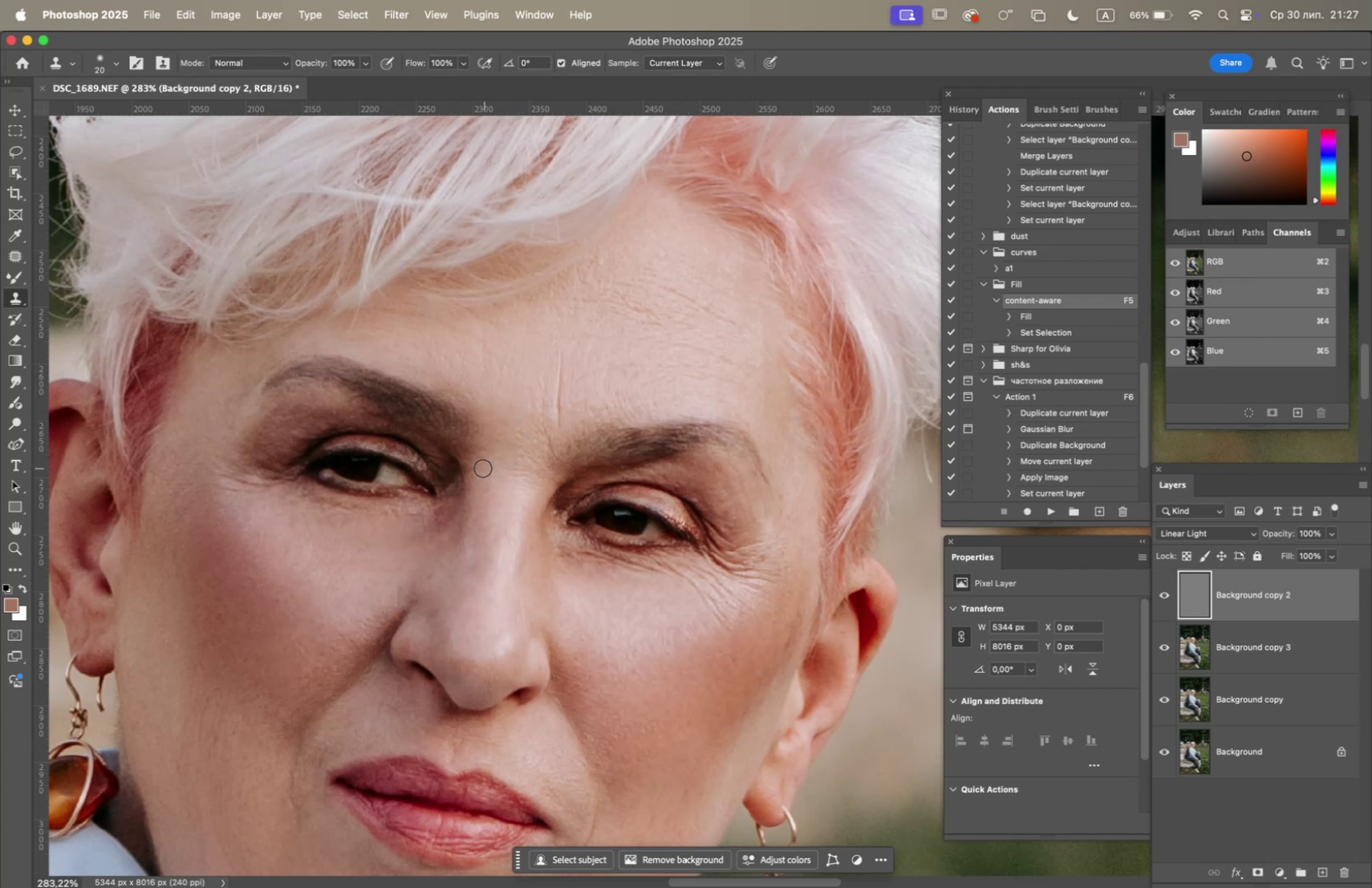 
hold_key(key=OptionLeft, duration=0.6)
 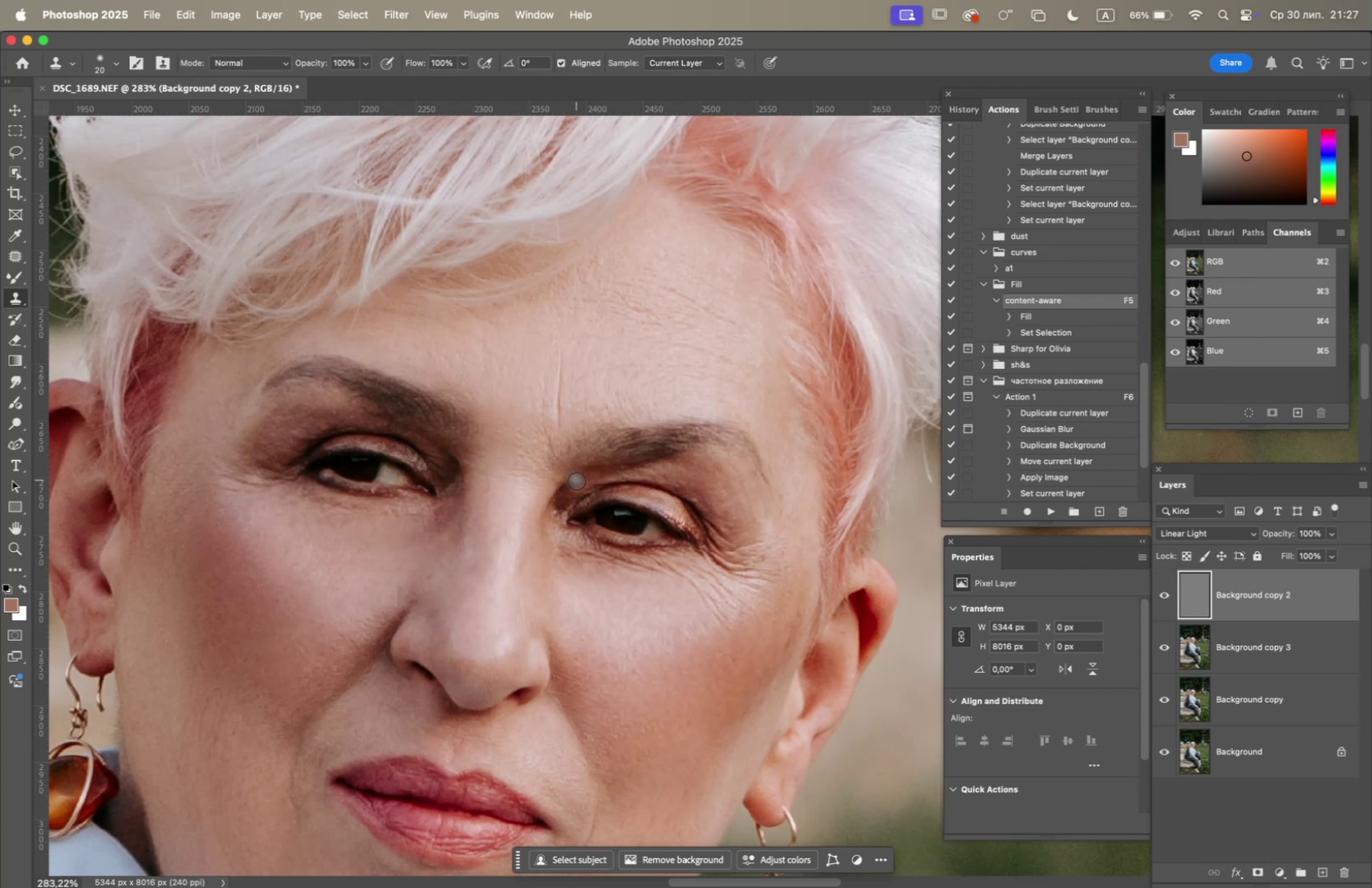 
hold_key(key=OptionLeft, duration=0.69)
left_click([513, 426])
 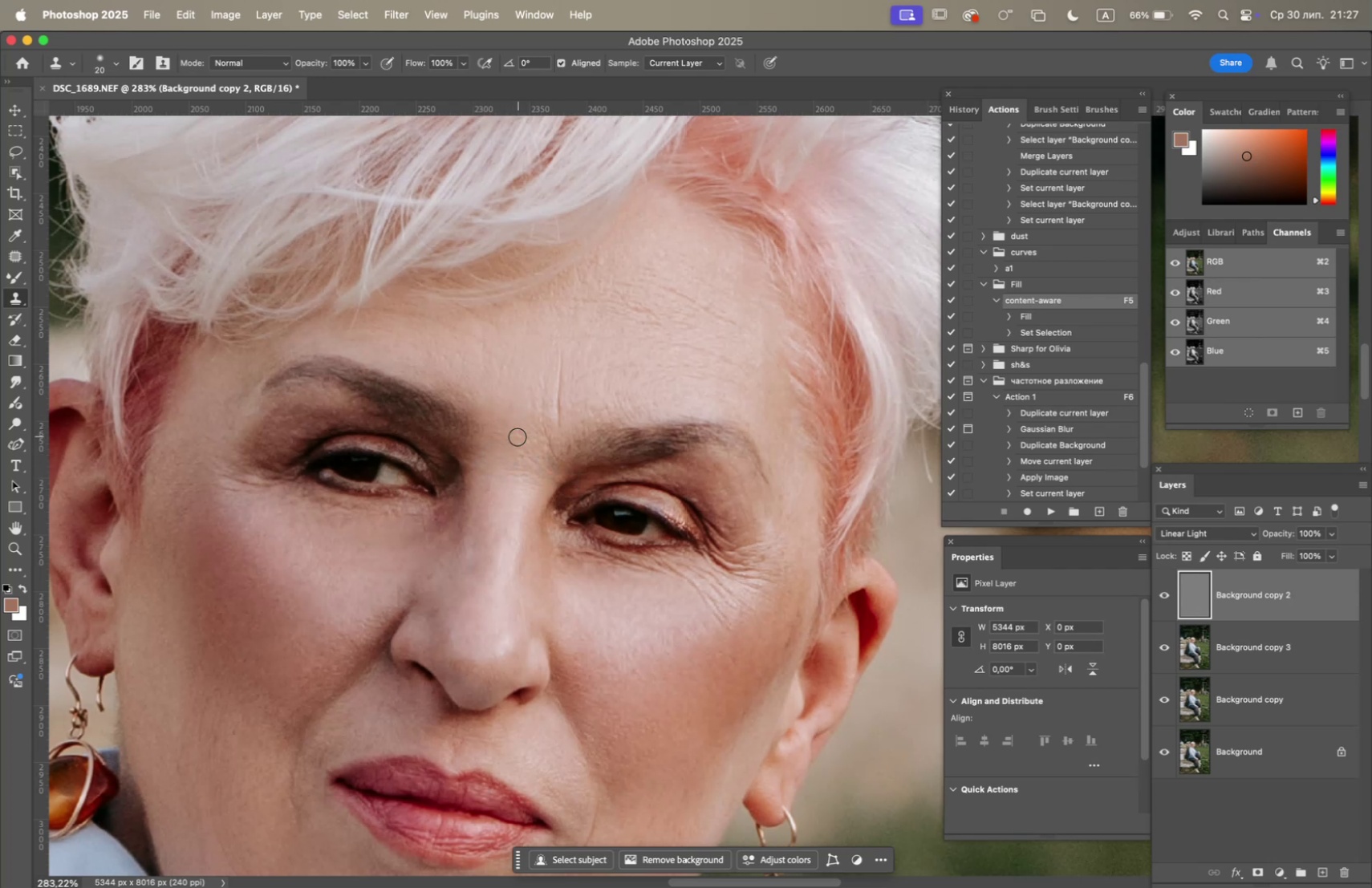 
left_click_drag(start_coordinate=[518, 441], to_coordinate=[519, 445])
 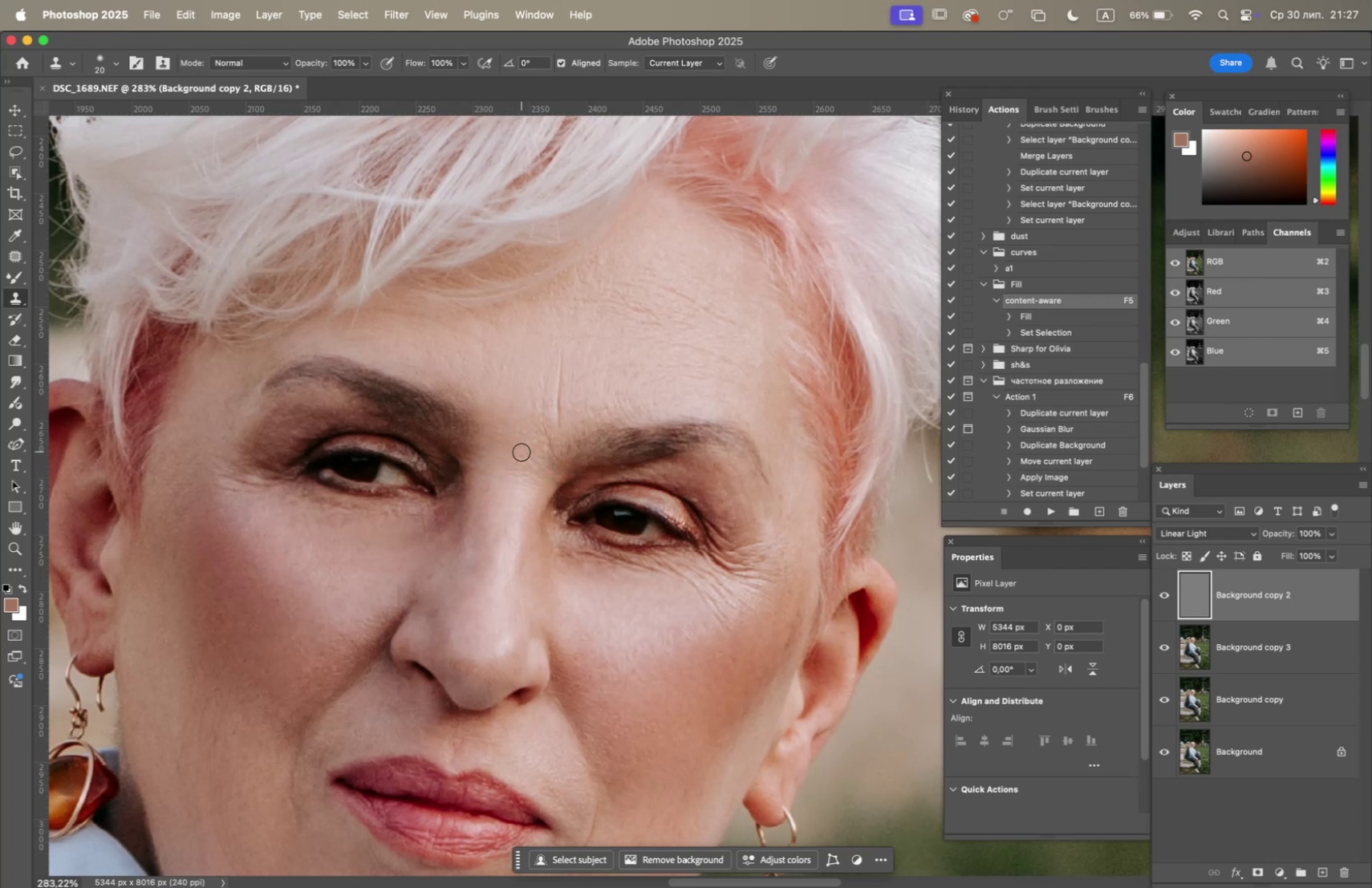 
triple_click([522, 452])
 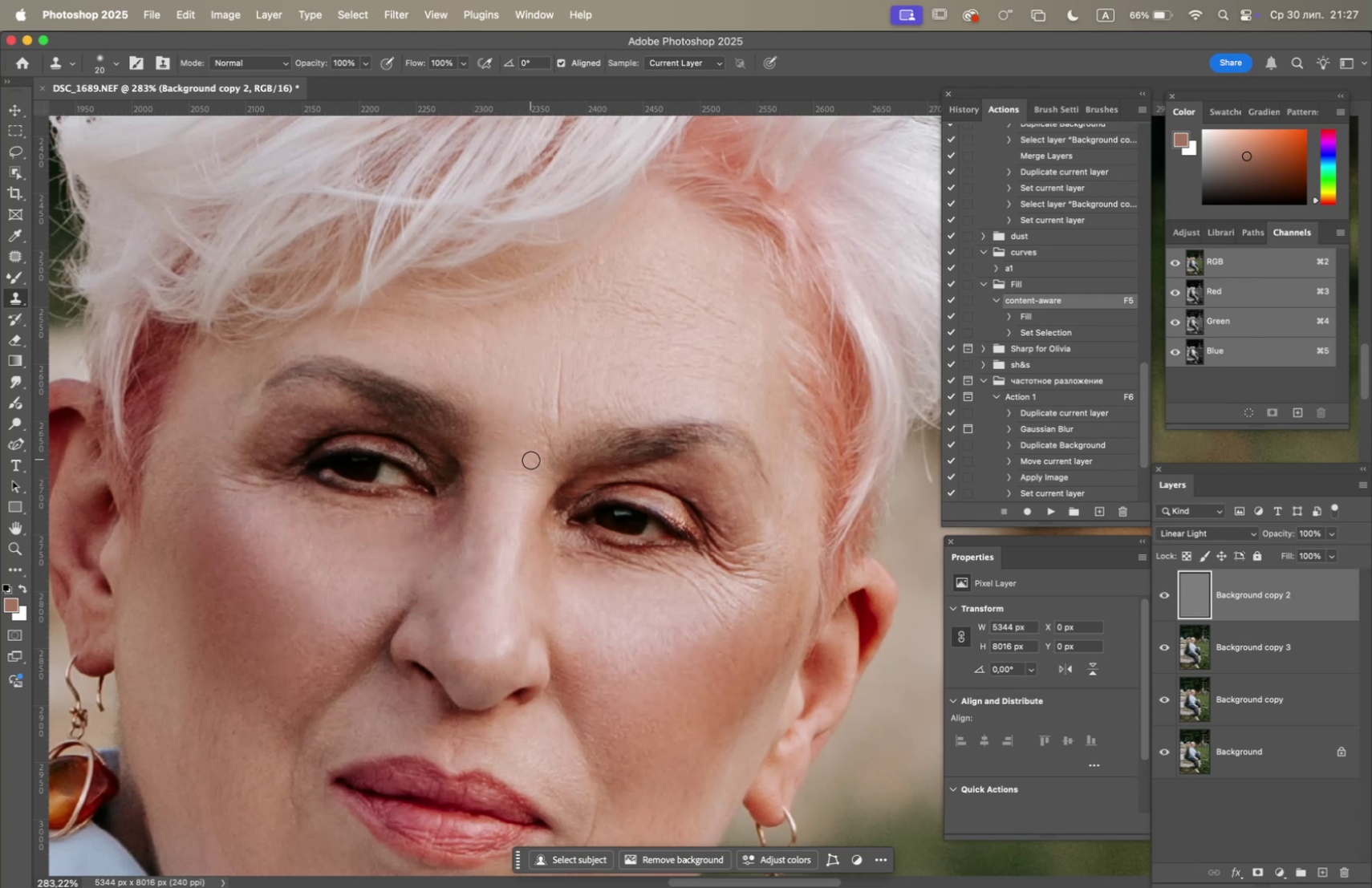 
triple_click([535, 461])
 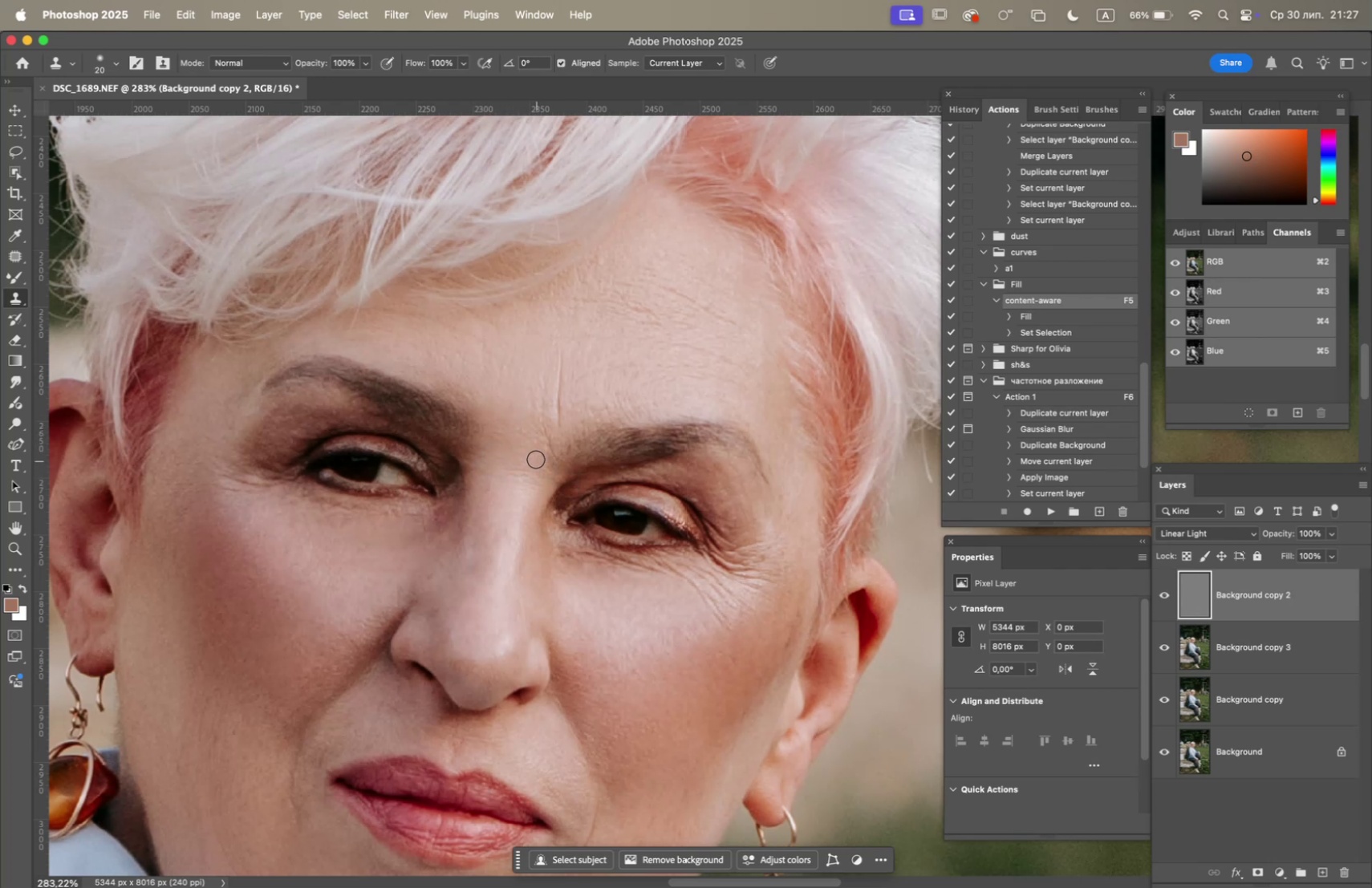 
hold_key(key=OptionLeft, duration=0.36)
triple_click([518, 450])
 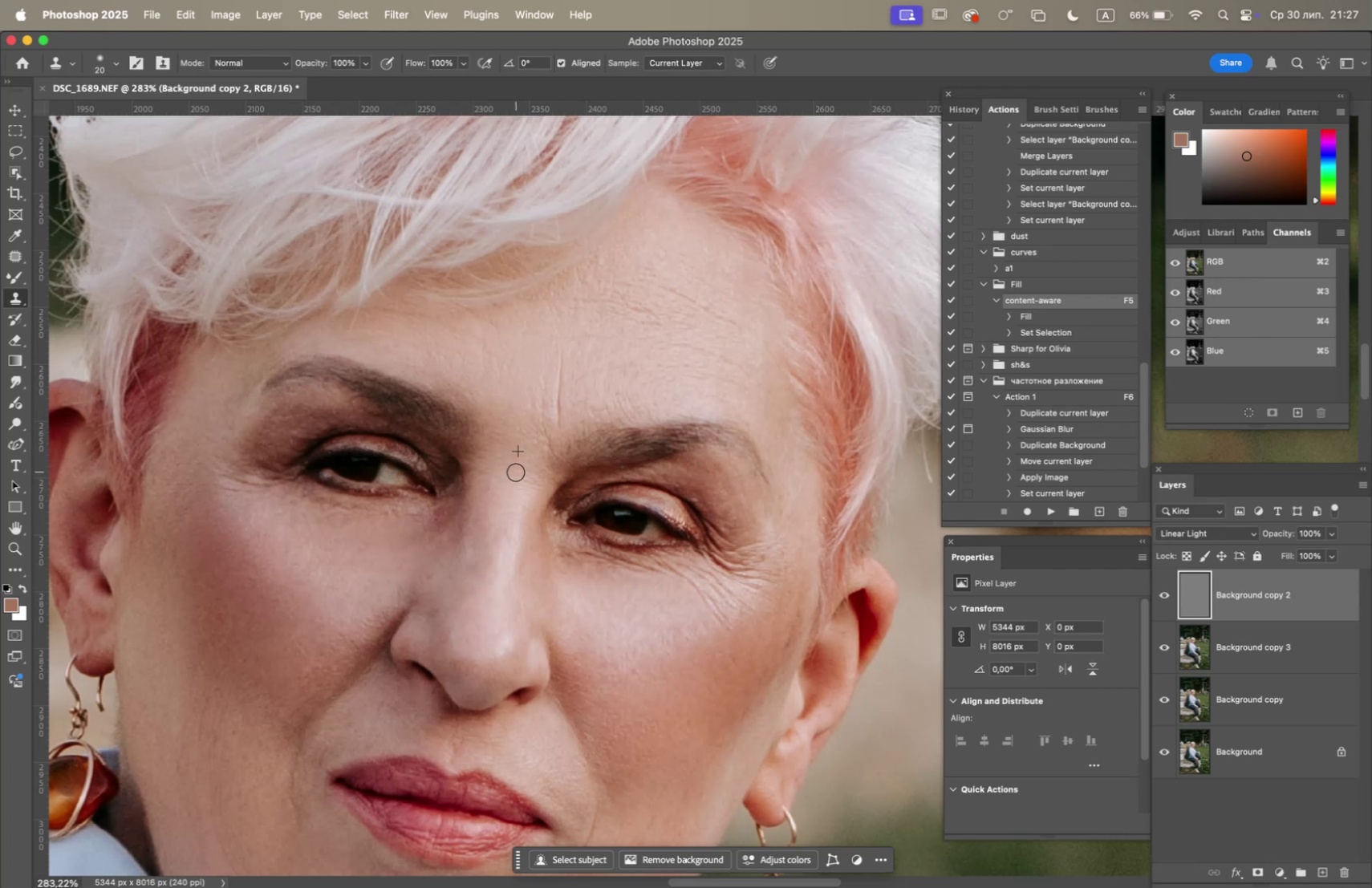 
triple_click([521, 474])
 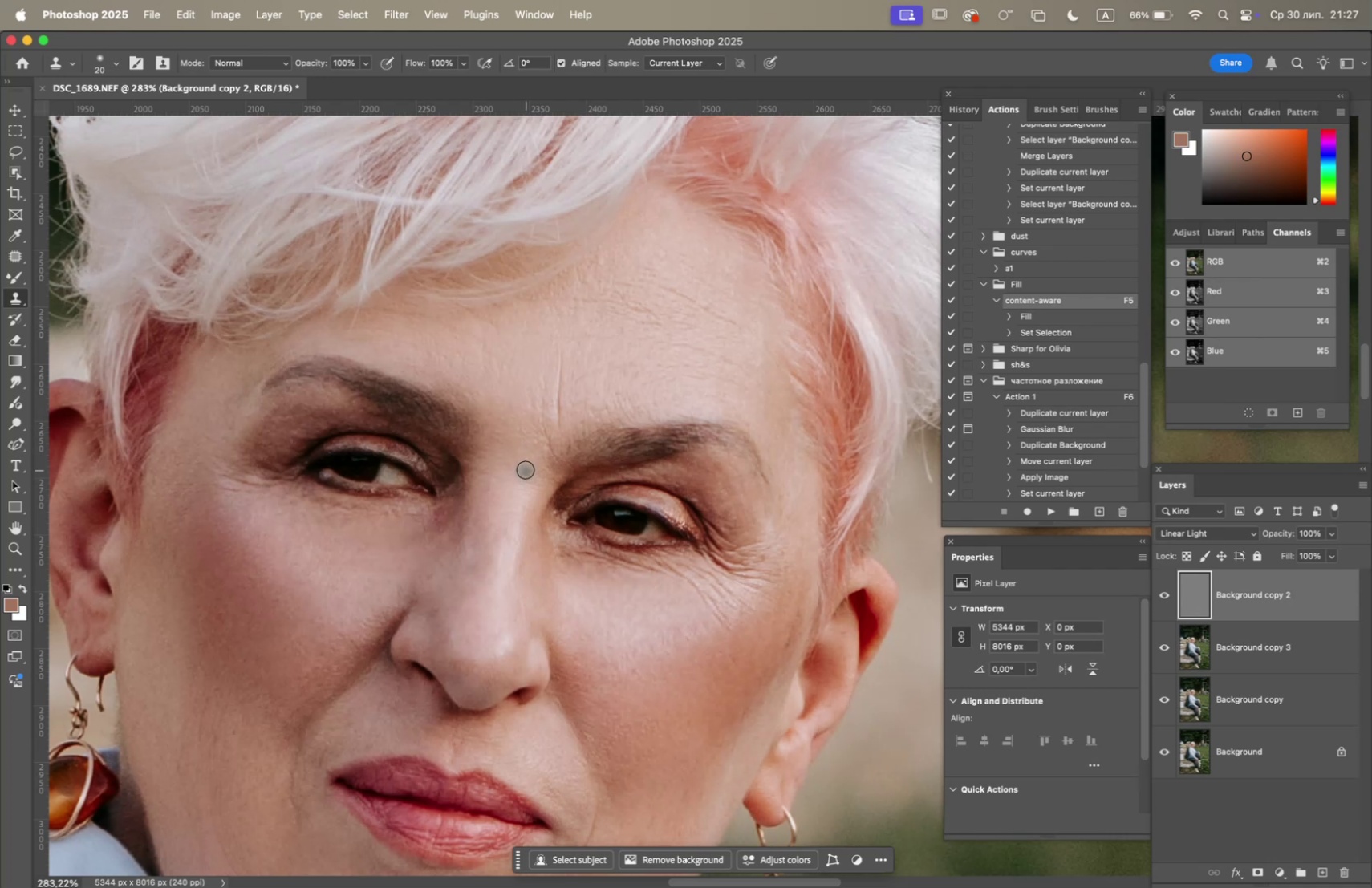 
hold_key(key=OptionLeft, duration=1.26)
 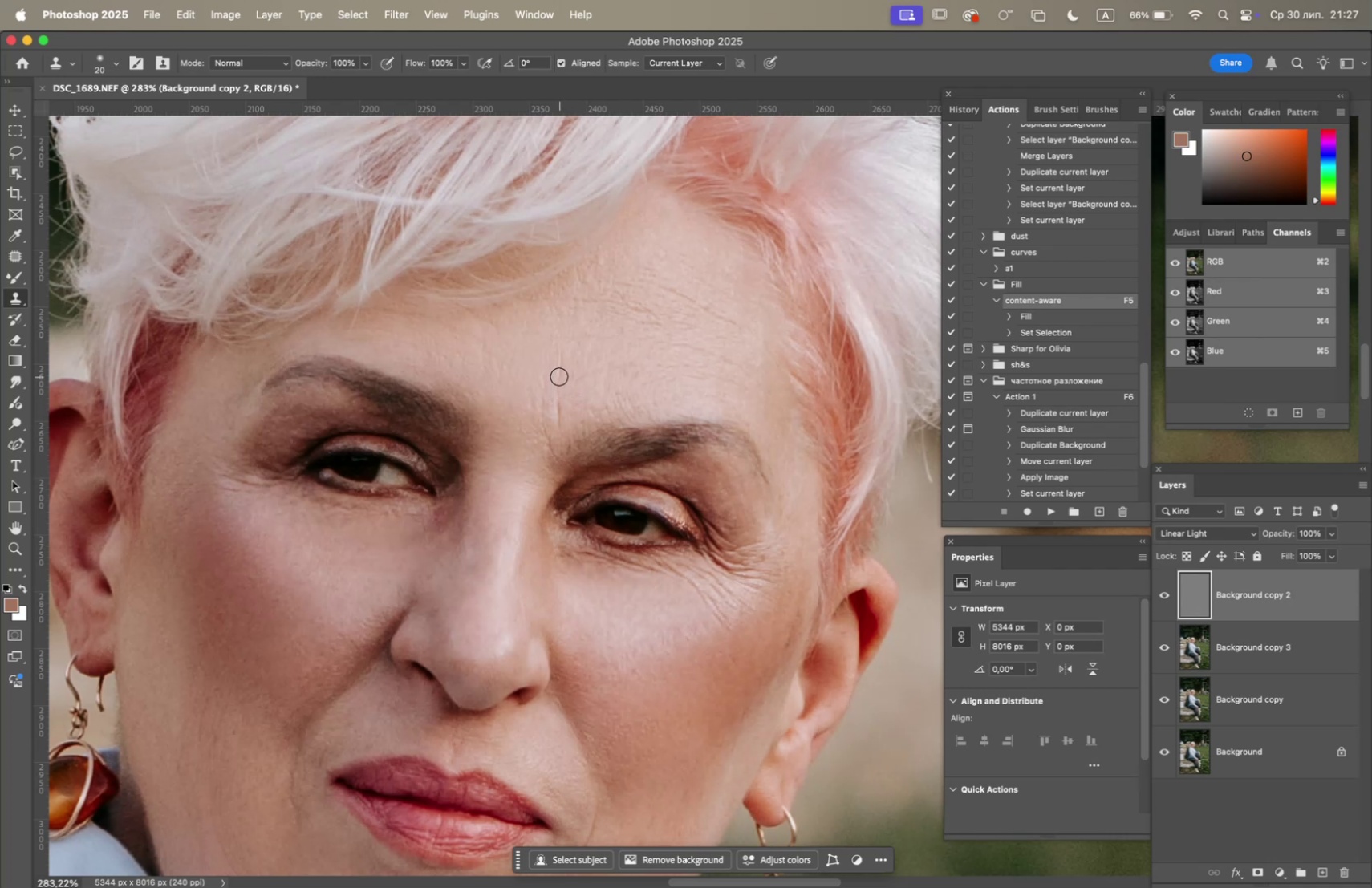 
triple_click([562, 366])
 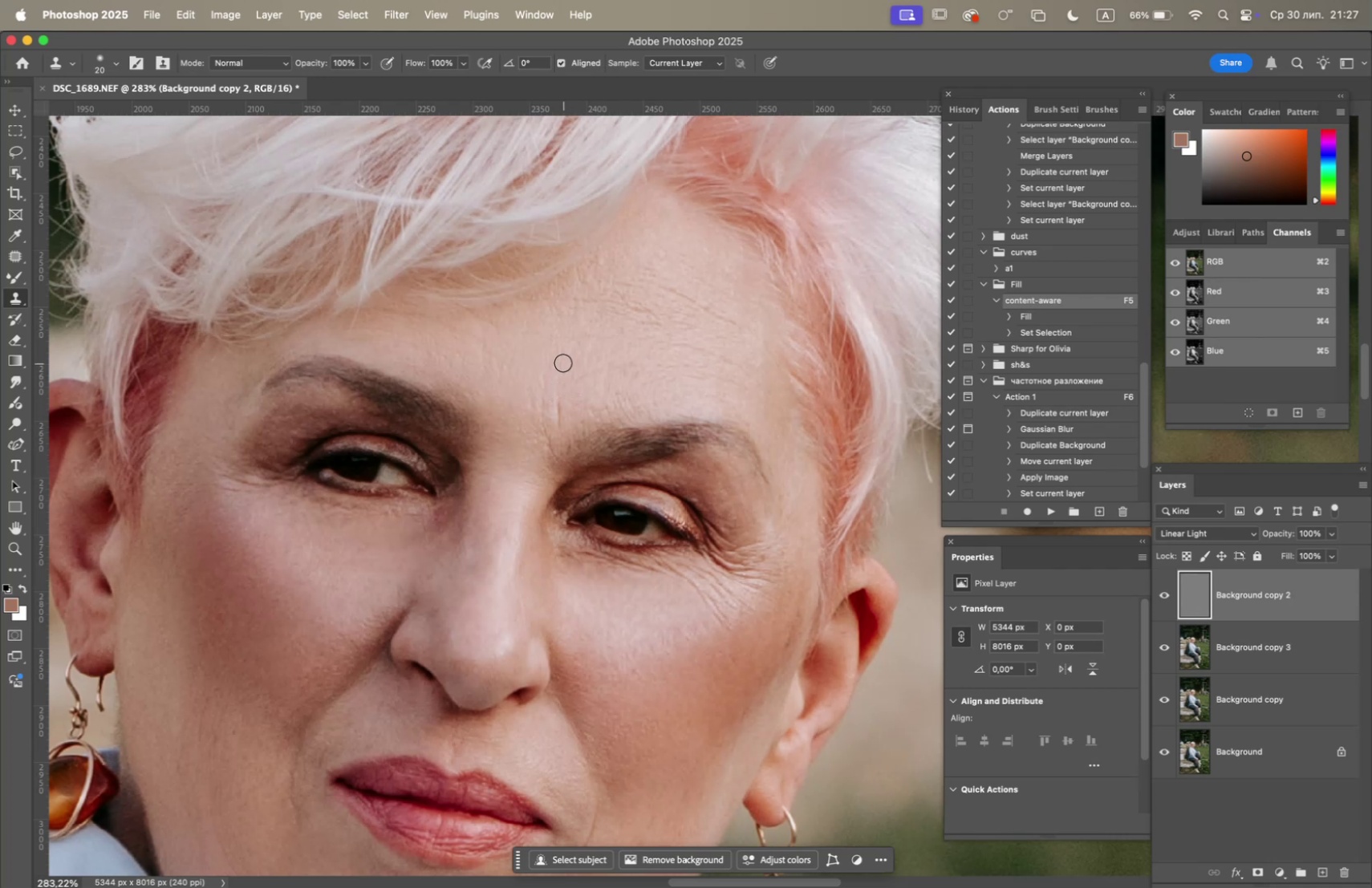 
hold_key(key=OptionLeft, duration=0.73)
left_click([579, 403])
 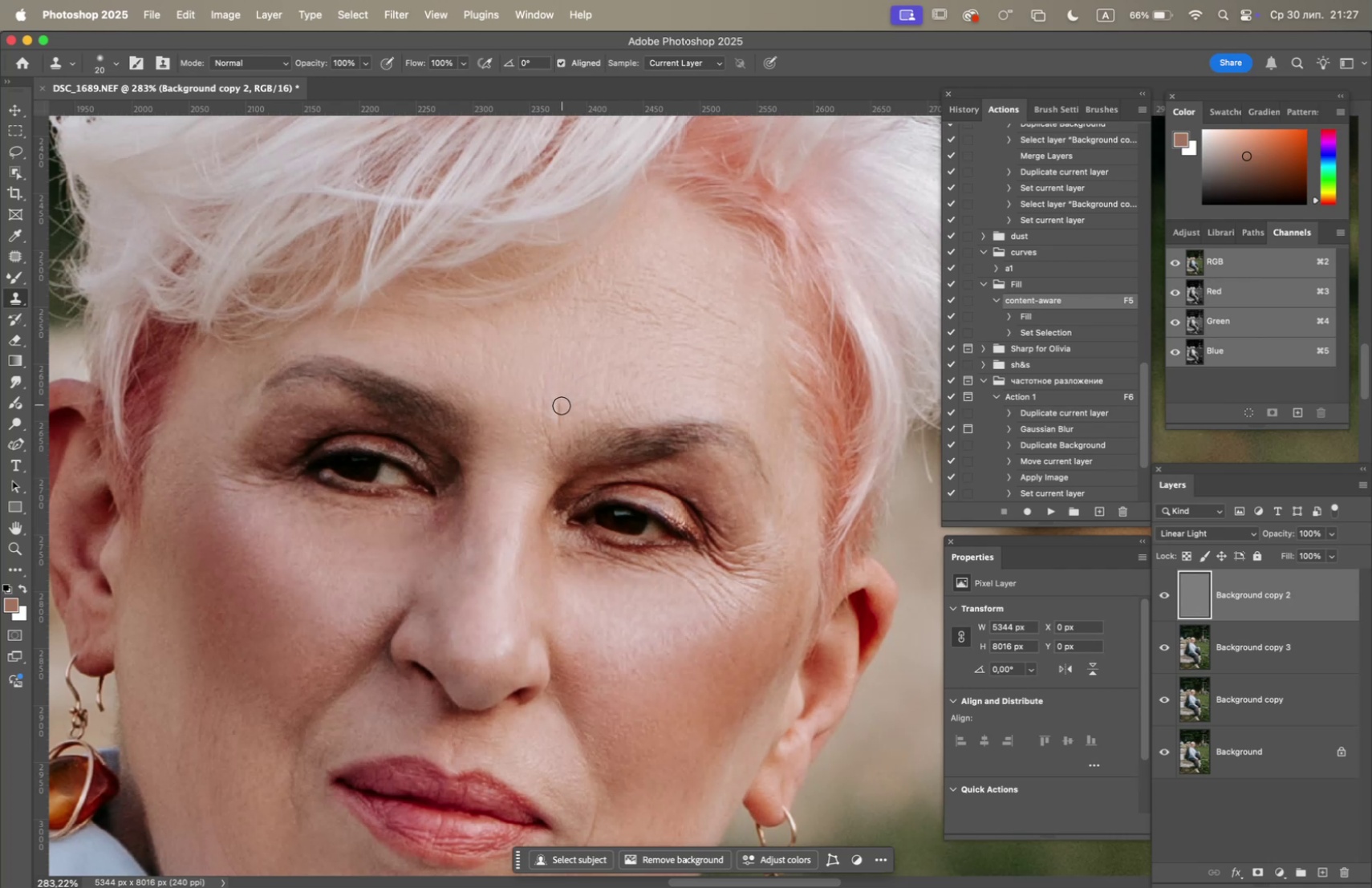 
left_click_drag(start_coordinate=[561, 412], to_coordinate=[560, 417])
 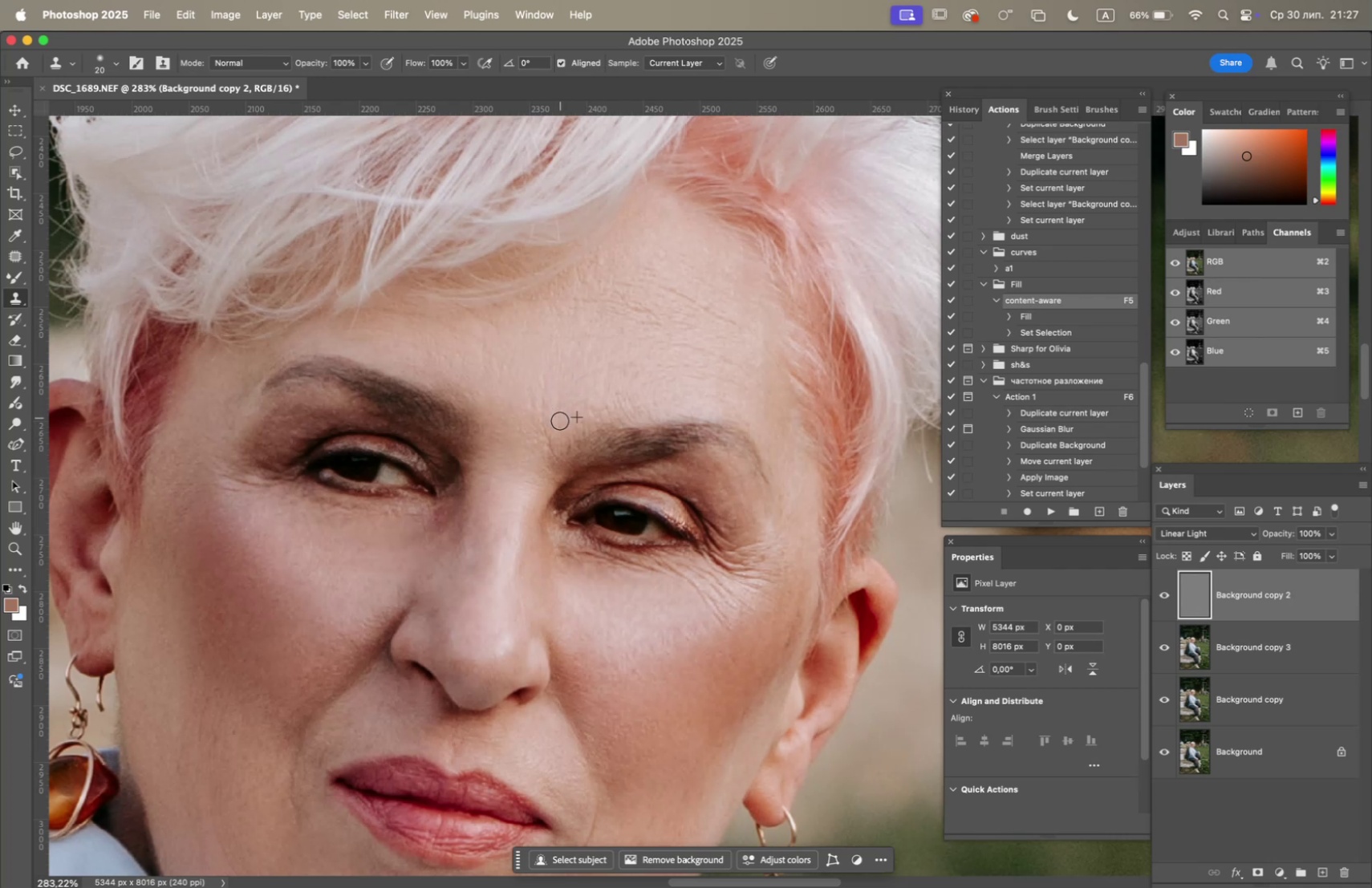 
triple_click([559, 423])
 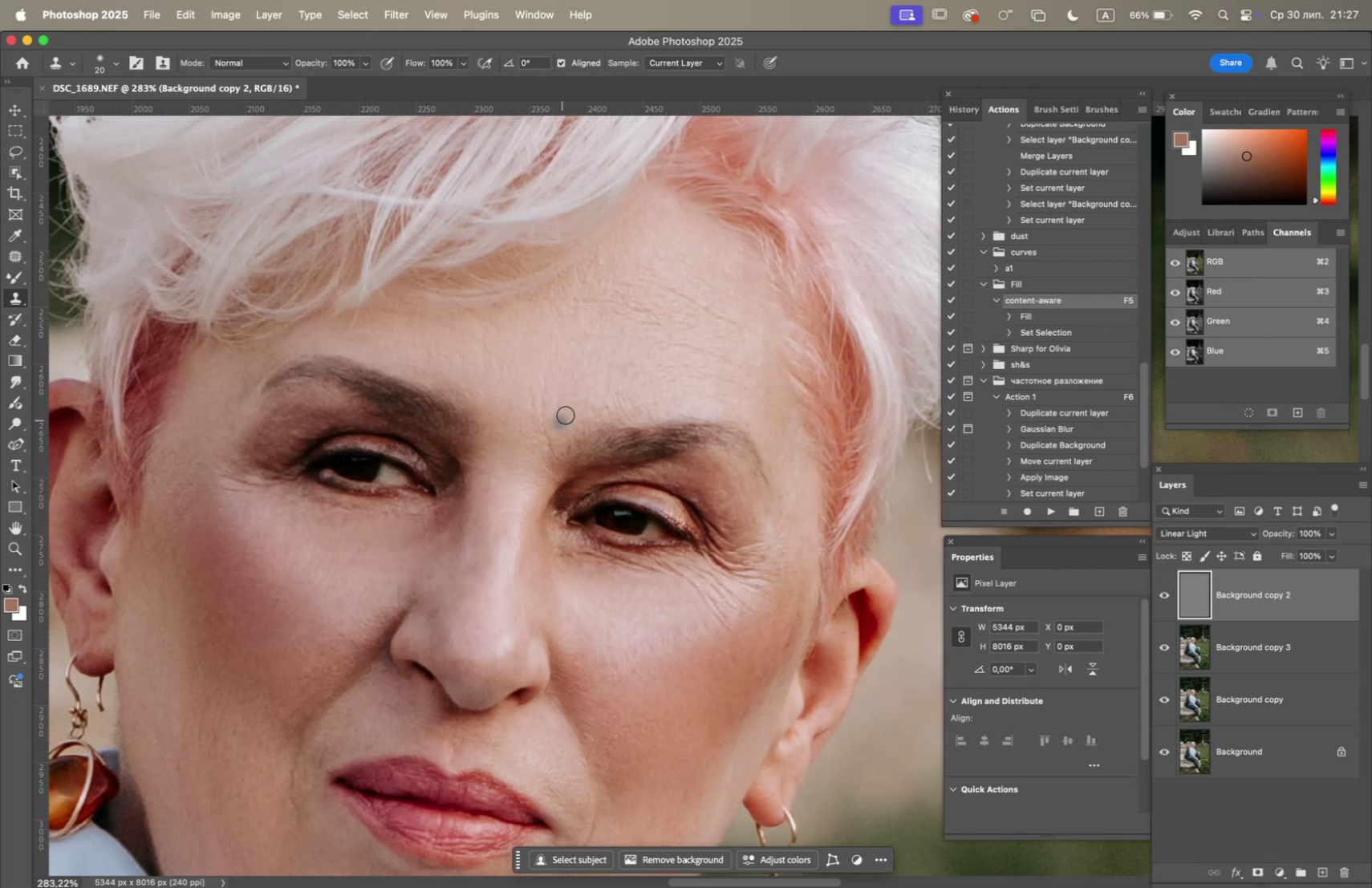 
hold_key(key=OptionLeft, duration=0.5)
 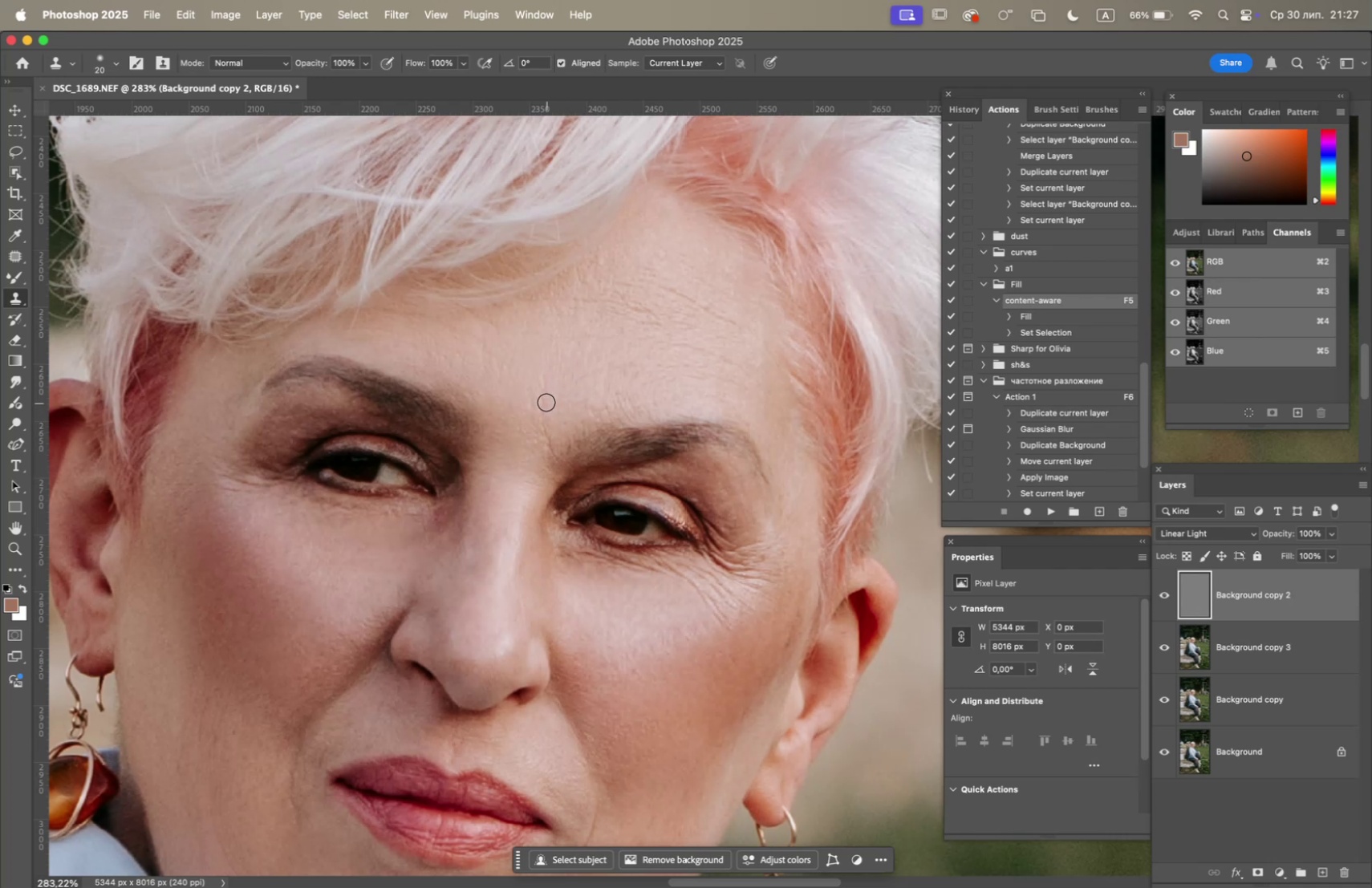 
double_click([546, 402])
 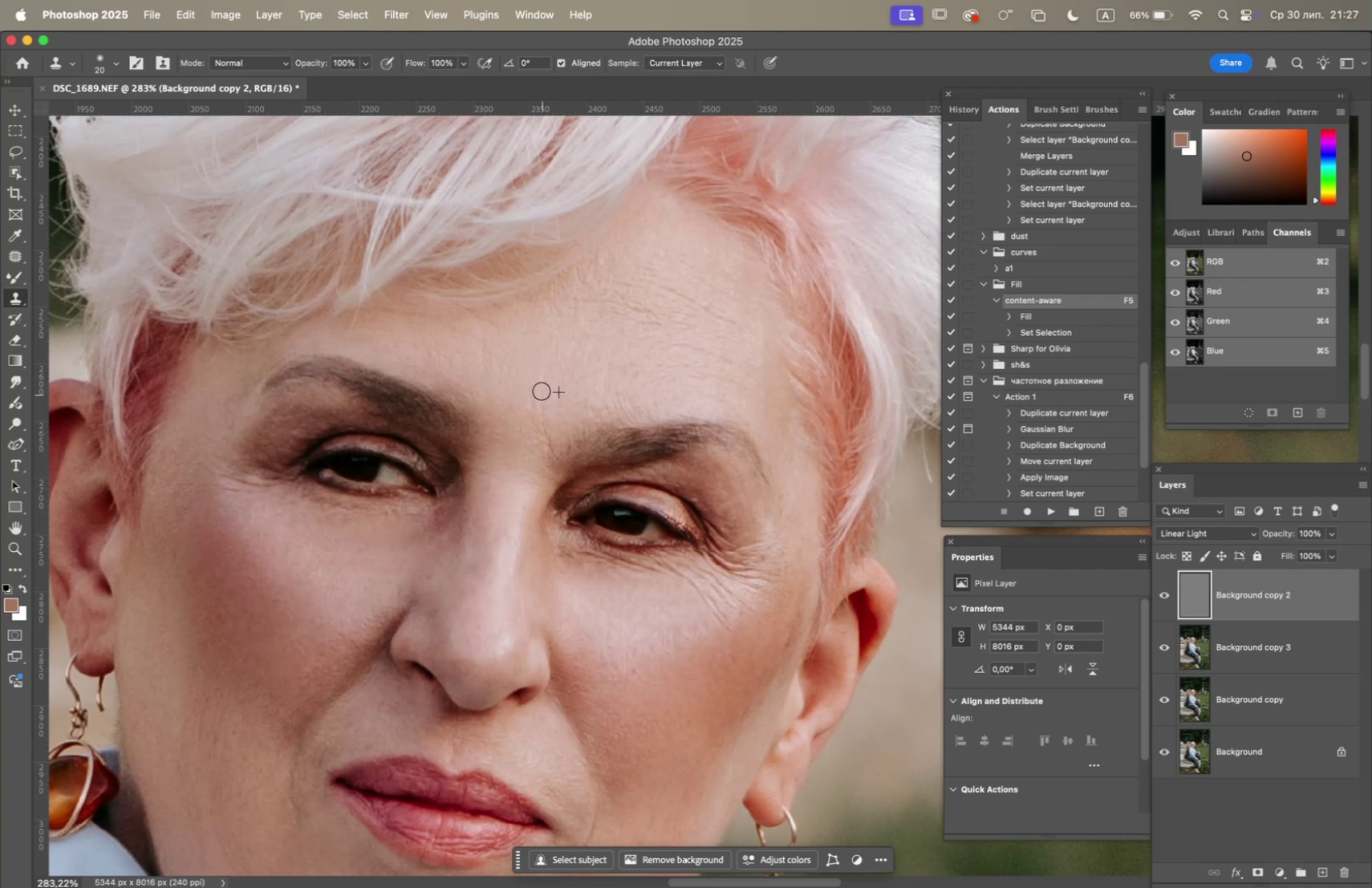 
triple_click([542, 384])
 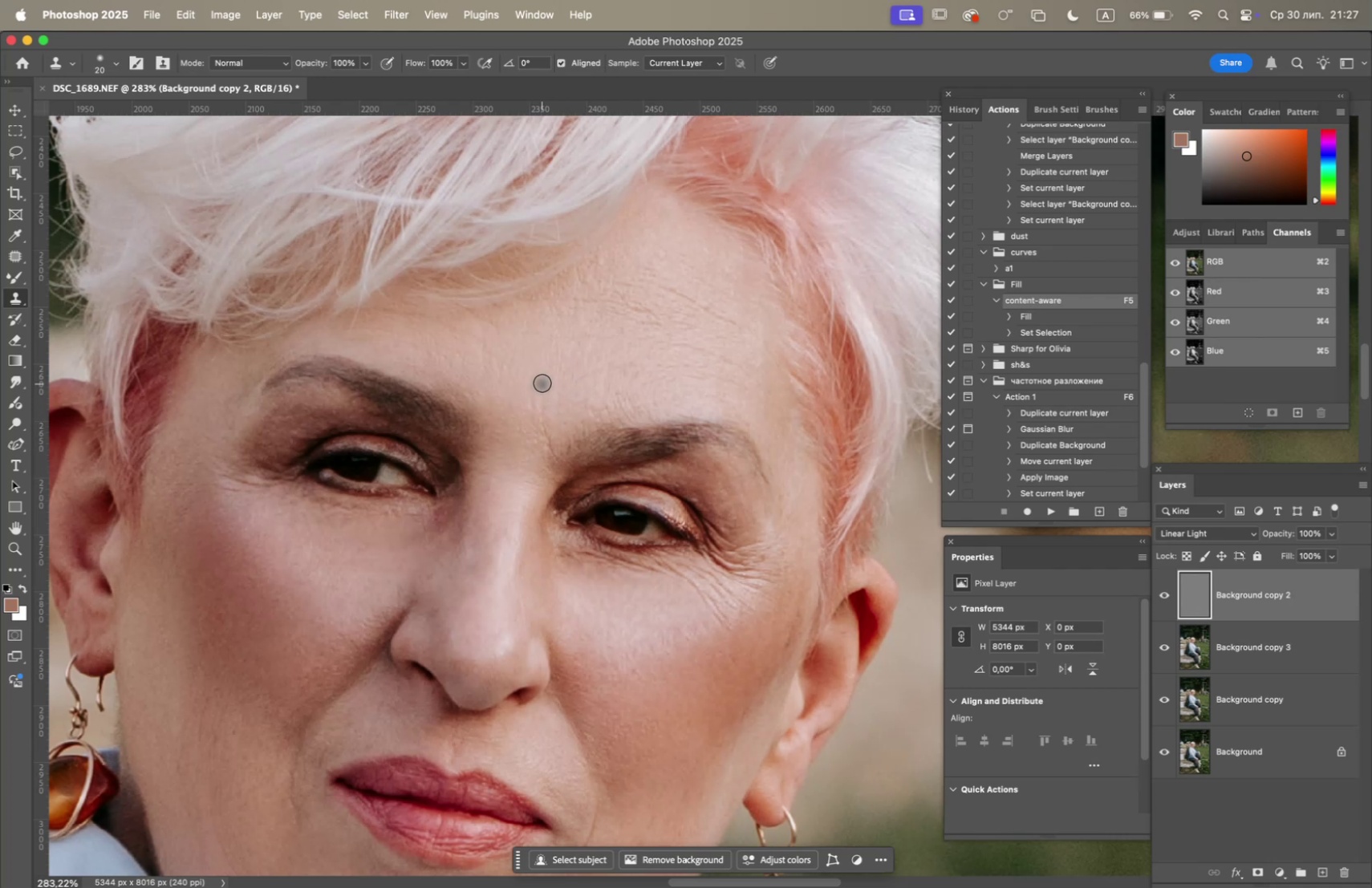 
hold_key(key=OptionLeft, duration=0.94)
left_click([562, 412])
 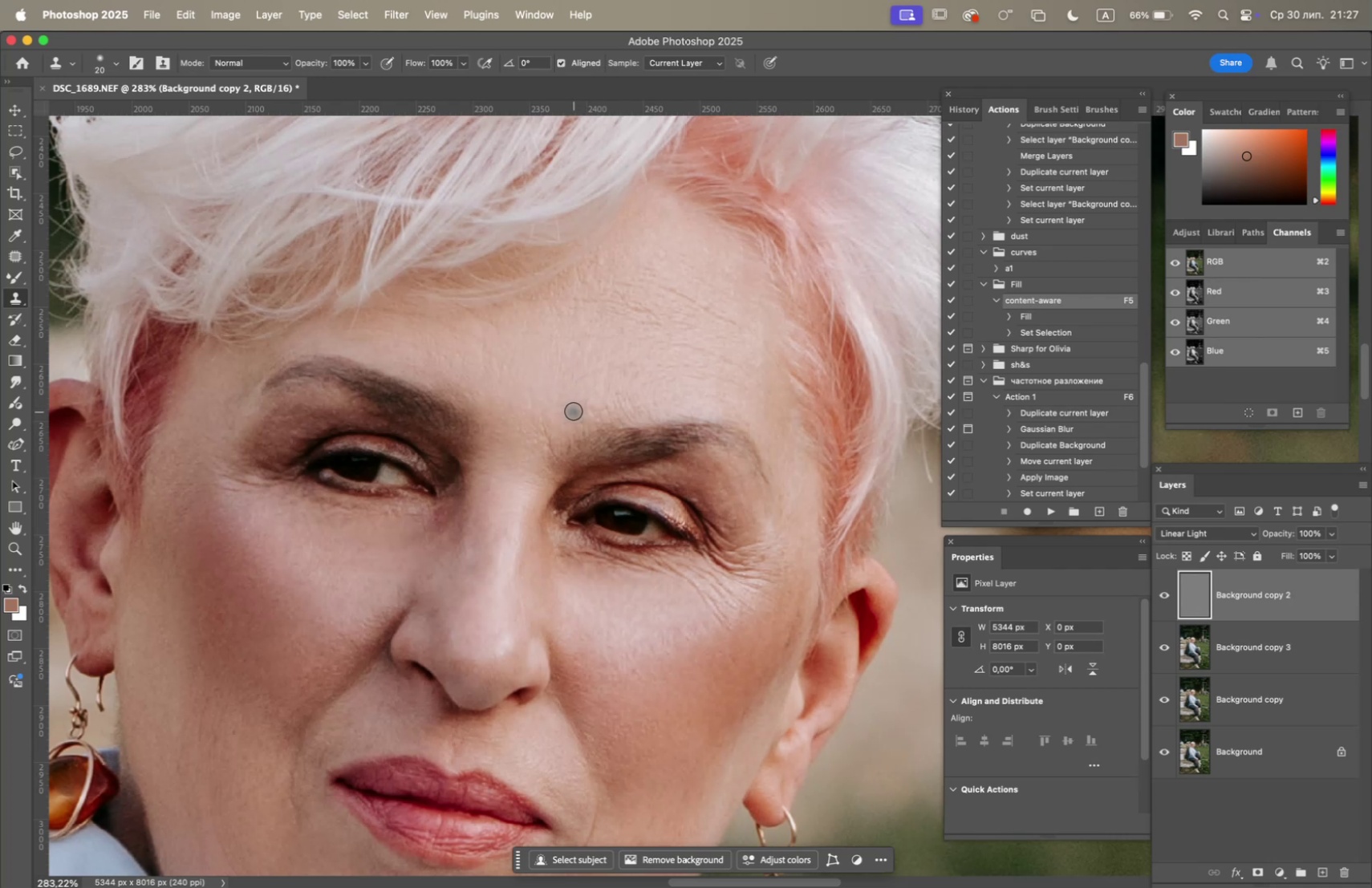 
hold_key(key=OptionLeft, duration=0.76)
left_click([520, 397])
 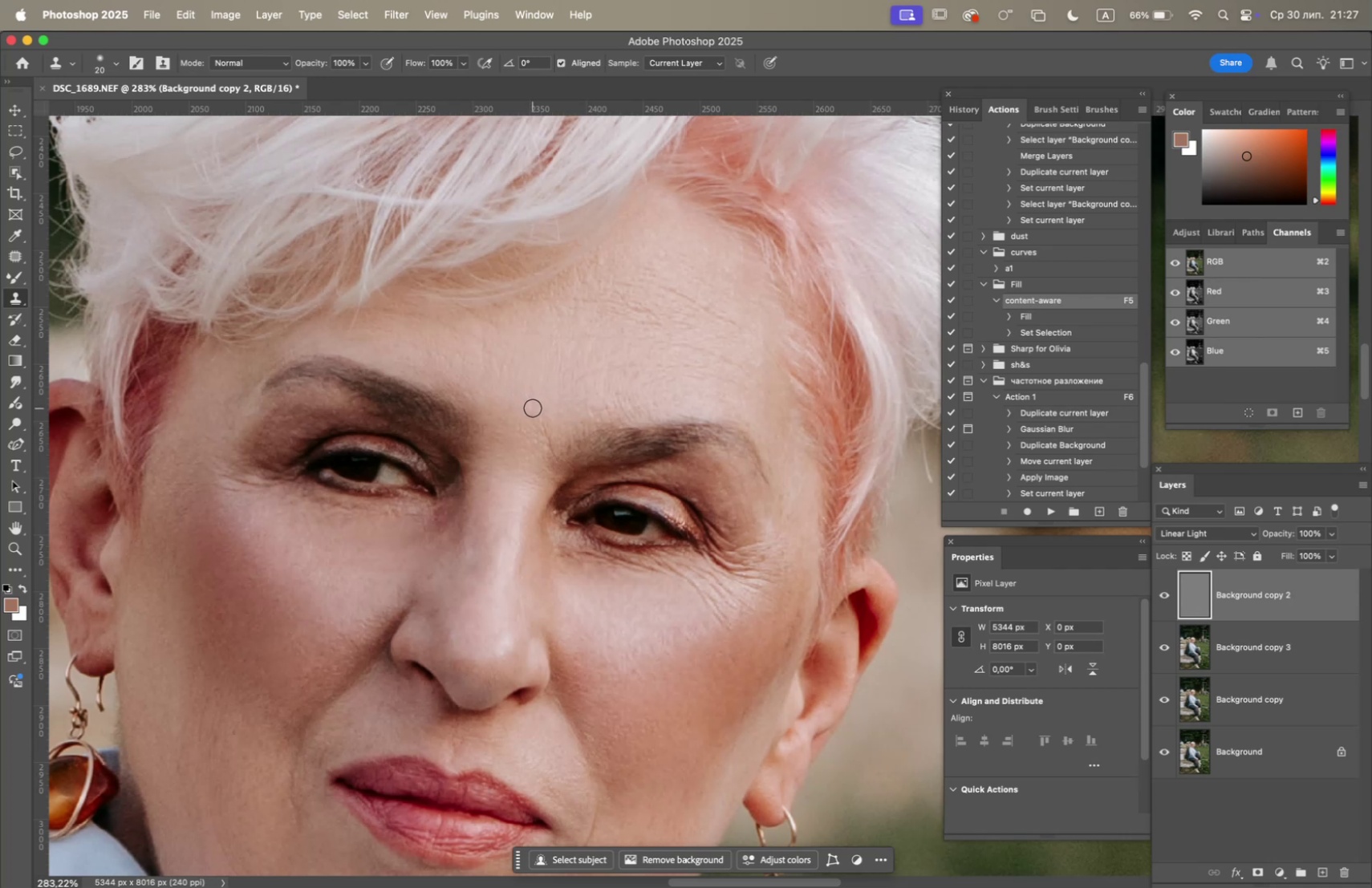 
left_click_drag(start_coordinate=[540, 416], to_coordinate=[541, 420])
 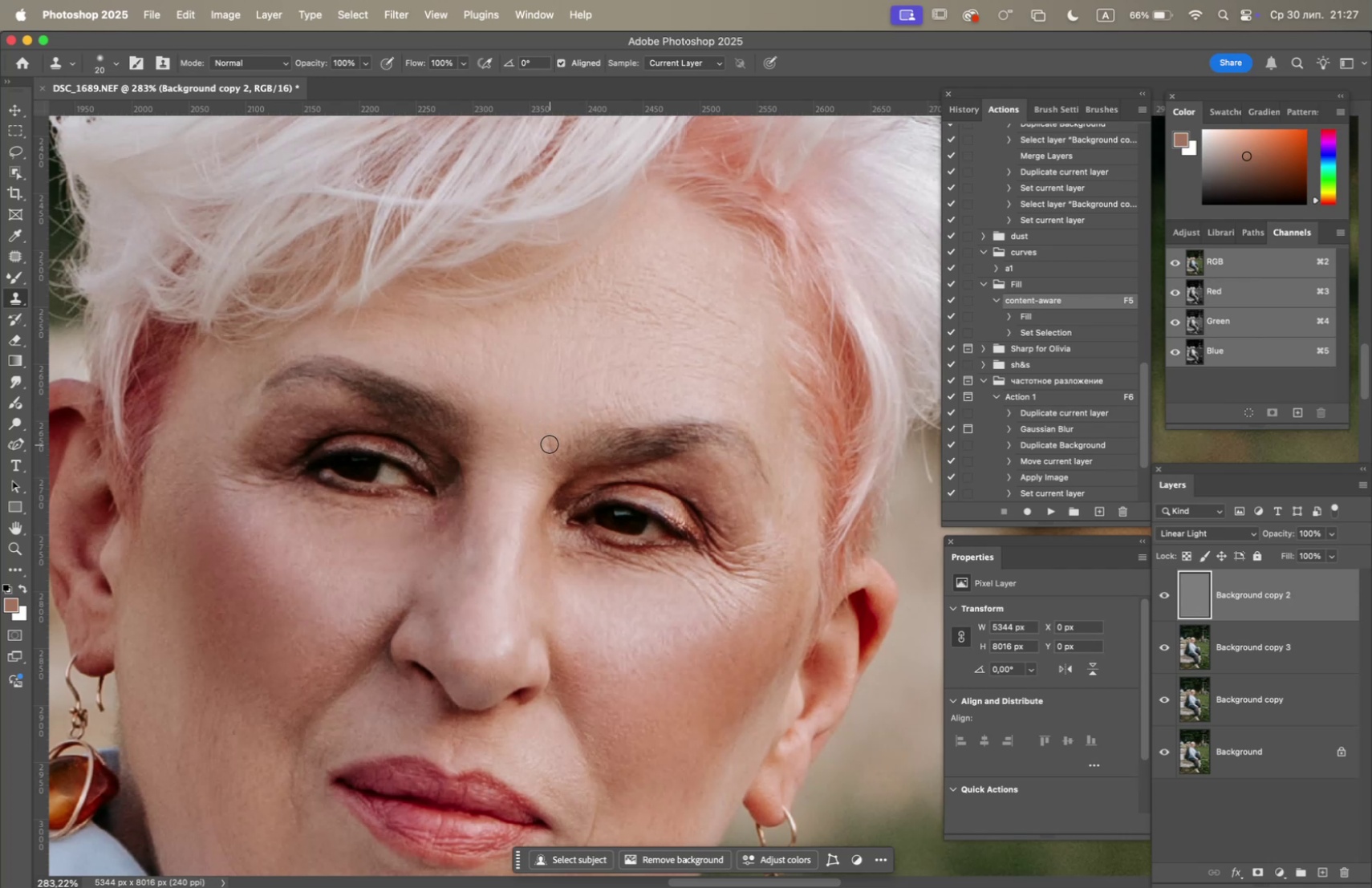 
triple_click([548, 446])
 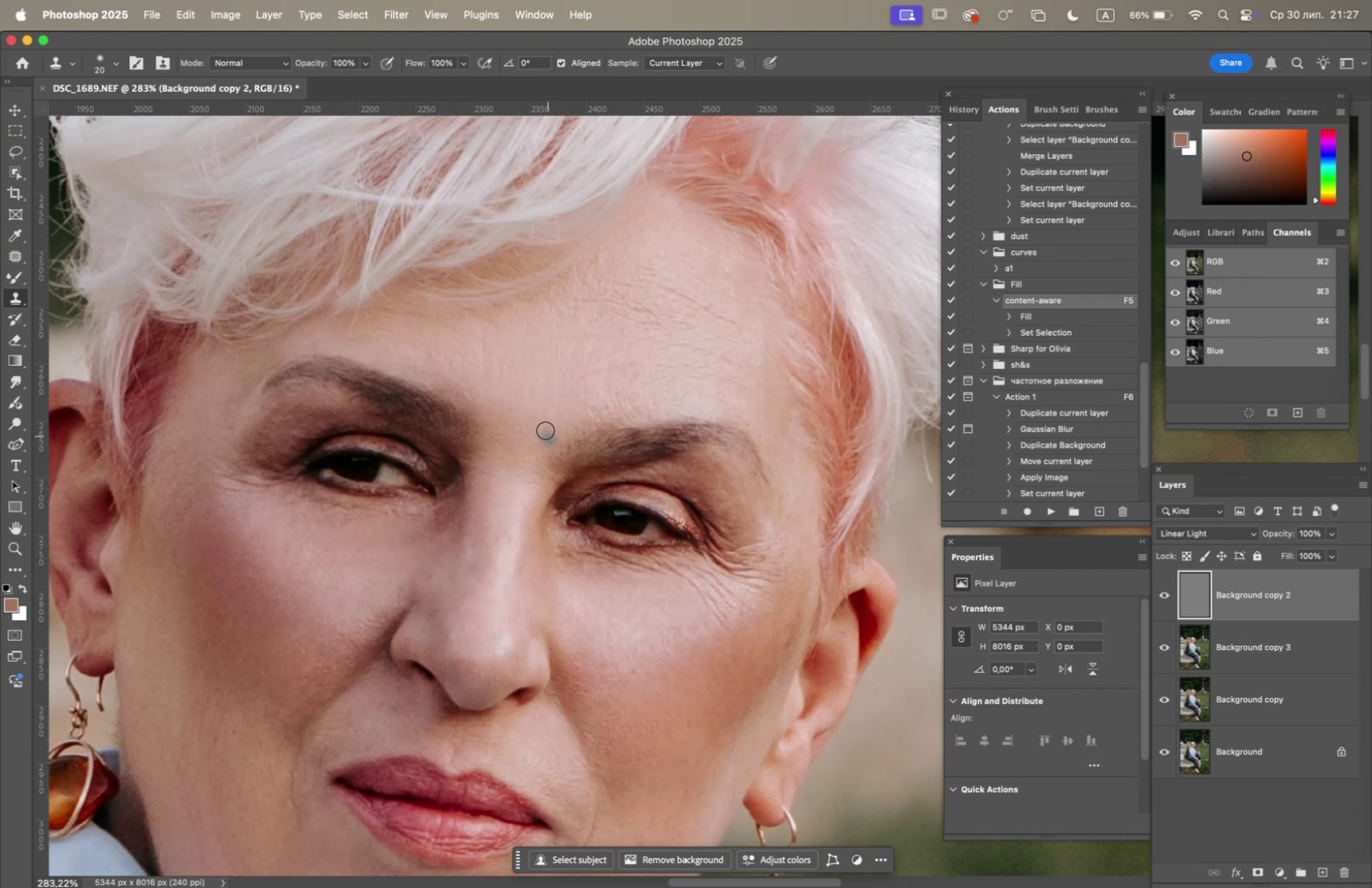 
hold_key(key=OptionLeft, duration=1.42)
left_click([520, 399])
 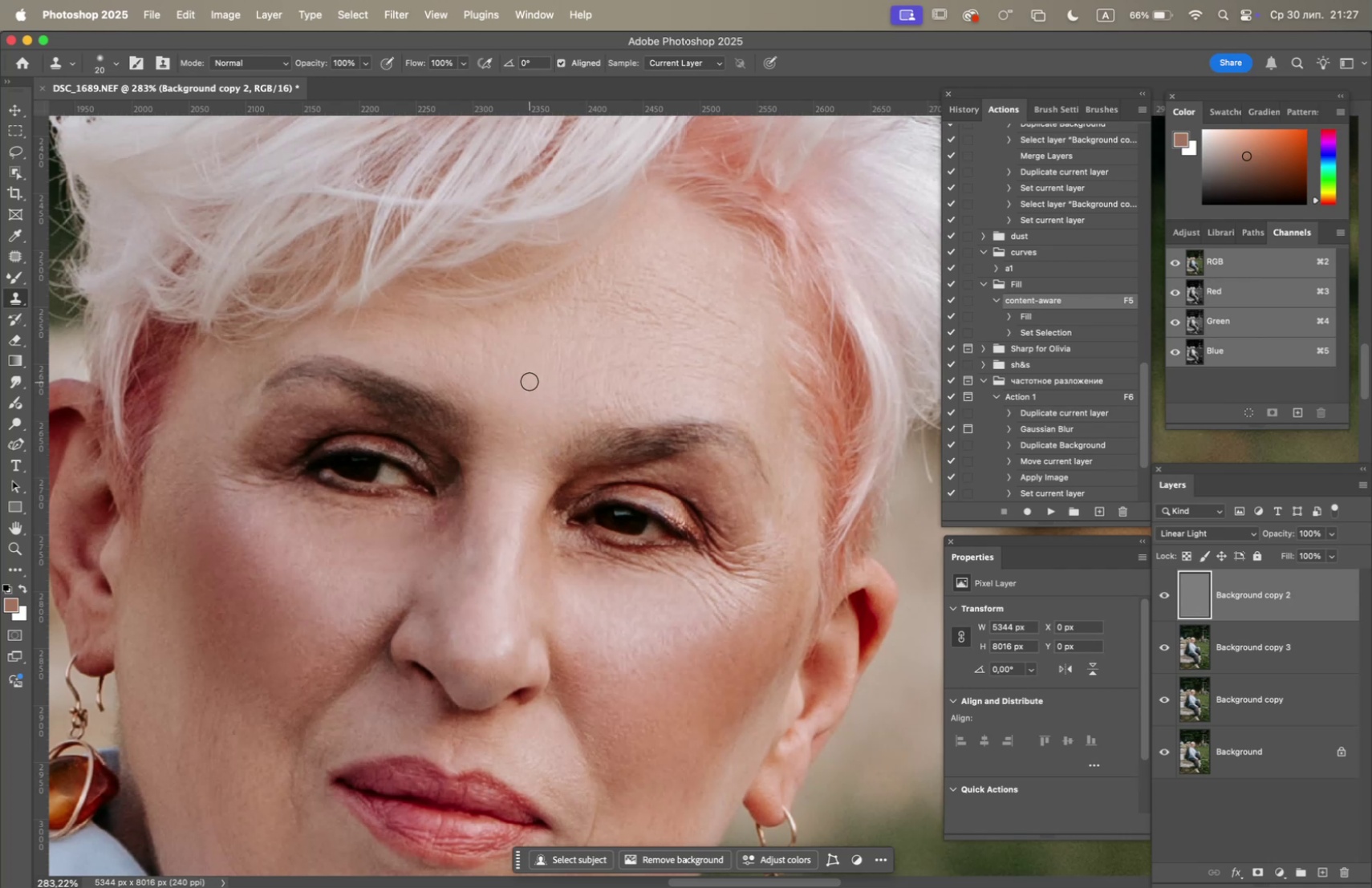 
left_click_drag(start_coordinate=[532, 378], to_coordinate=[519, 369])
 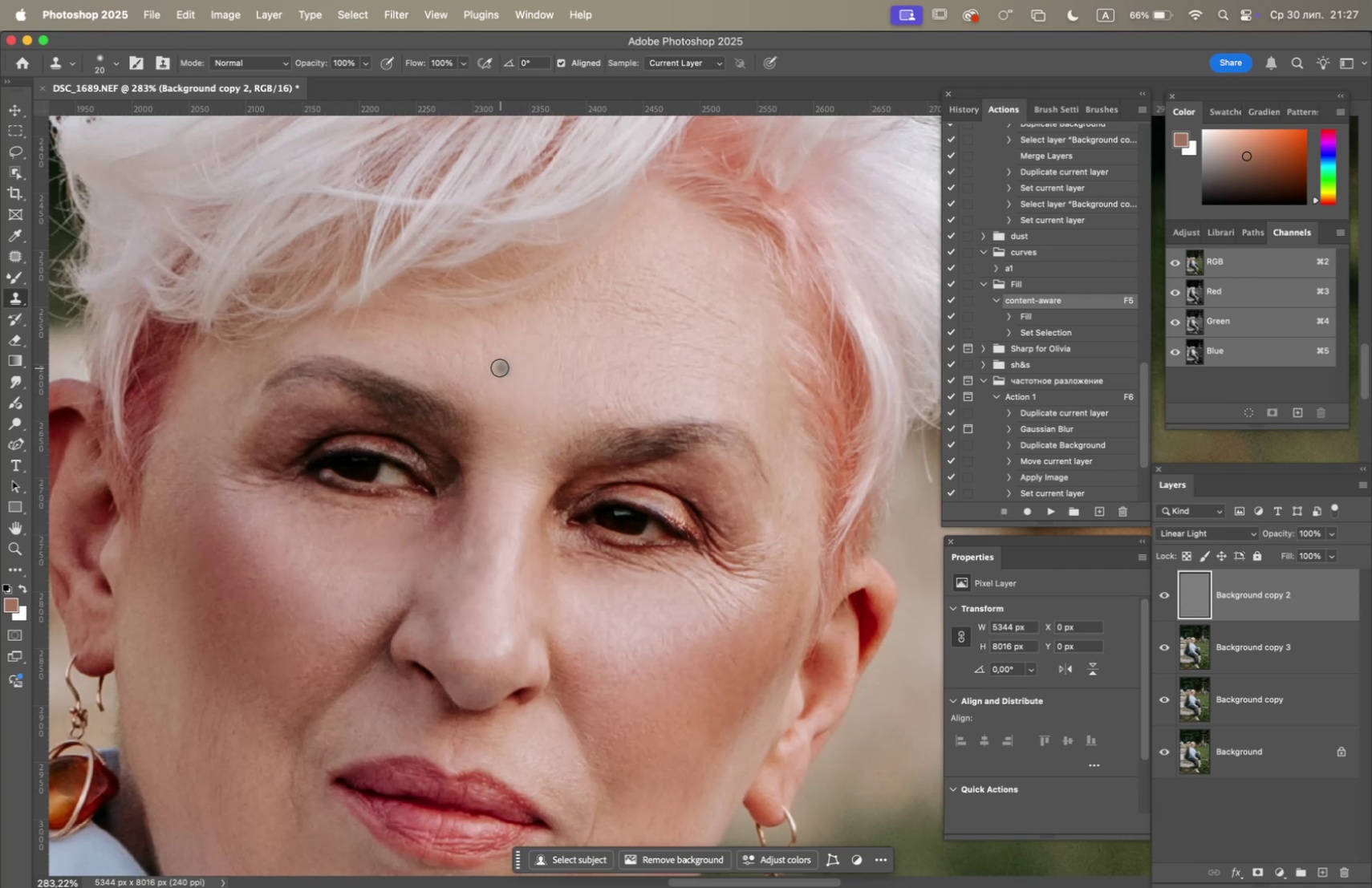 
hold_key(key=OptionLeft, duration=1.86)
 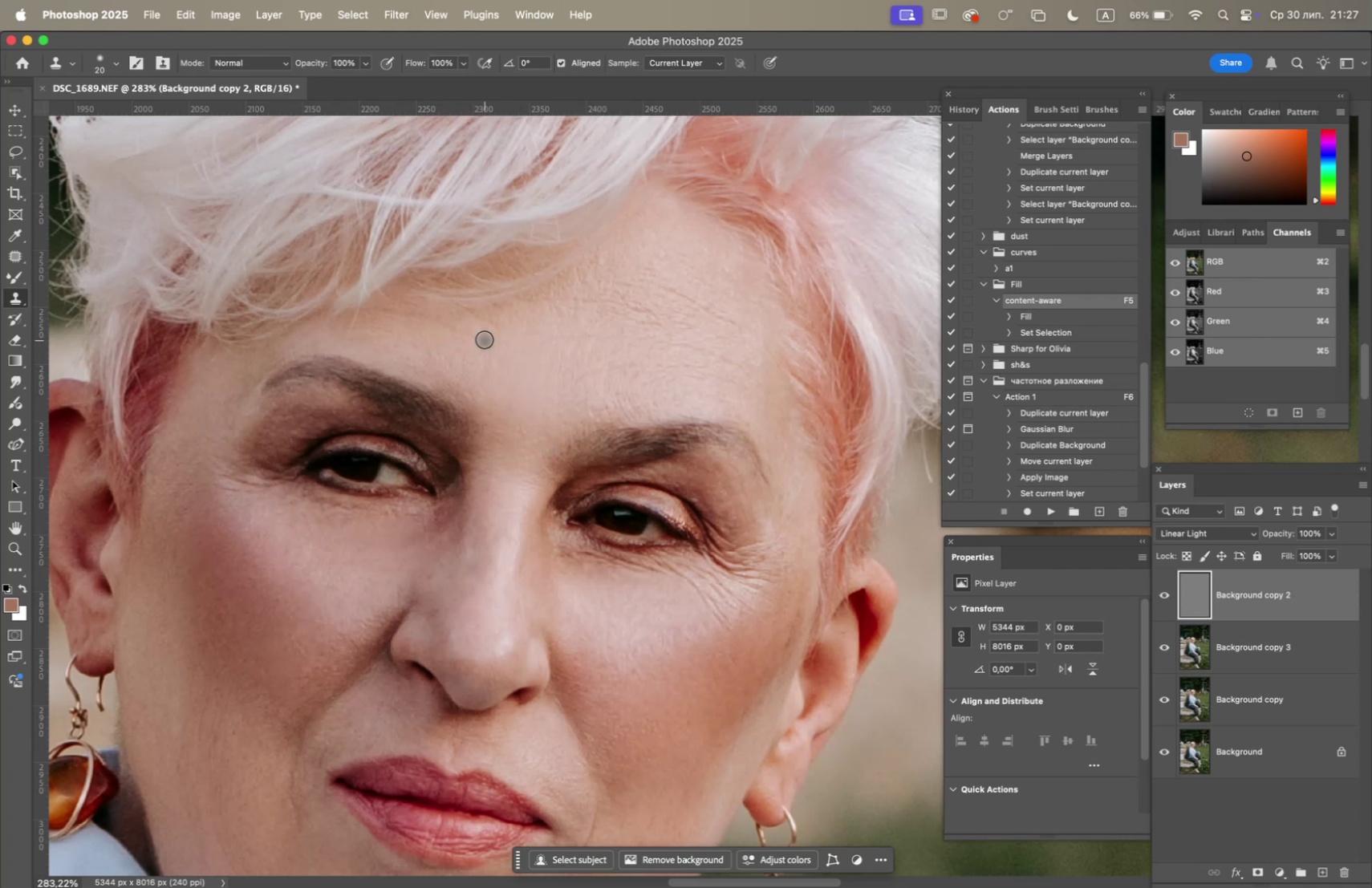 
triple_click([487, 367])
 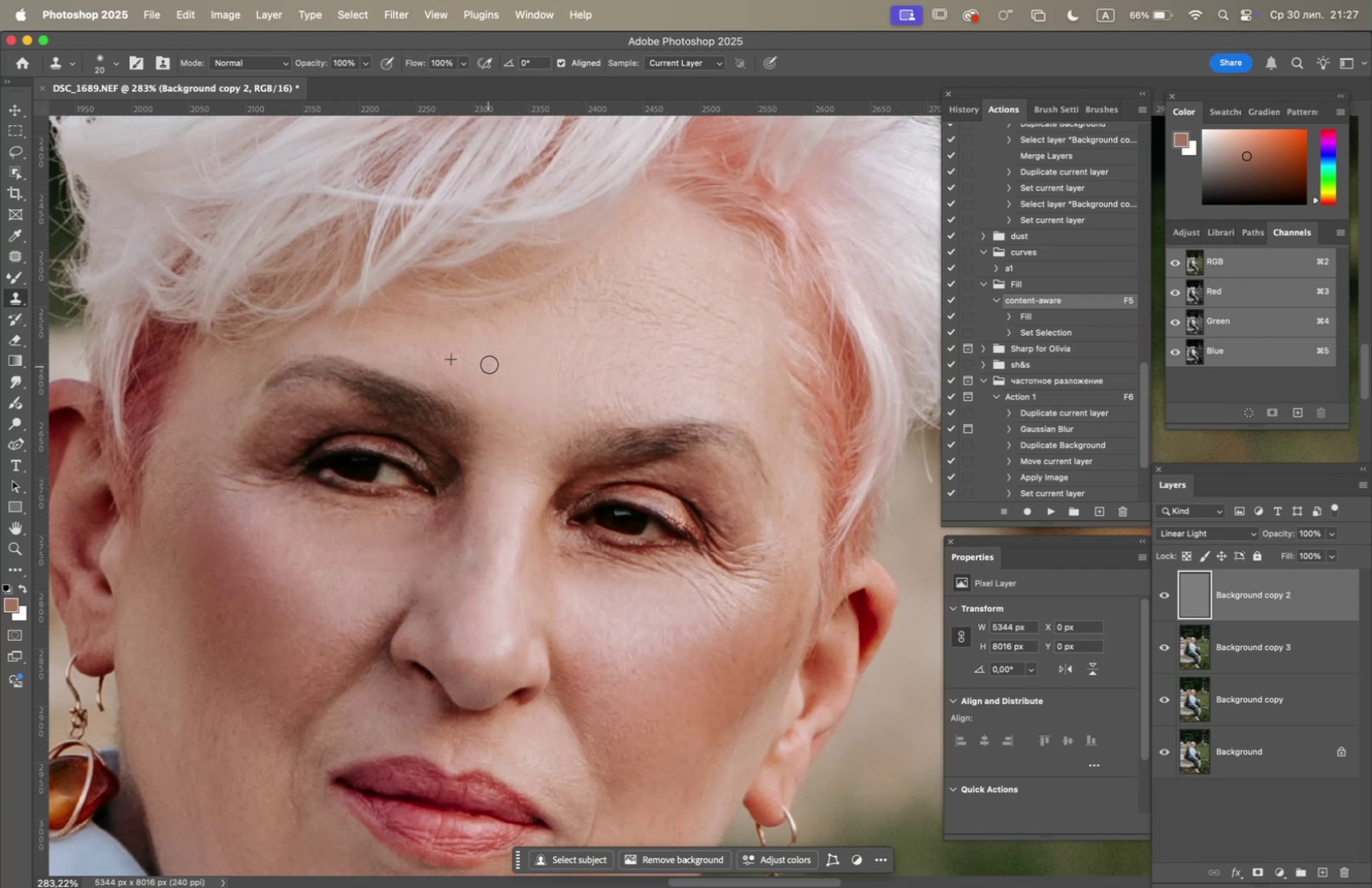 
triple_click([492, 363])
 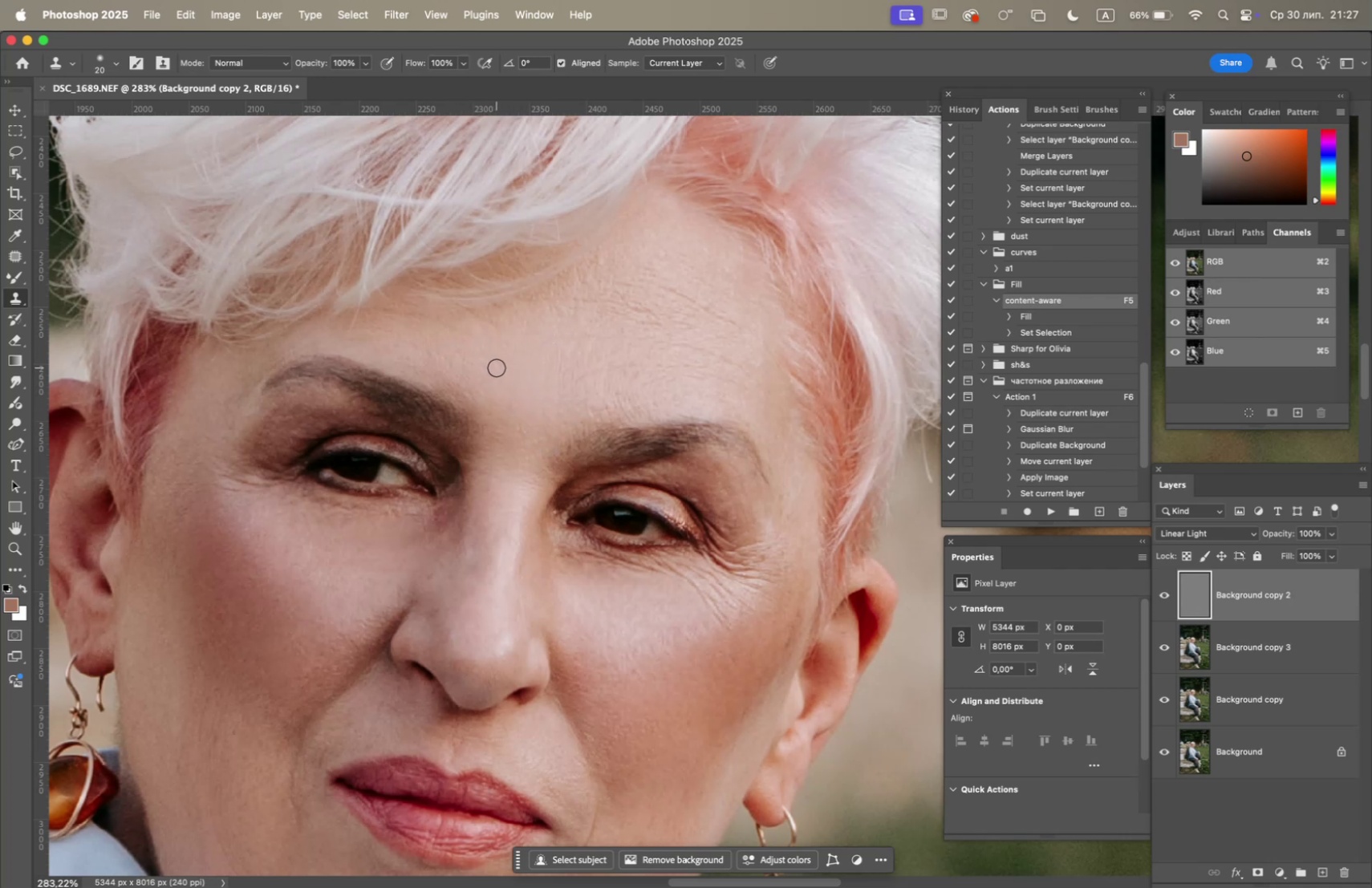 
hold_key(key=OptionLeft, duration=0.65)
left_click([441, 342])
 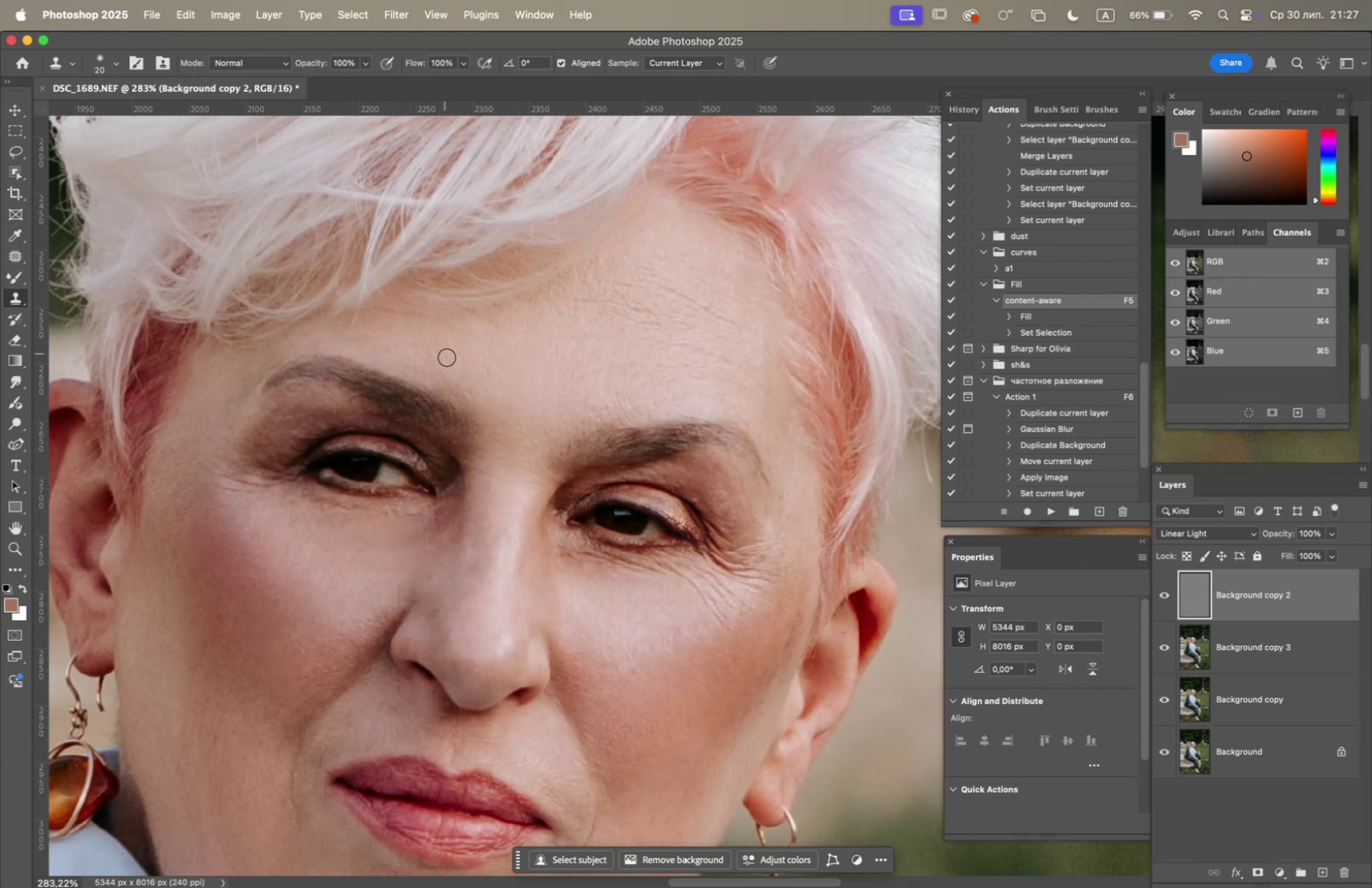 
left_click_drag(start_coordinate=[456, 363], to_coordinate=[459, 367])
 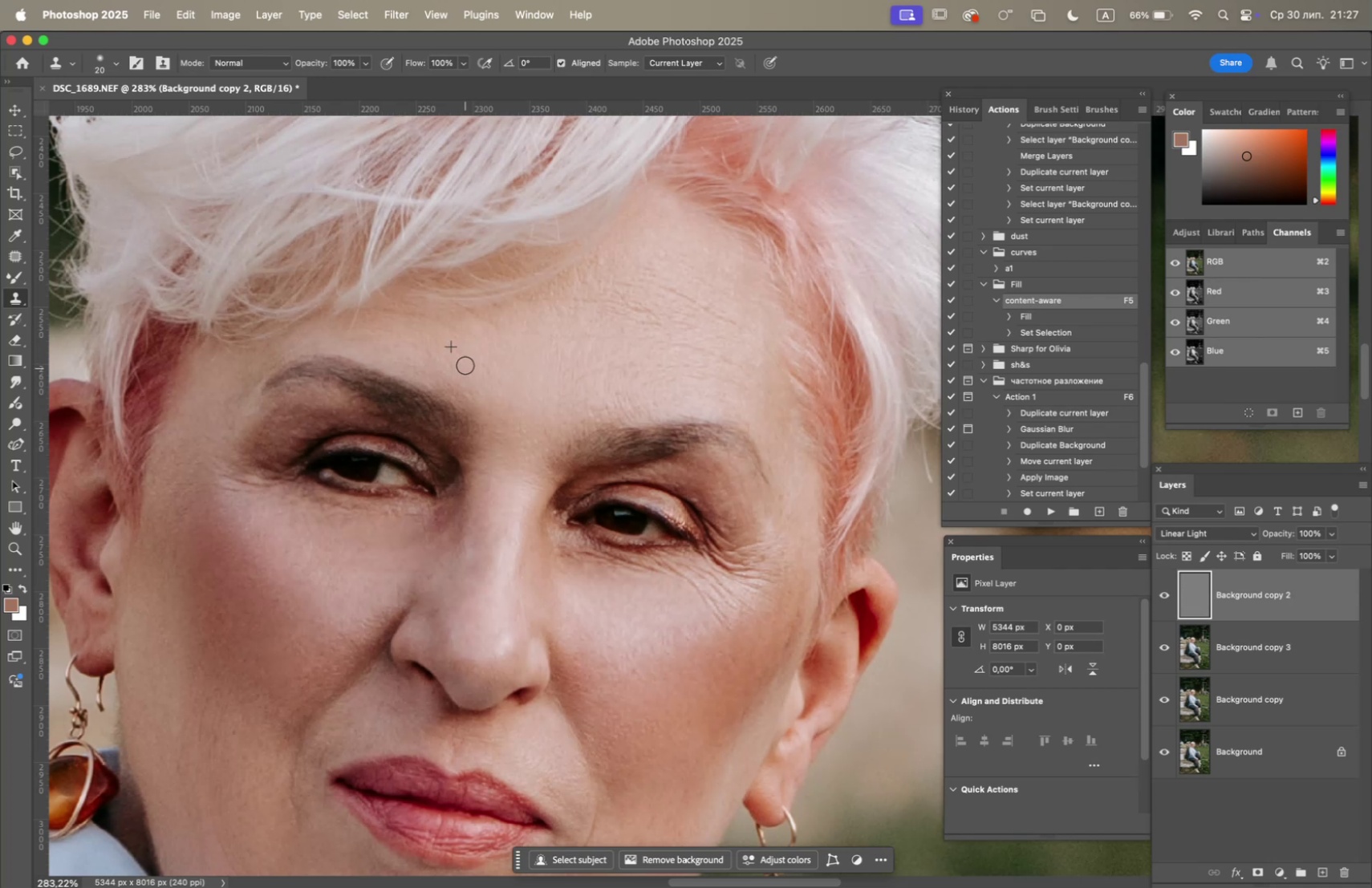 
triple_click([462, 359])
 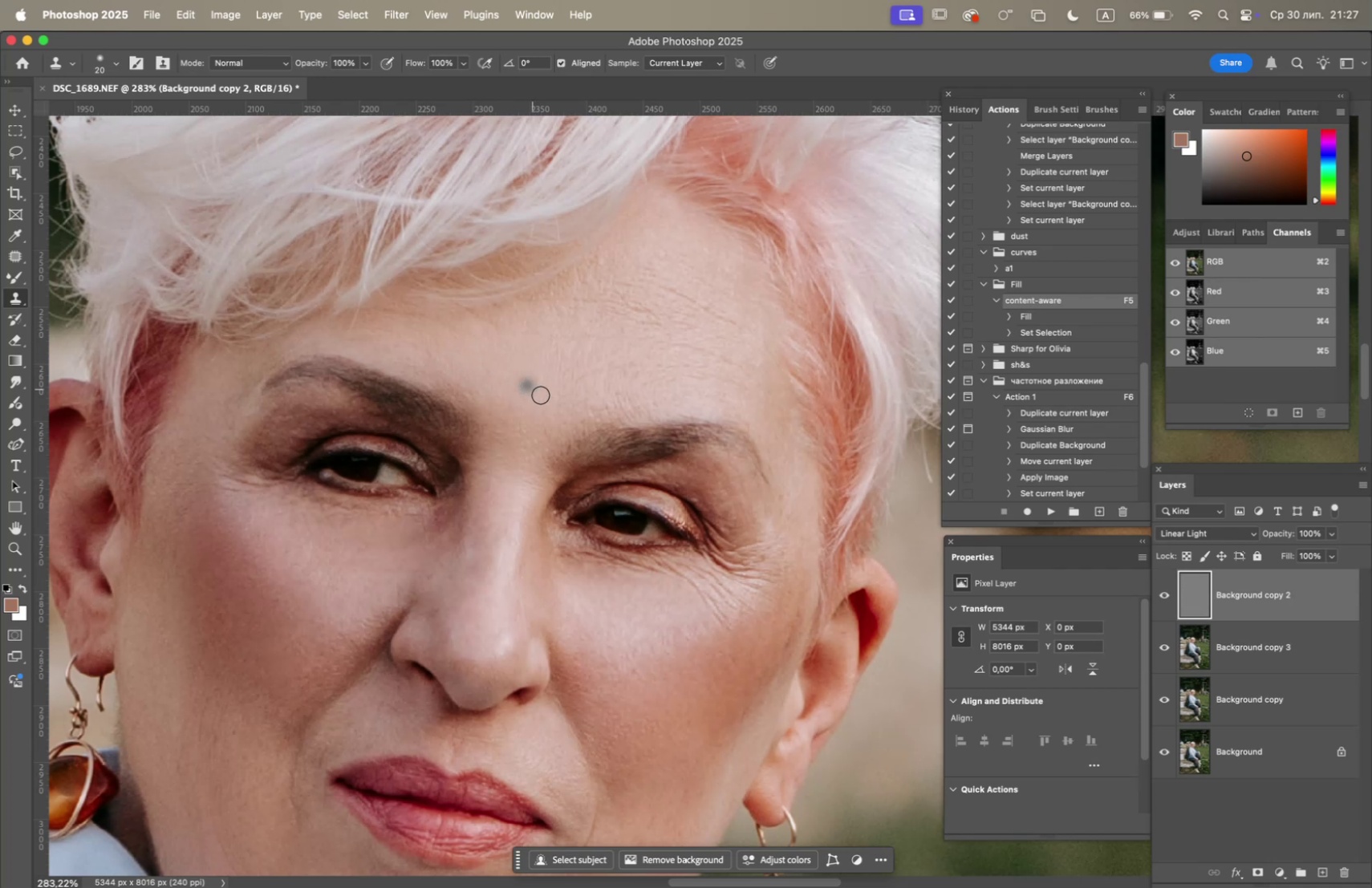 
hold_key(key=OptionLeft, duration=3.95)
 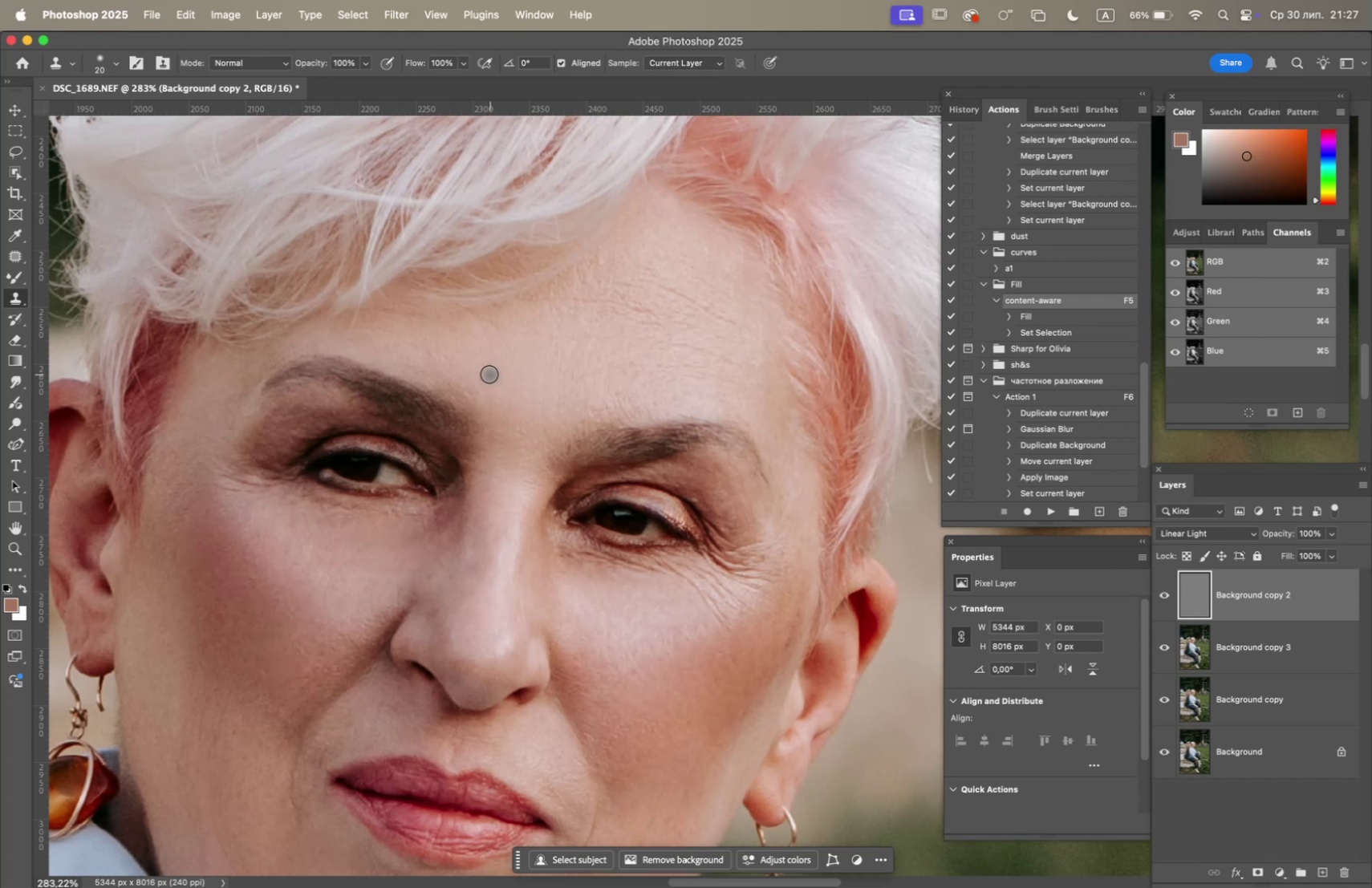 
wait(10.64)
 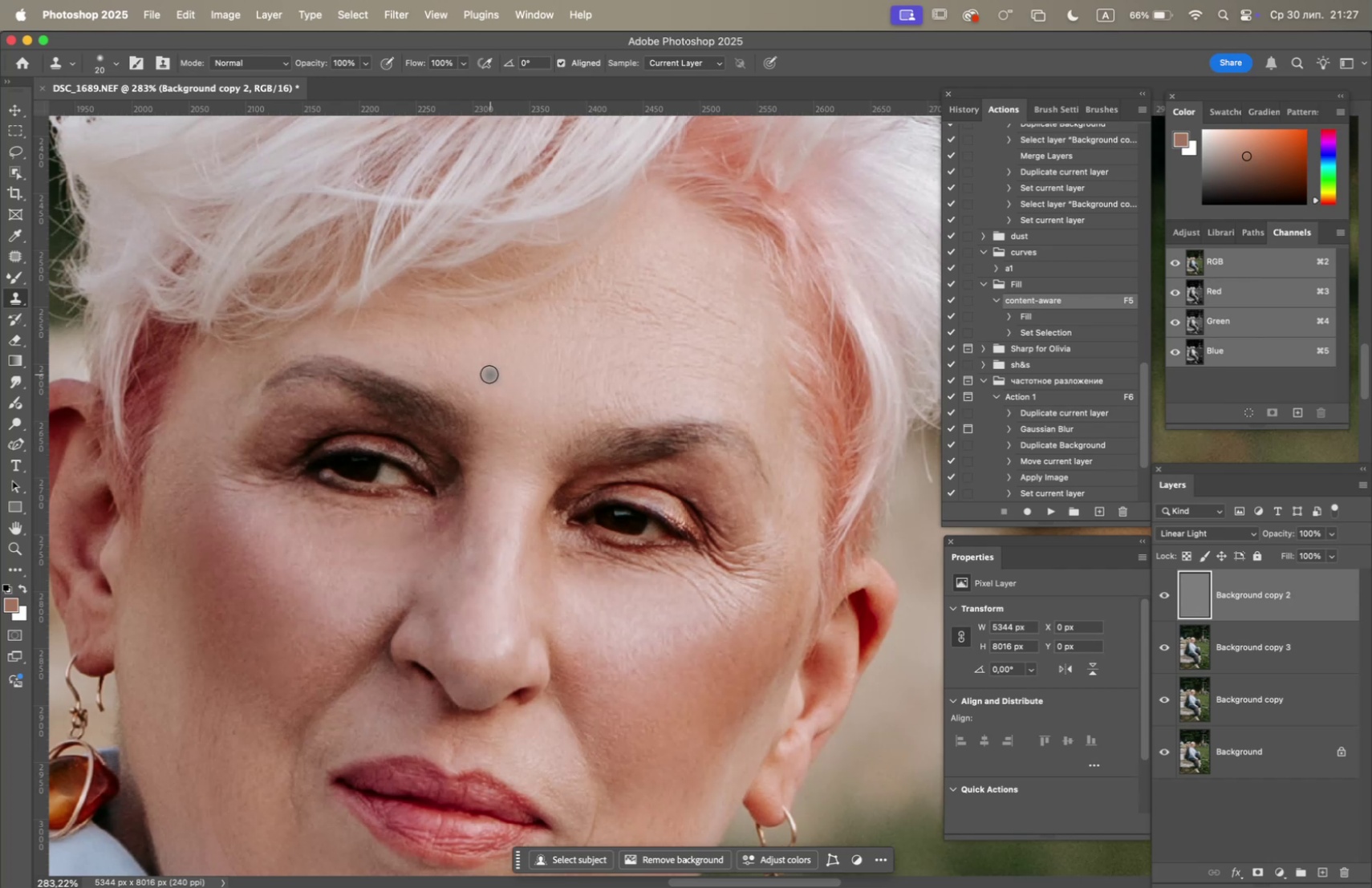 
hold_key(key=OptionLeft, duration=1.3)
left_click([414, 326])
 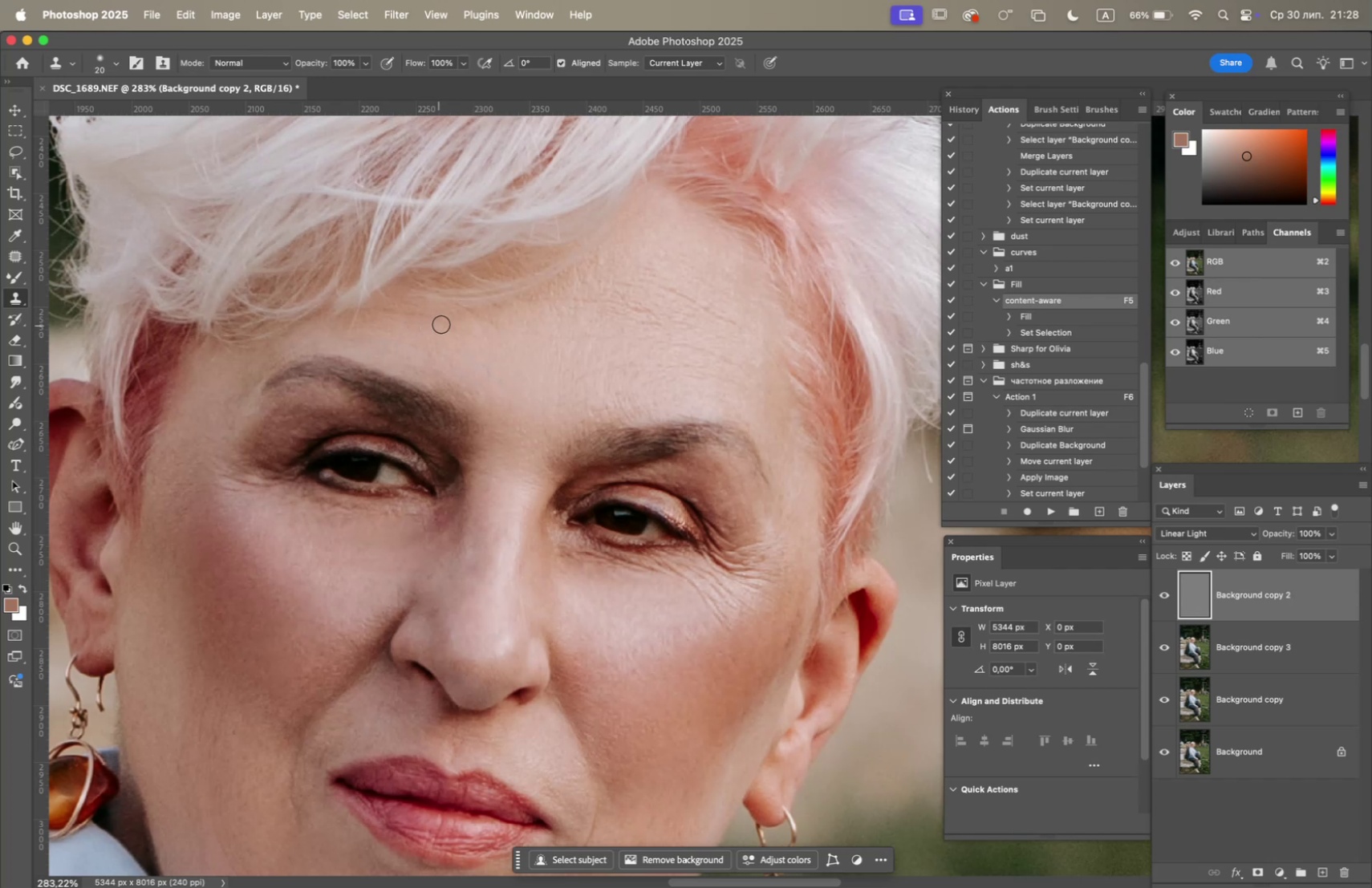 
left_click([442, 324])
 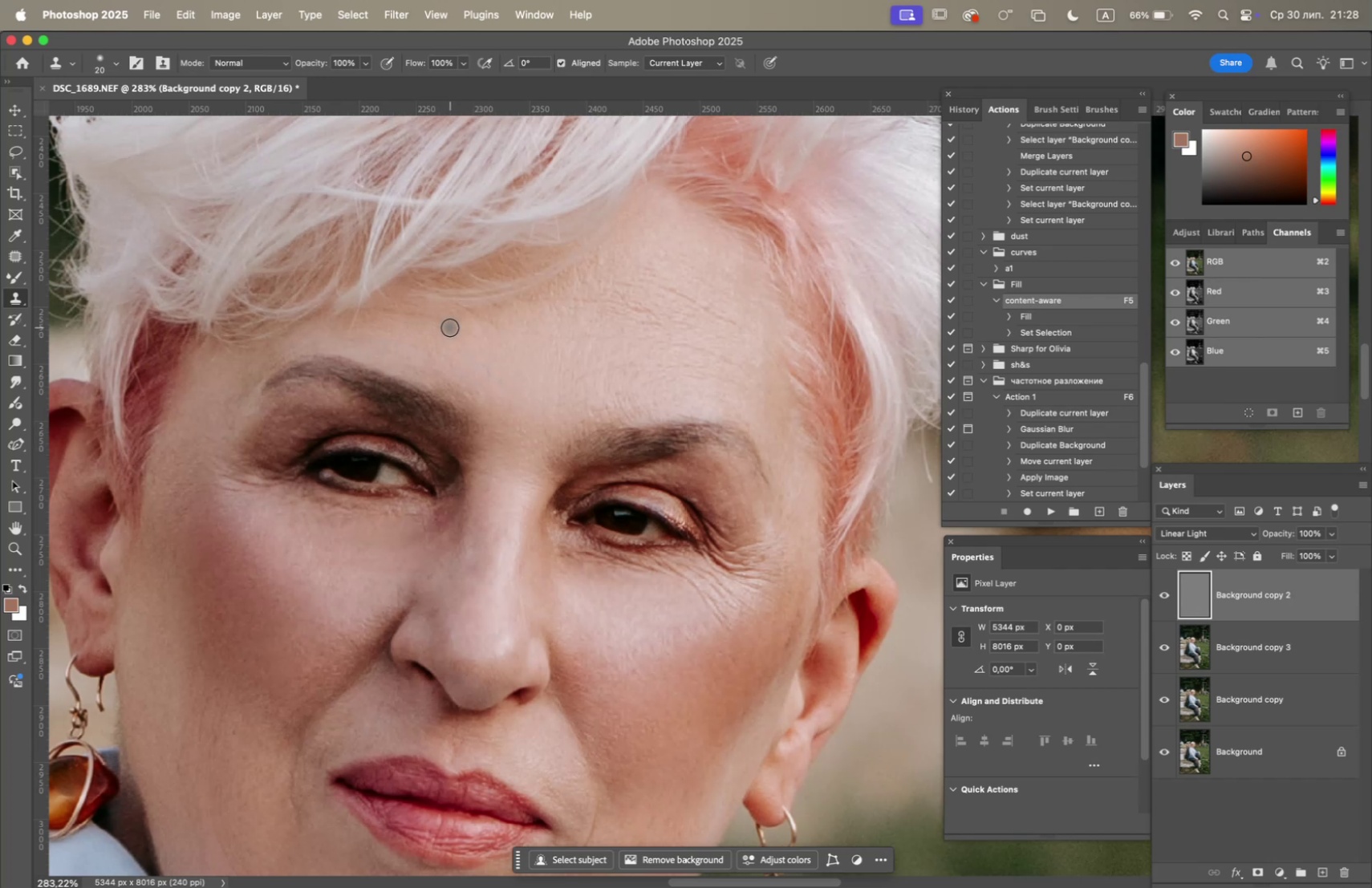 
triple_click([453, 327])
 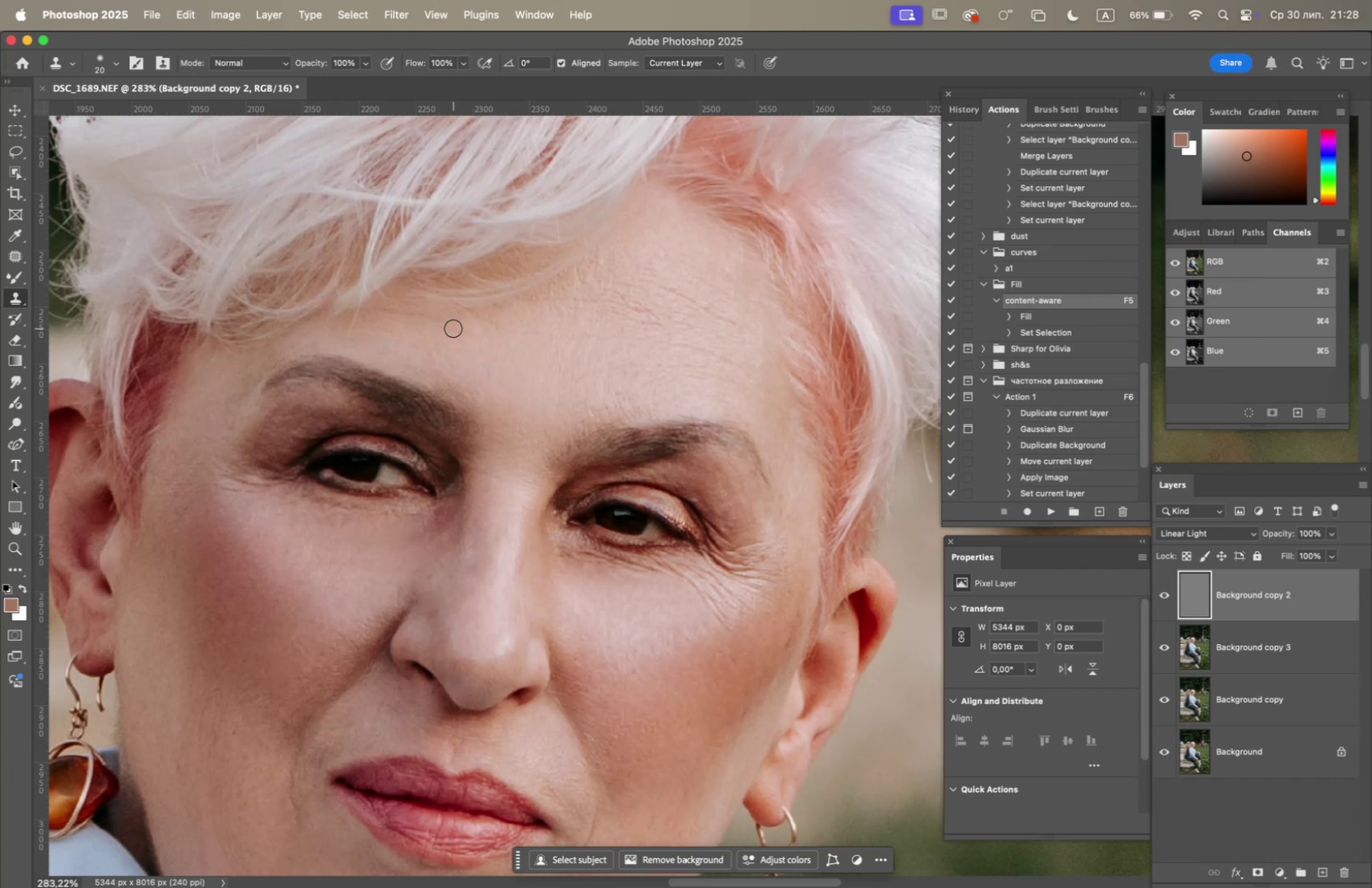 
hold_key(key=OptionLeft, duration=0.42)
 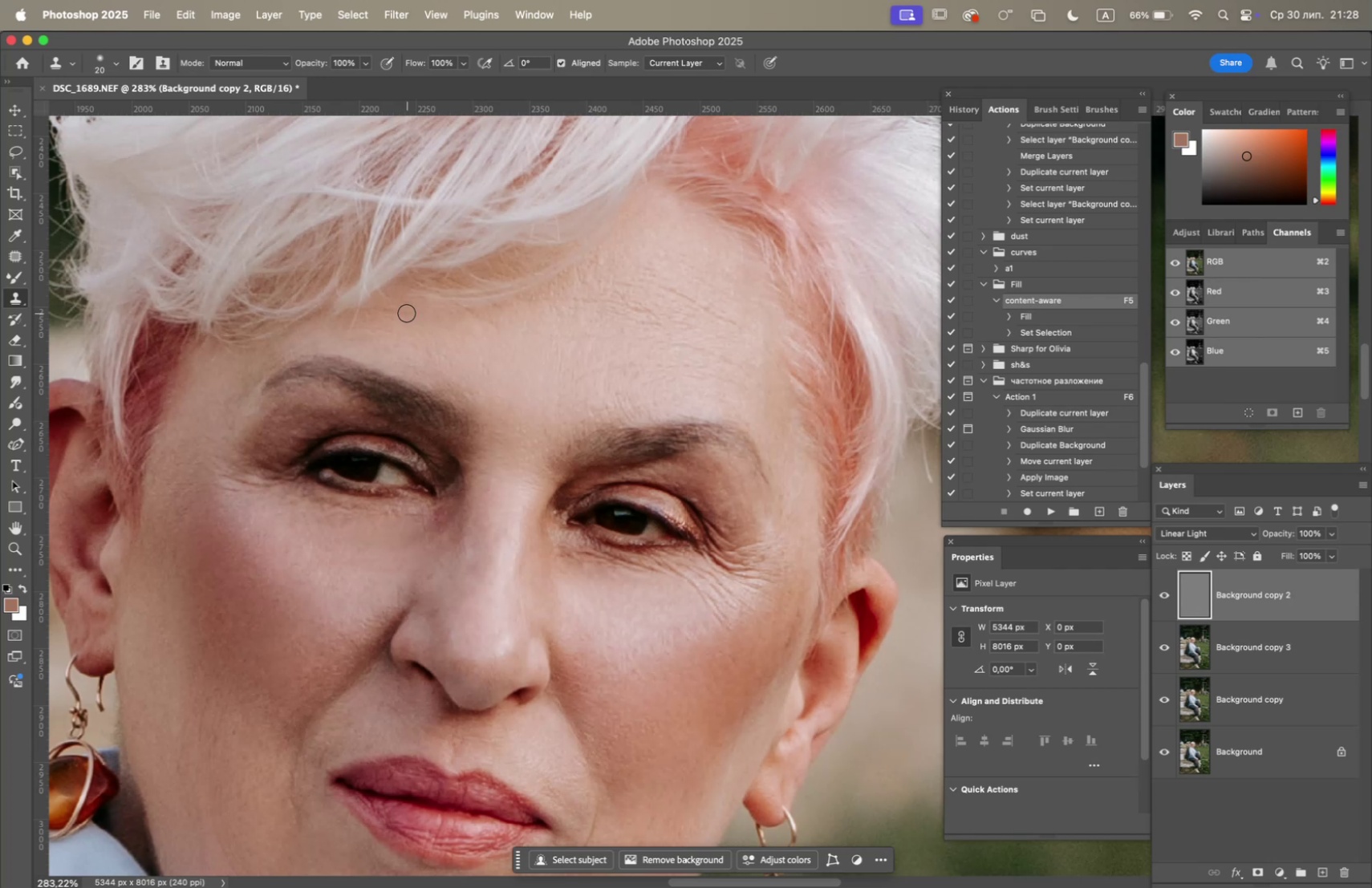 
left_click_drag(start_coordinate=[392, 311], to_coordinate=[388, 311])
 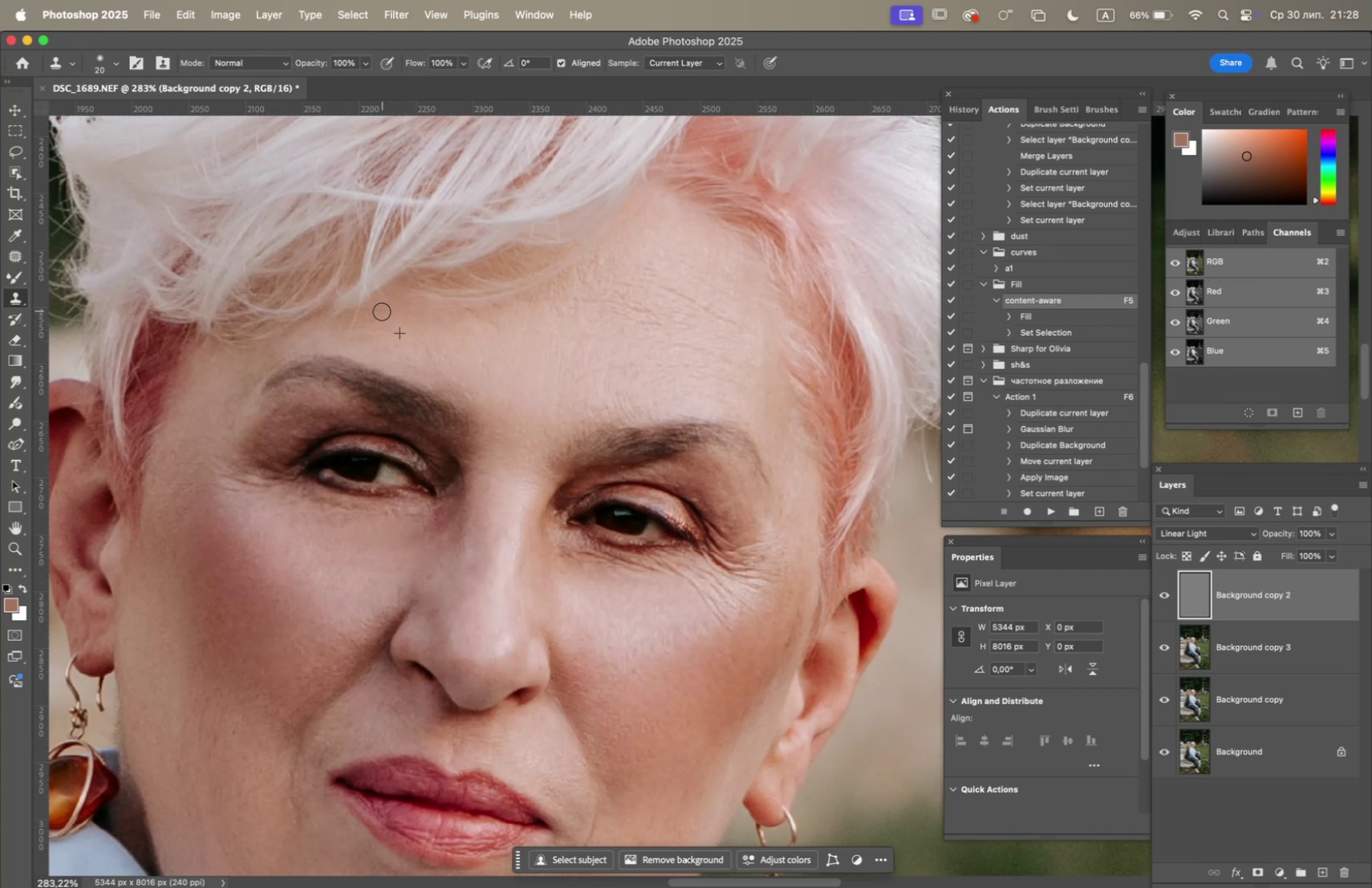 
hold_key(key=OptionLeft, duration=0.44)
left_click([408, 326])
 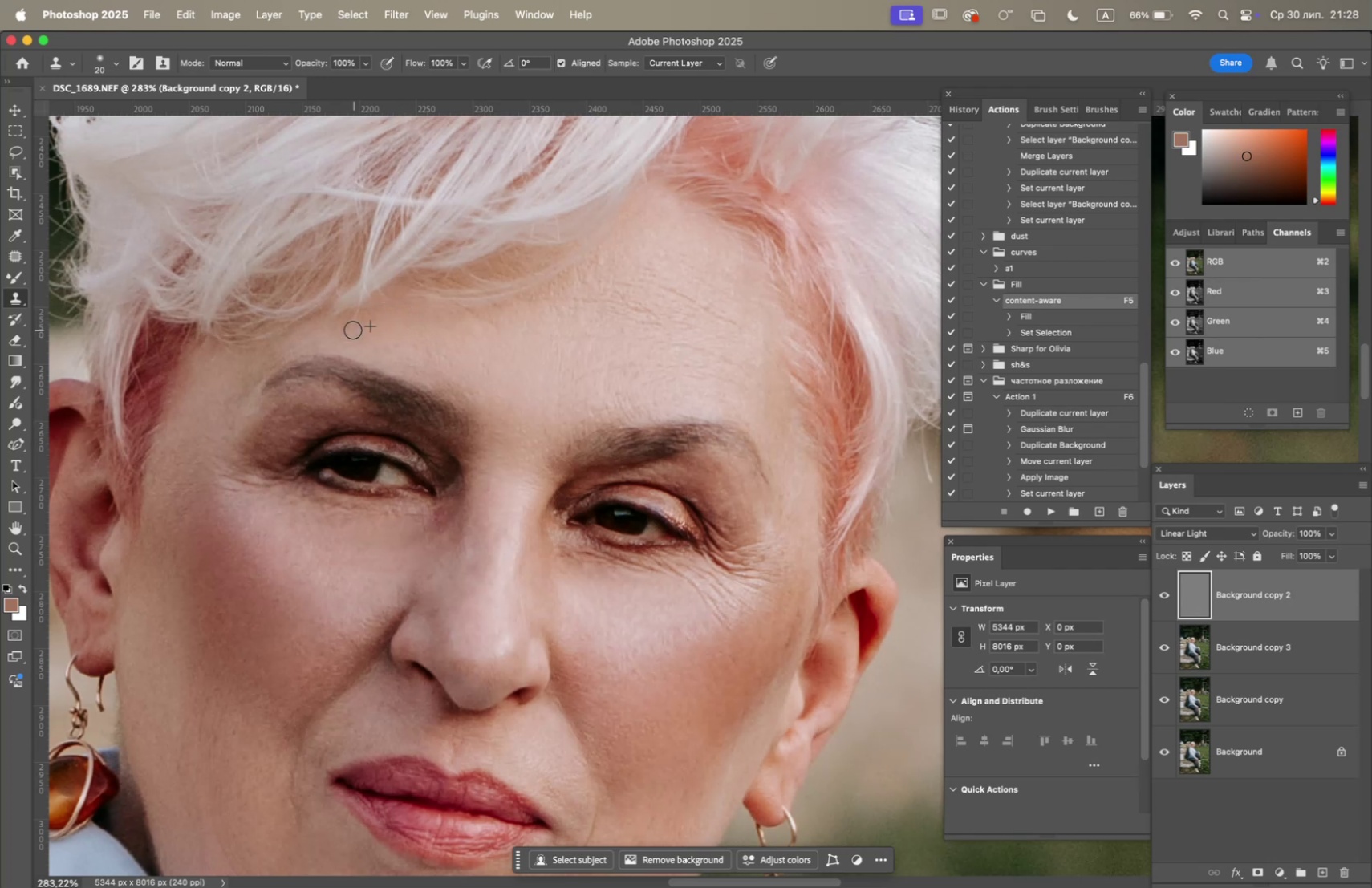 
hold_key(key=OptionLeft, duration=0.93)
left_click([481, 338])
 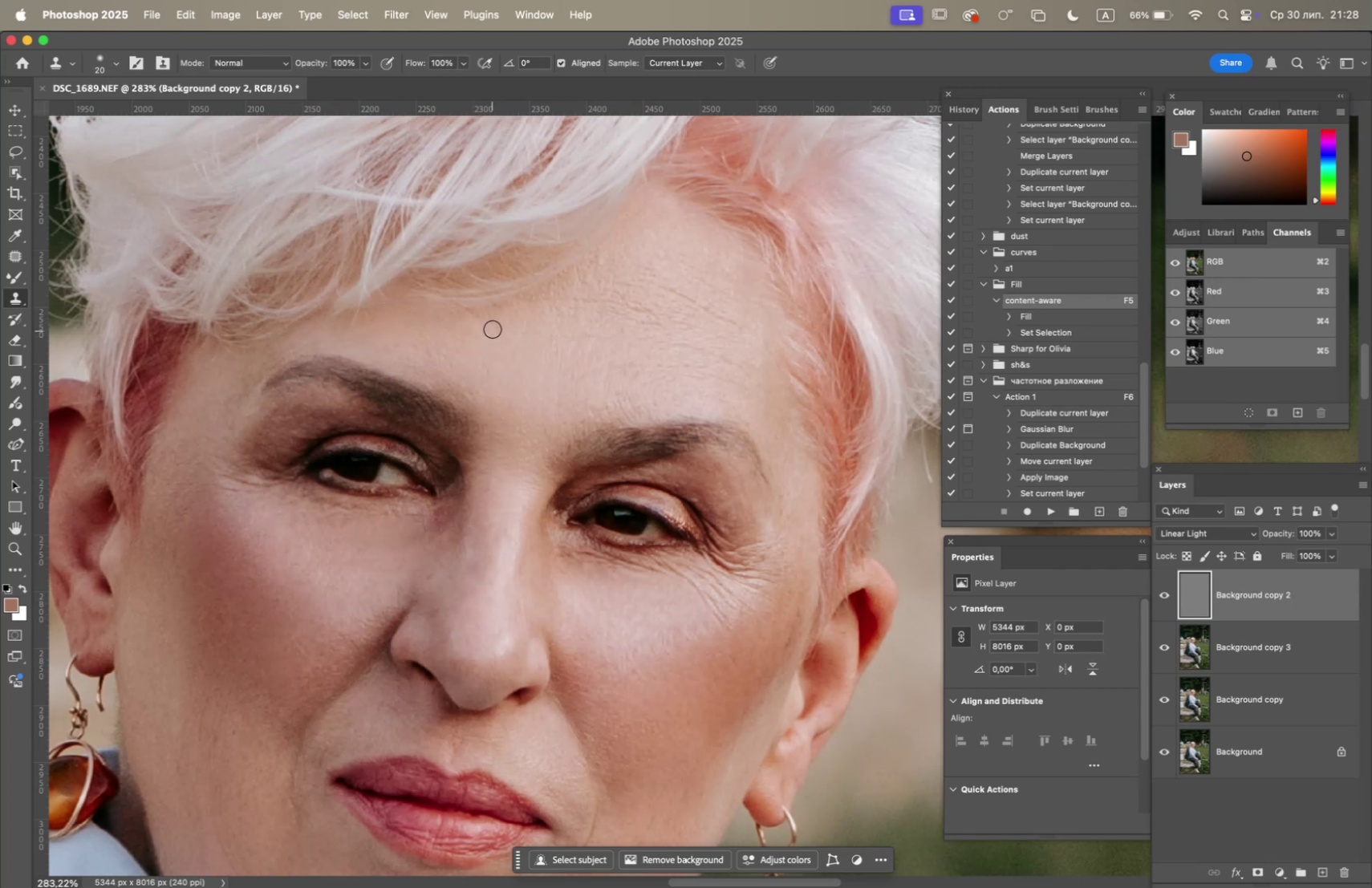 
double_click([493, 327])
 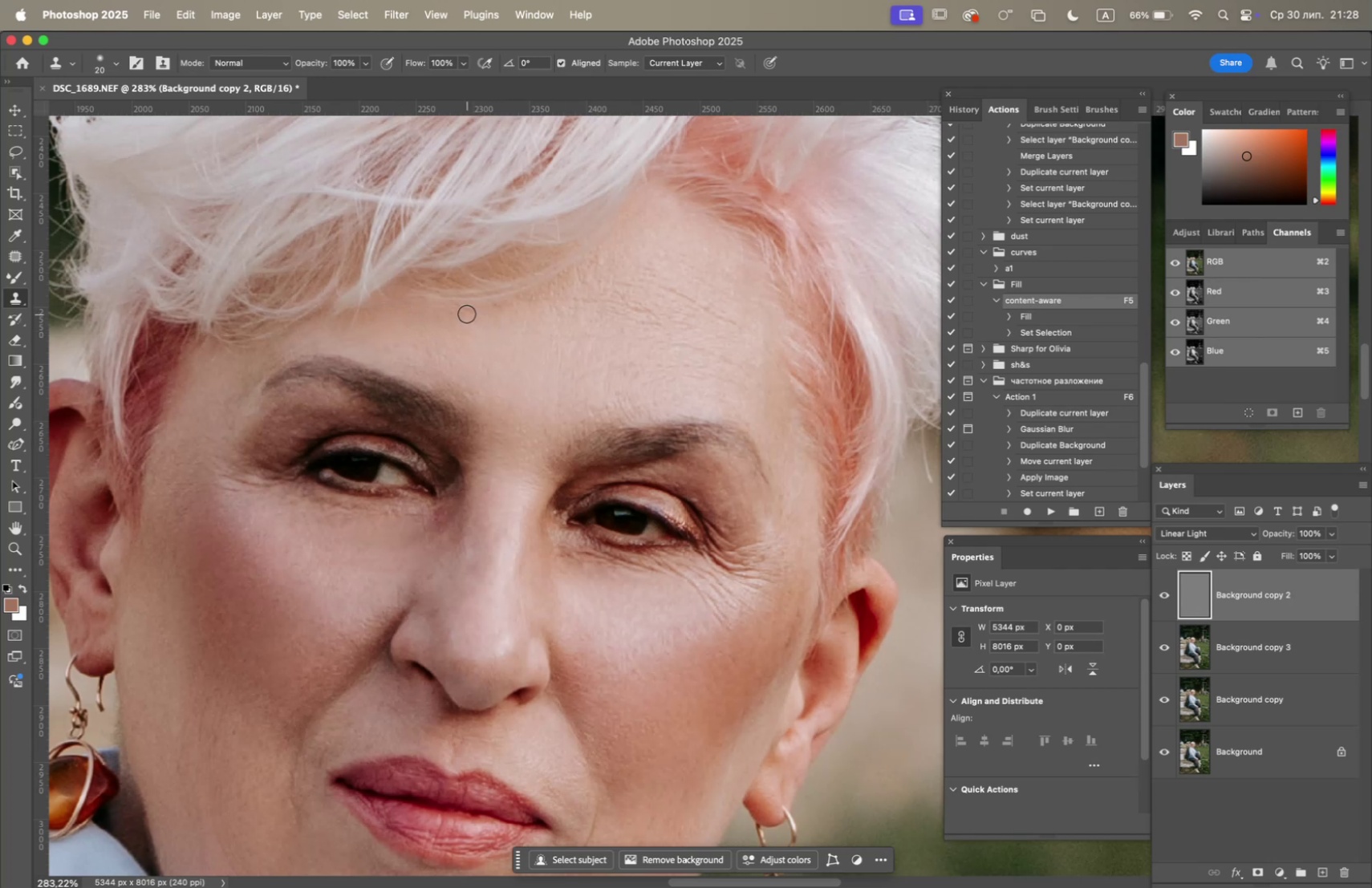 
hold_key(key=OptionLeft, duration=1.18)
left_click([508, 323])
 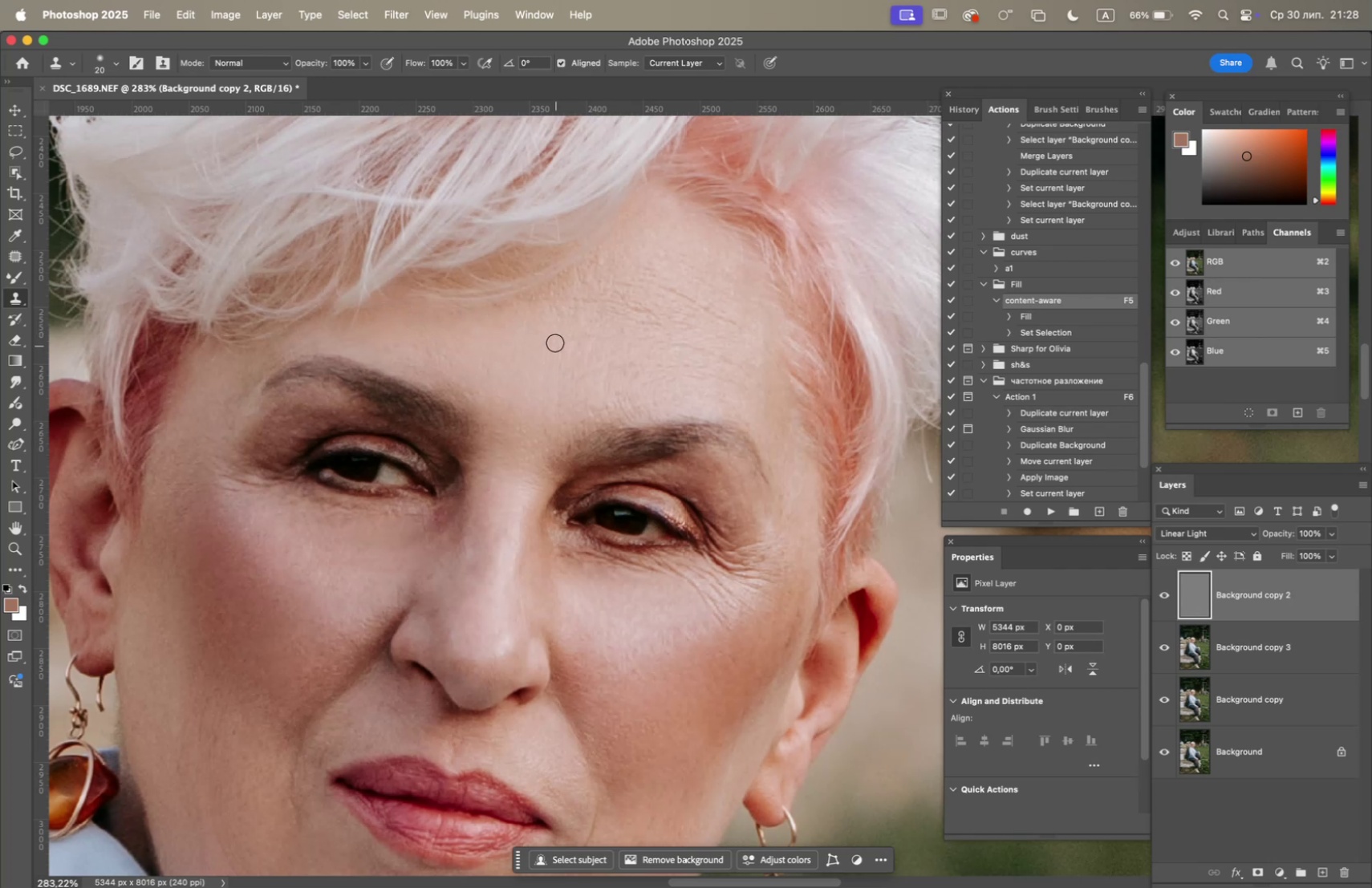 
triple_click([568, 338])
 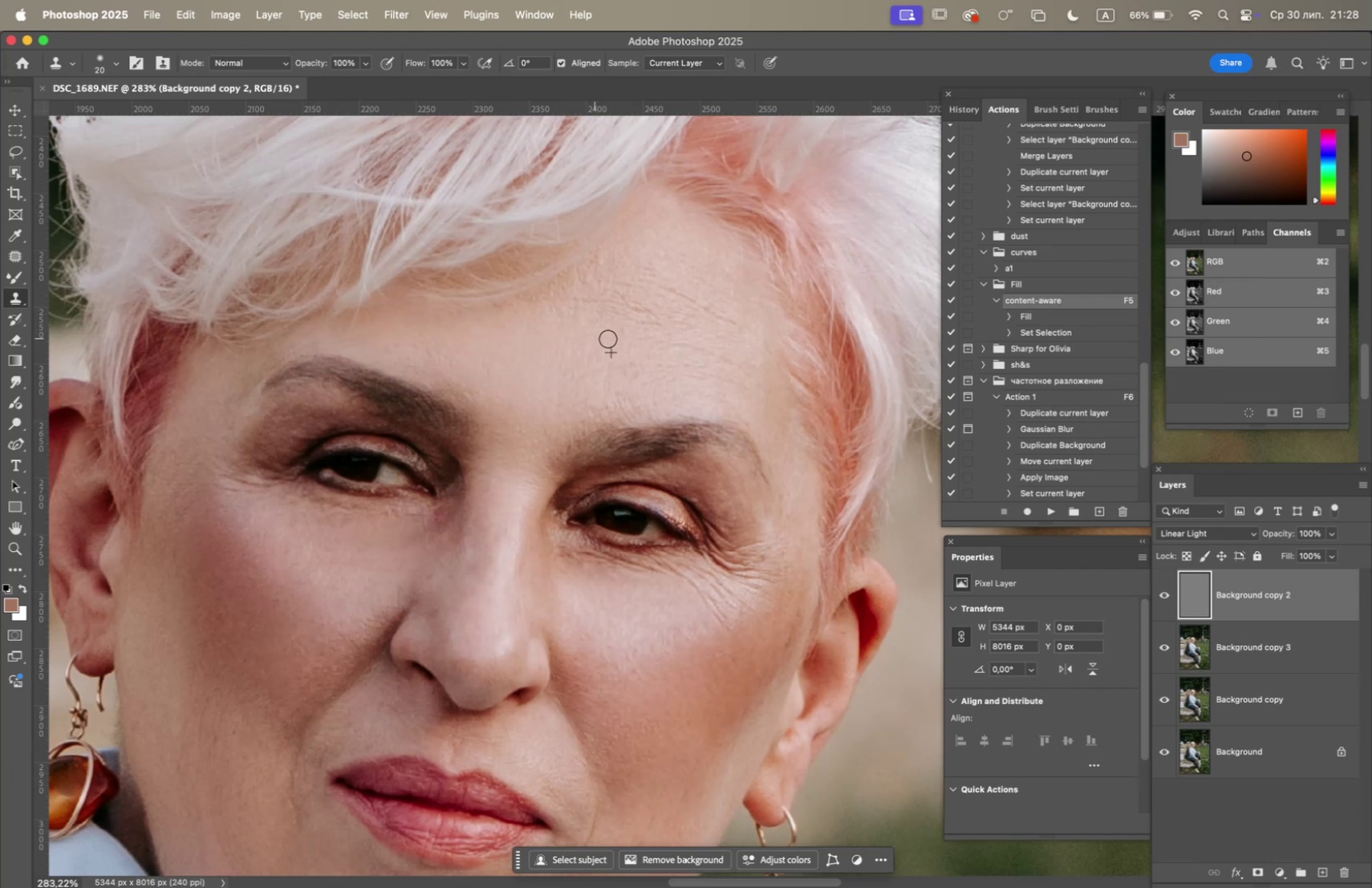 
triple_click([614, 339])
 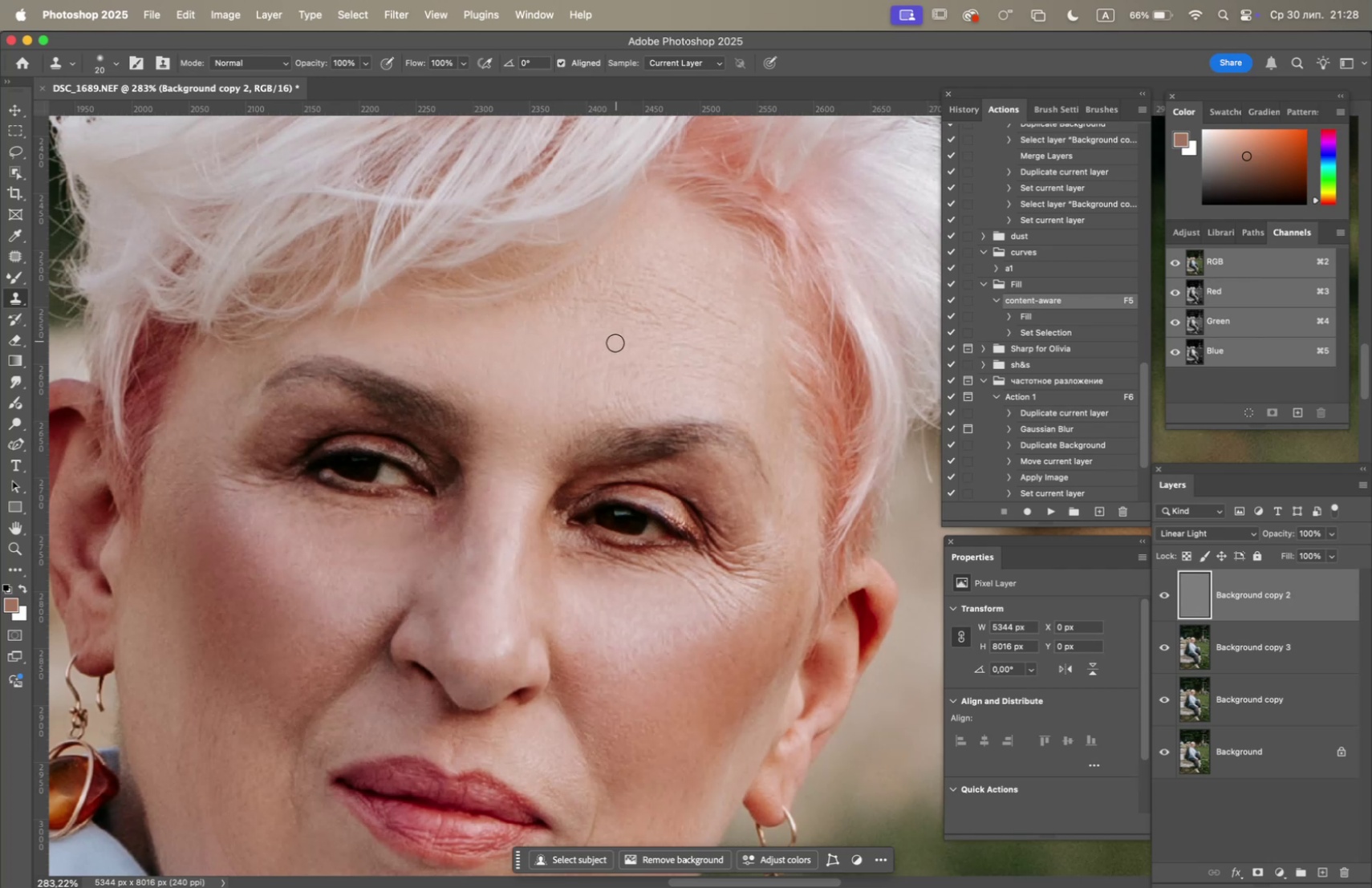 
hold_key(key=OptionLeft, duration=0.94)
left_click([570, 356])
 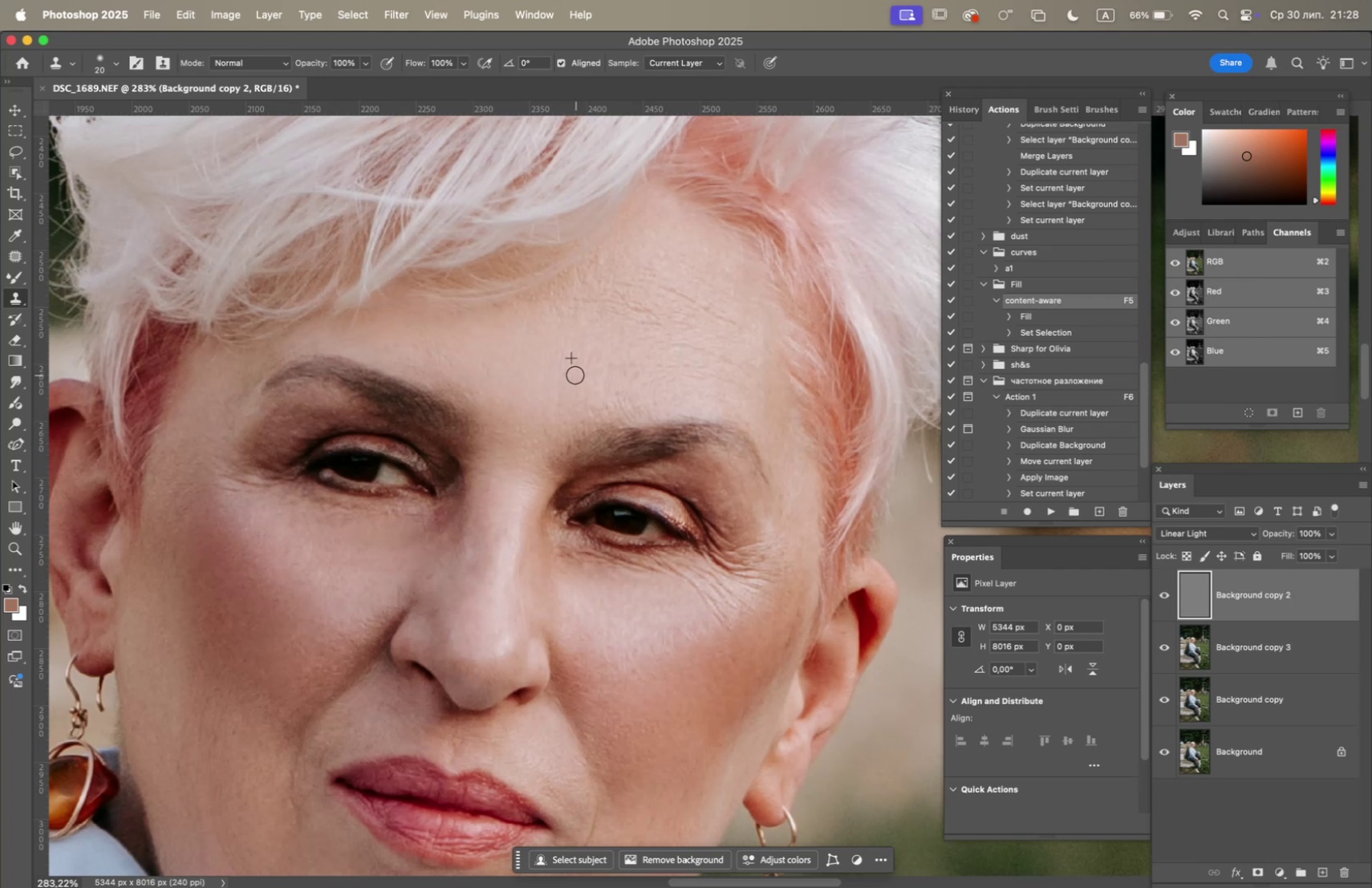 
triple_click([577, 375])
 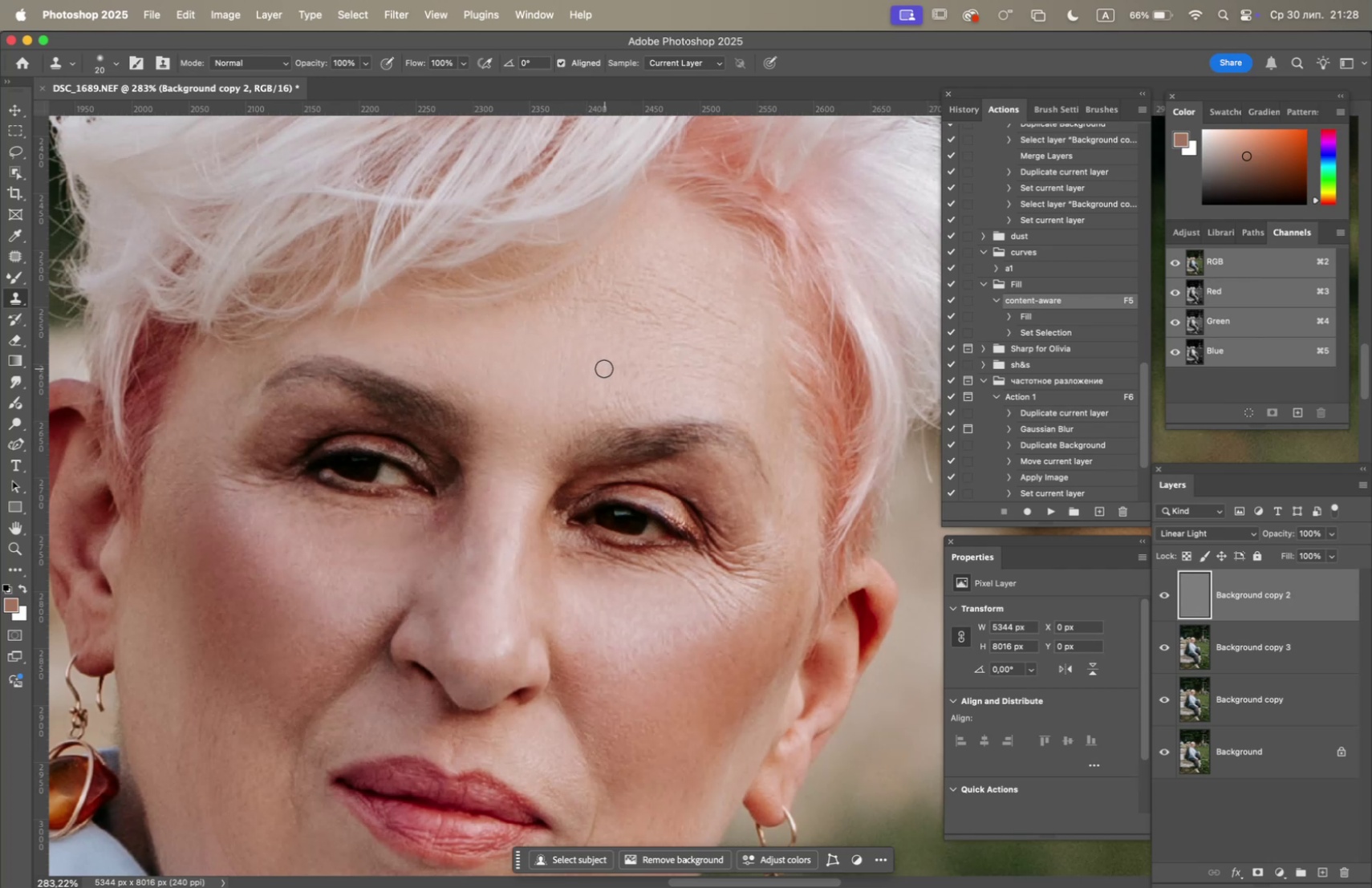 
triple_click([615, 367])
 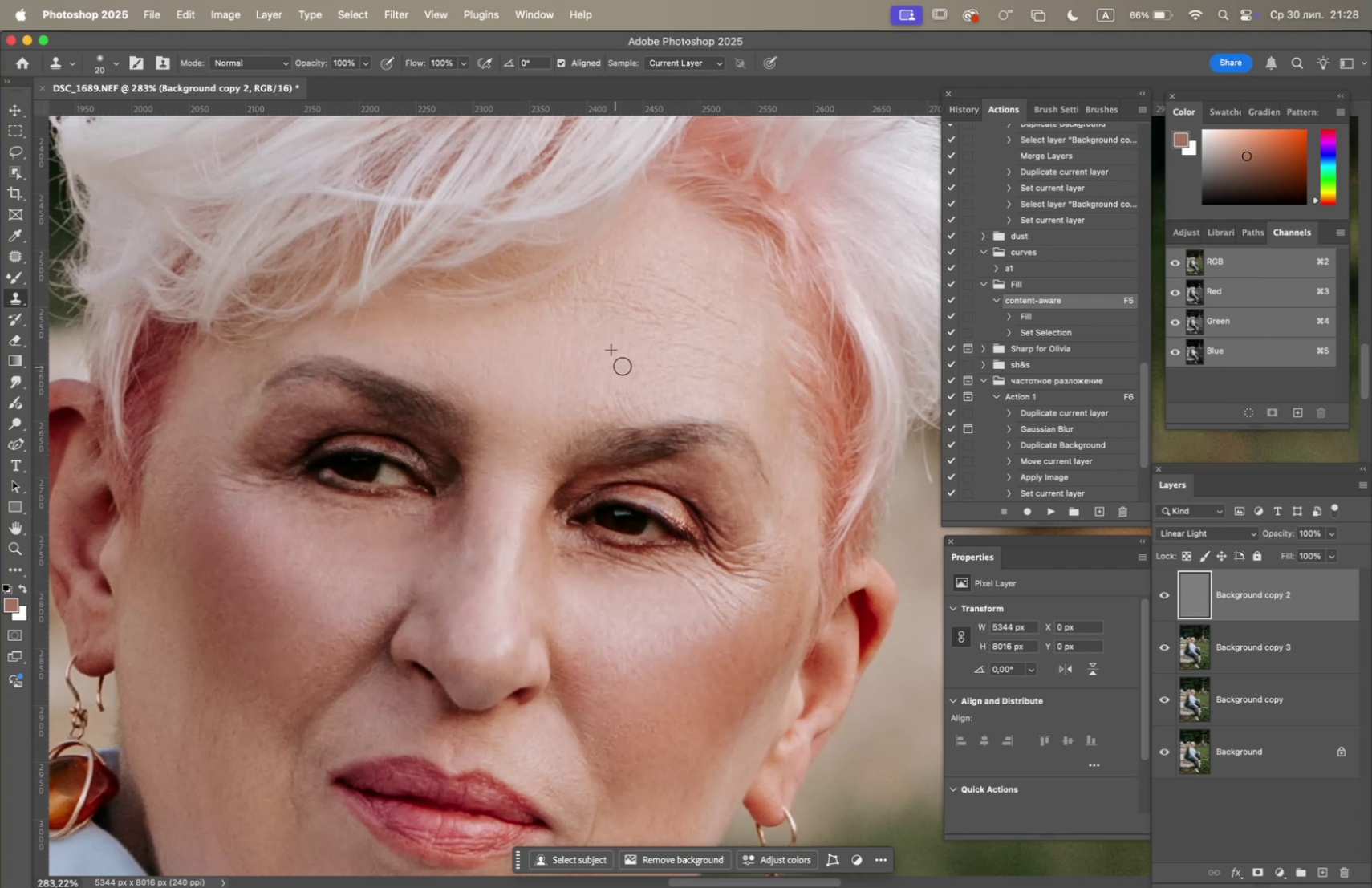 
triple_click([627, 365])
 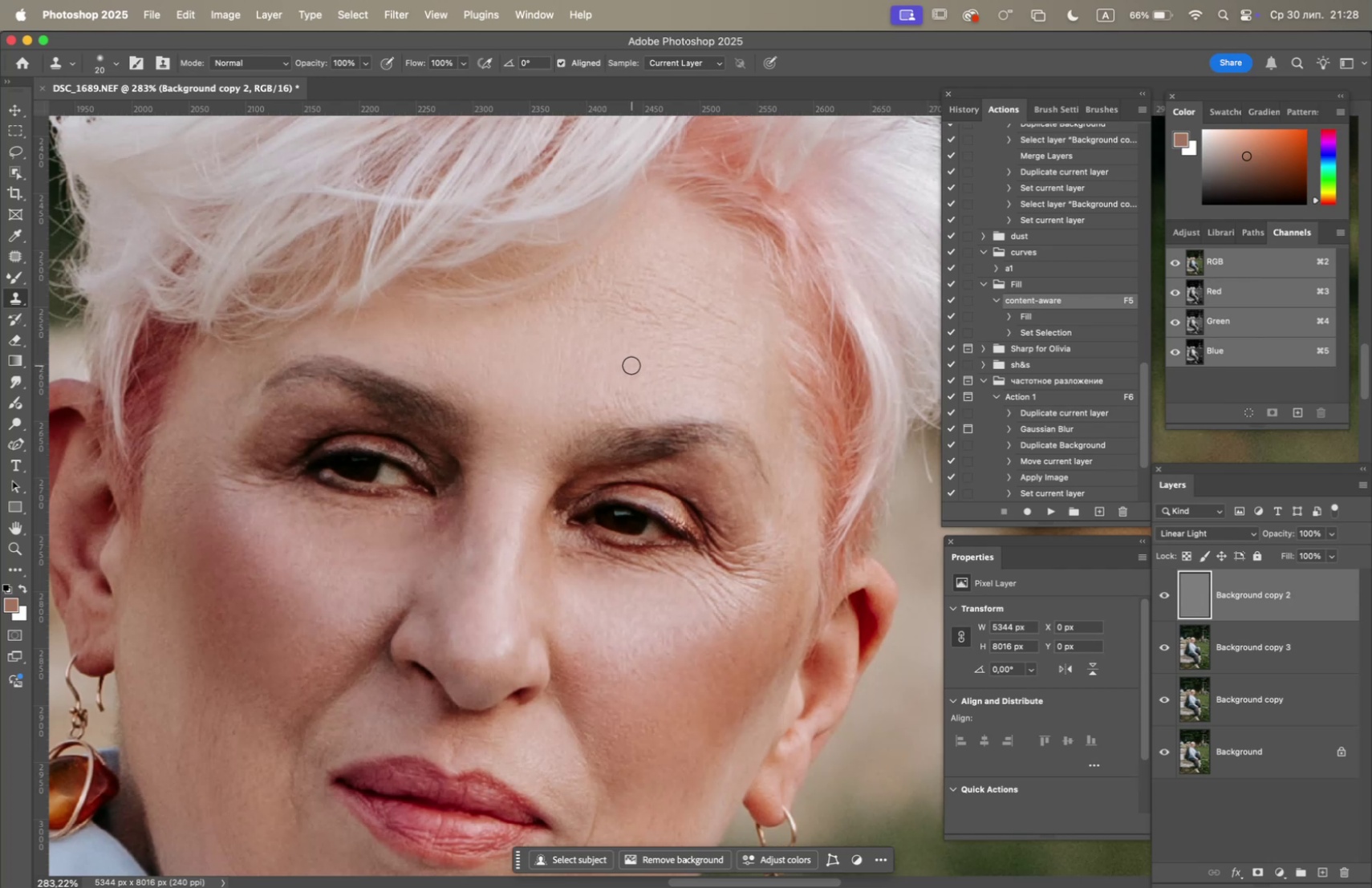 
hold_key(key=OptionLeft, duration=0.6)
 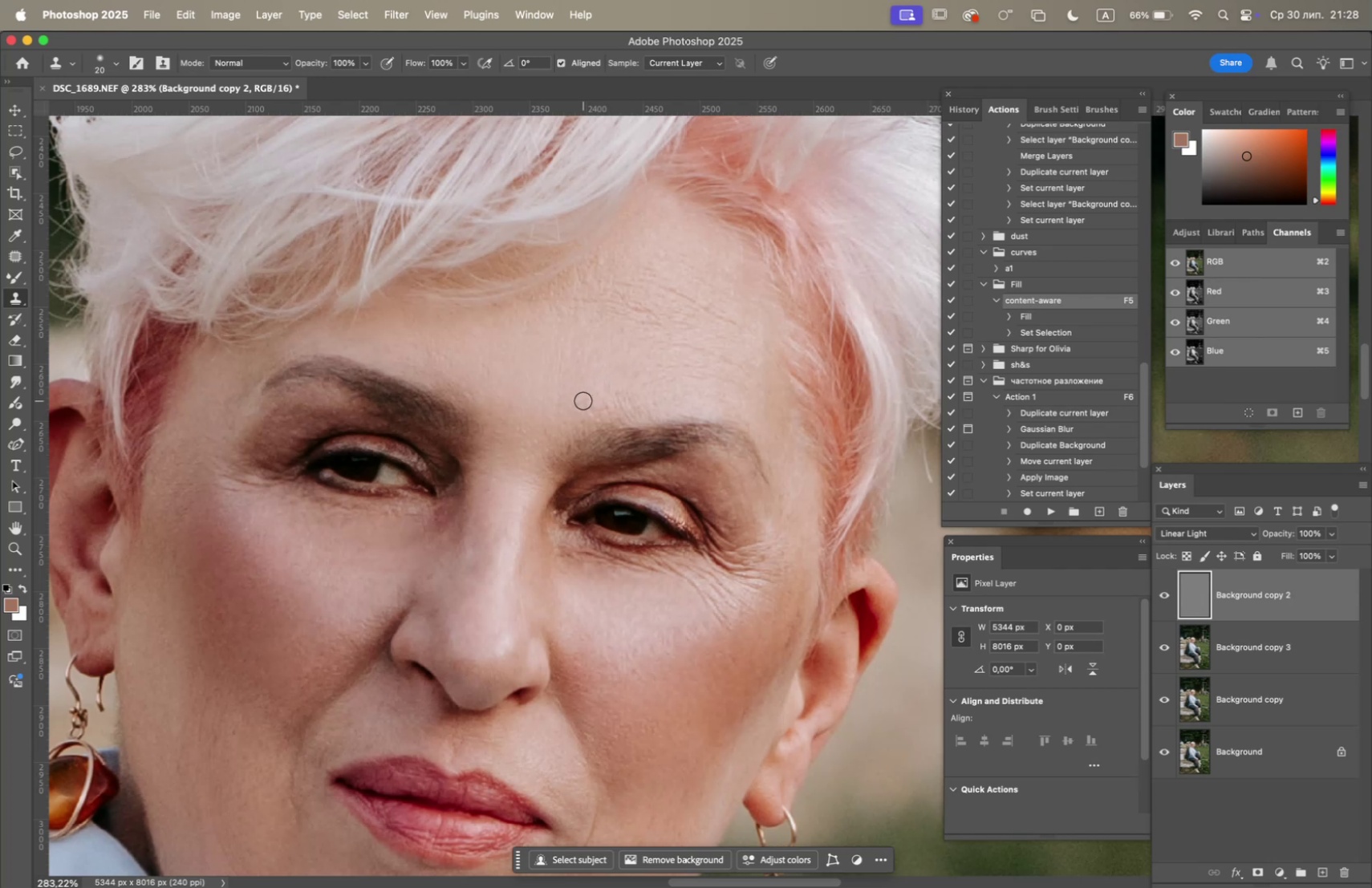 
double_click([582, 400])
 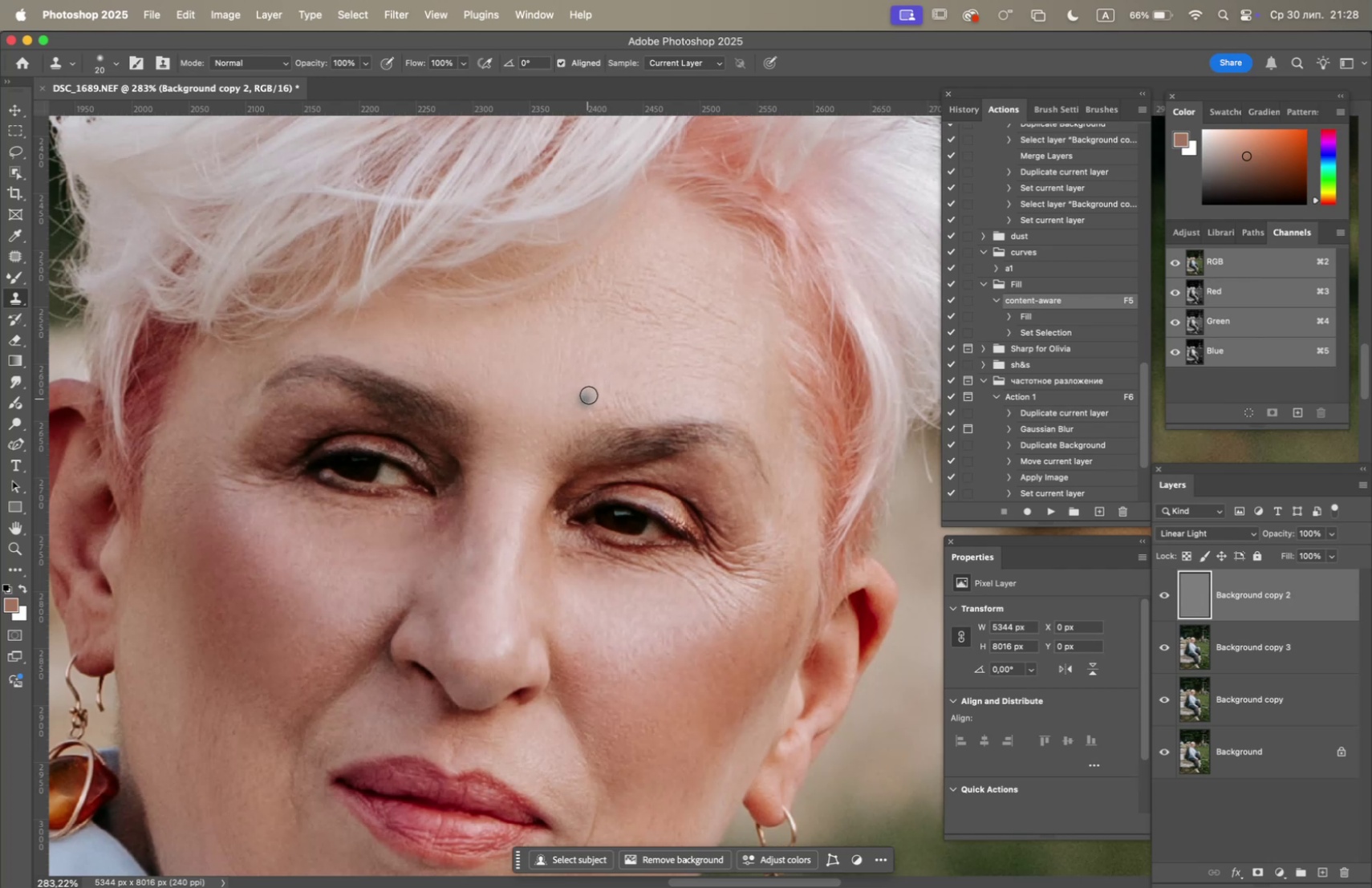 
hold_key(key=OptionLeft, duration=0.48)
left_click([591, 379])
 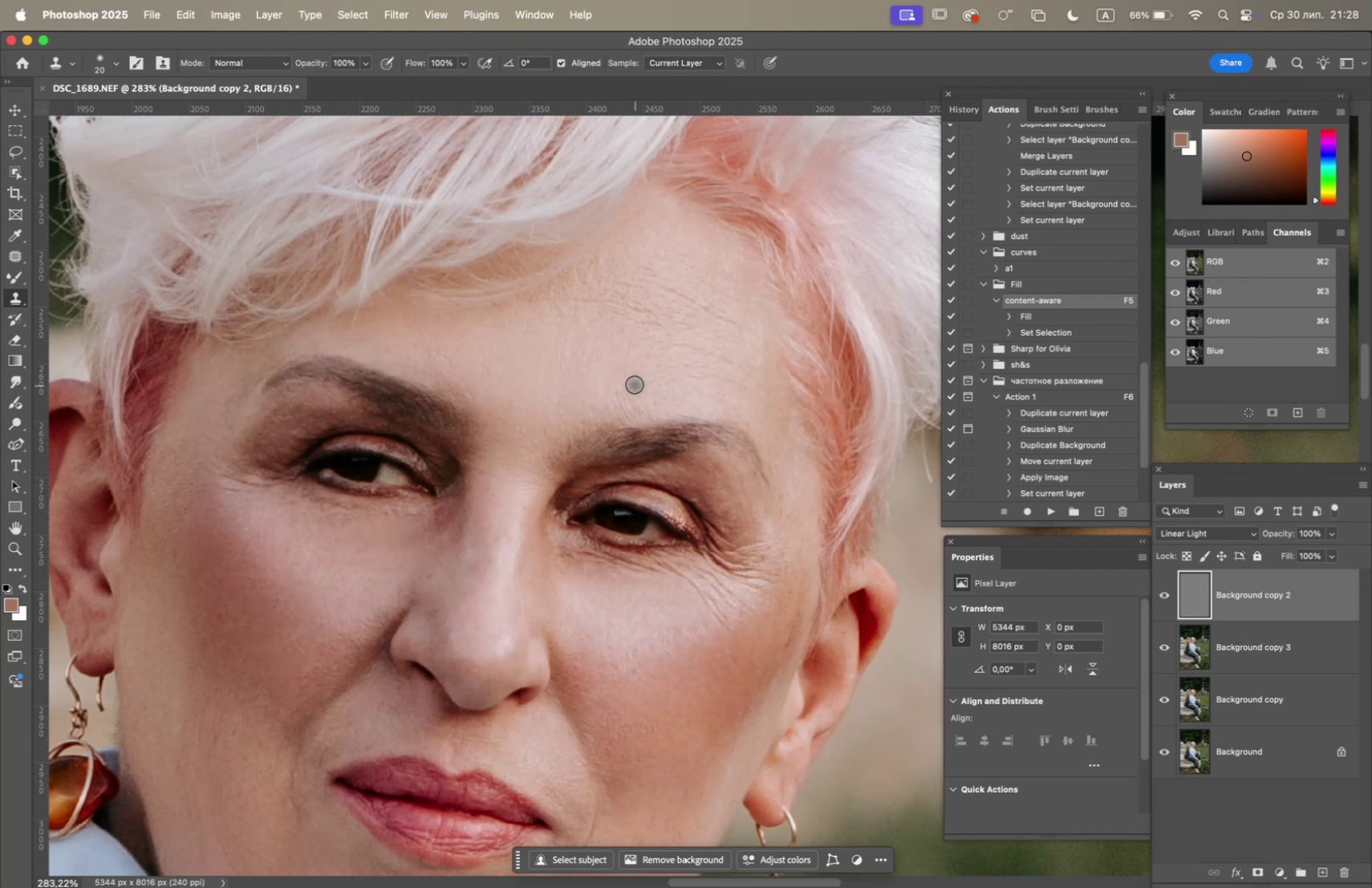 
hold_key(key=OptionLeft, duration=1.17)
left_click([737, 395])
 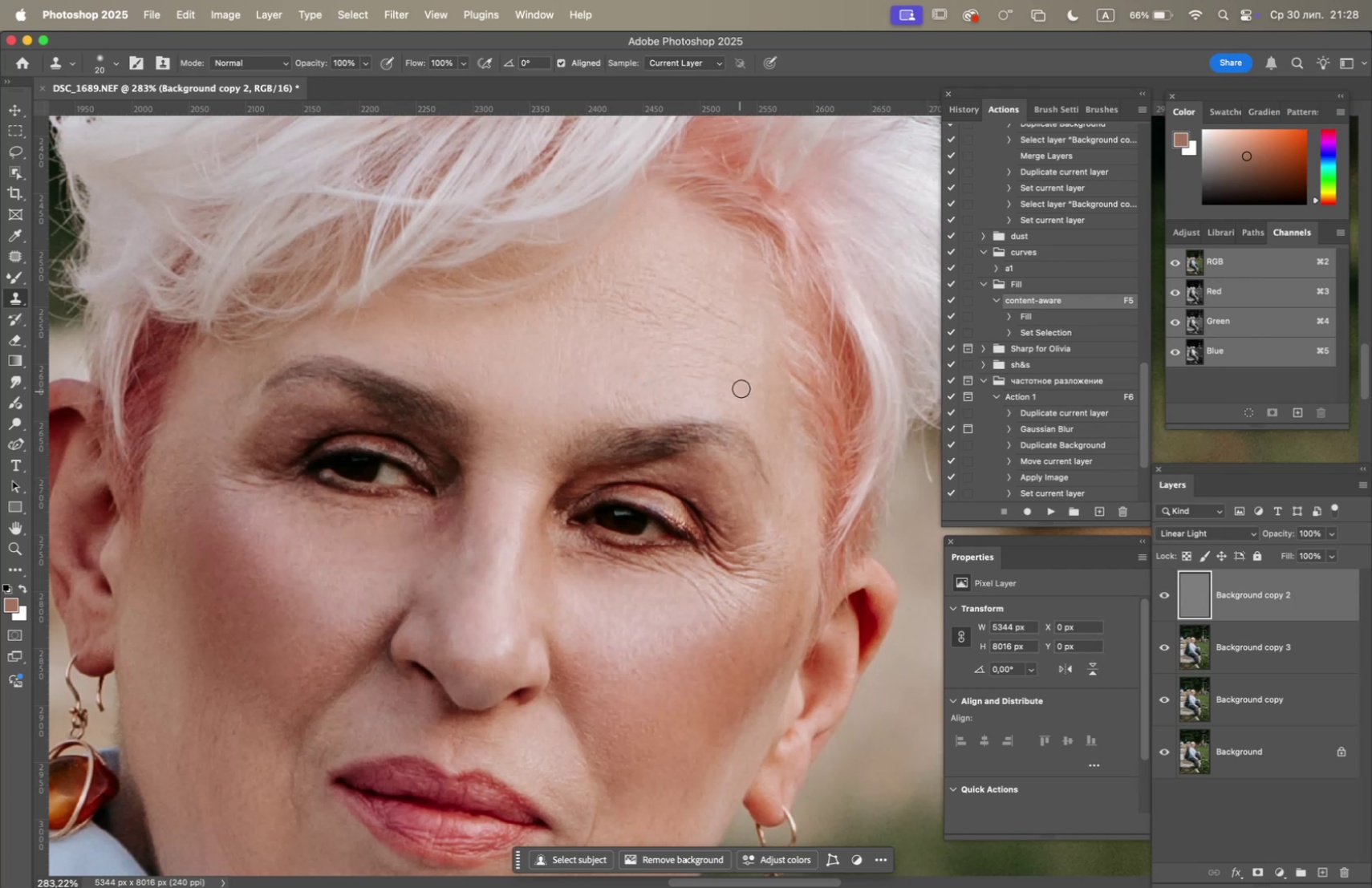 
left_click_drag(start_coordinate=[742, 381], to_coordinate=[737, 380])
 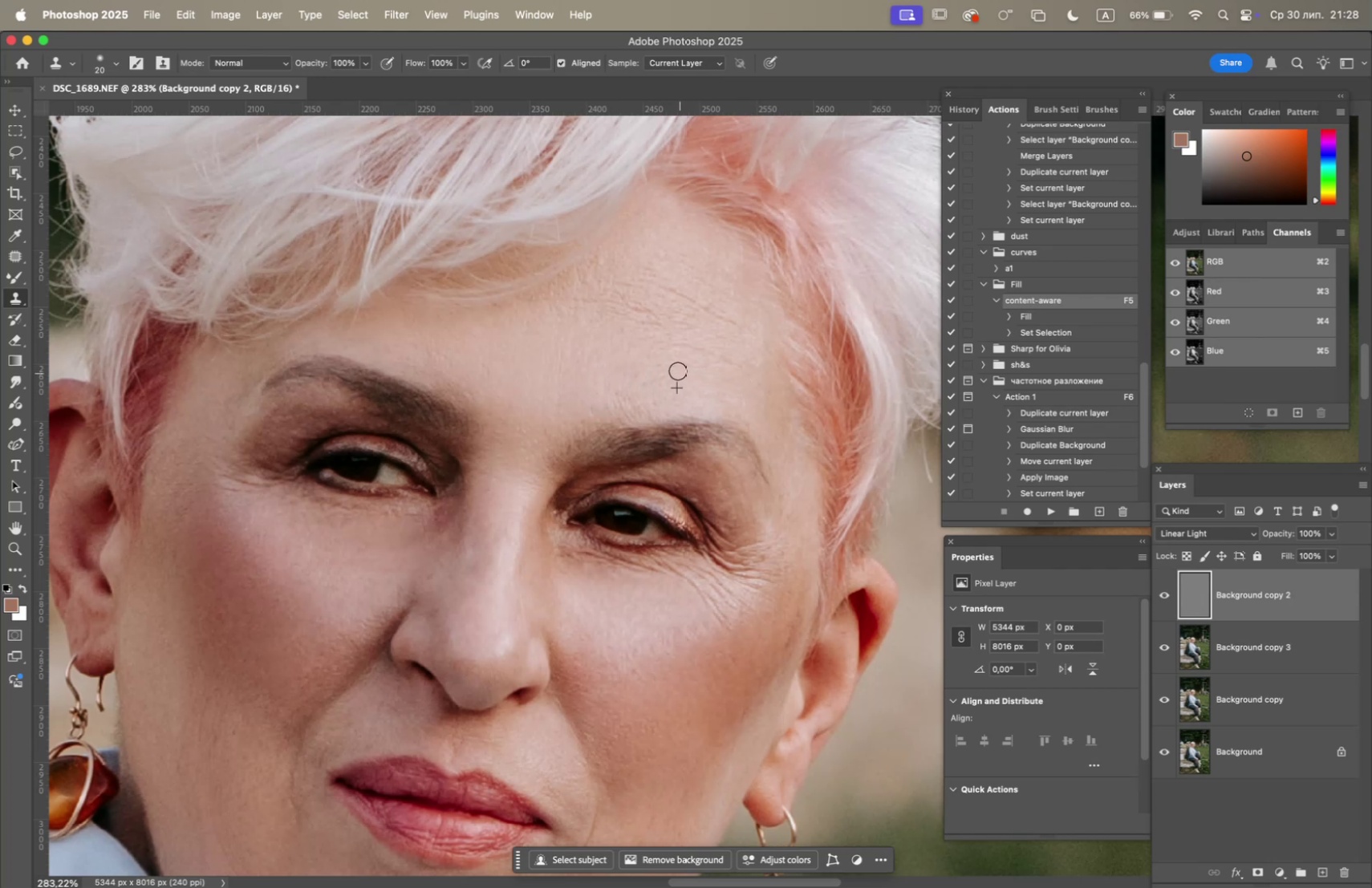 
left_click_drag(start_coordinate=[664, 367], to_coordinate=[658, 369])
 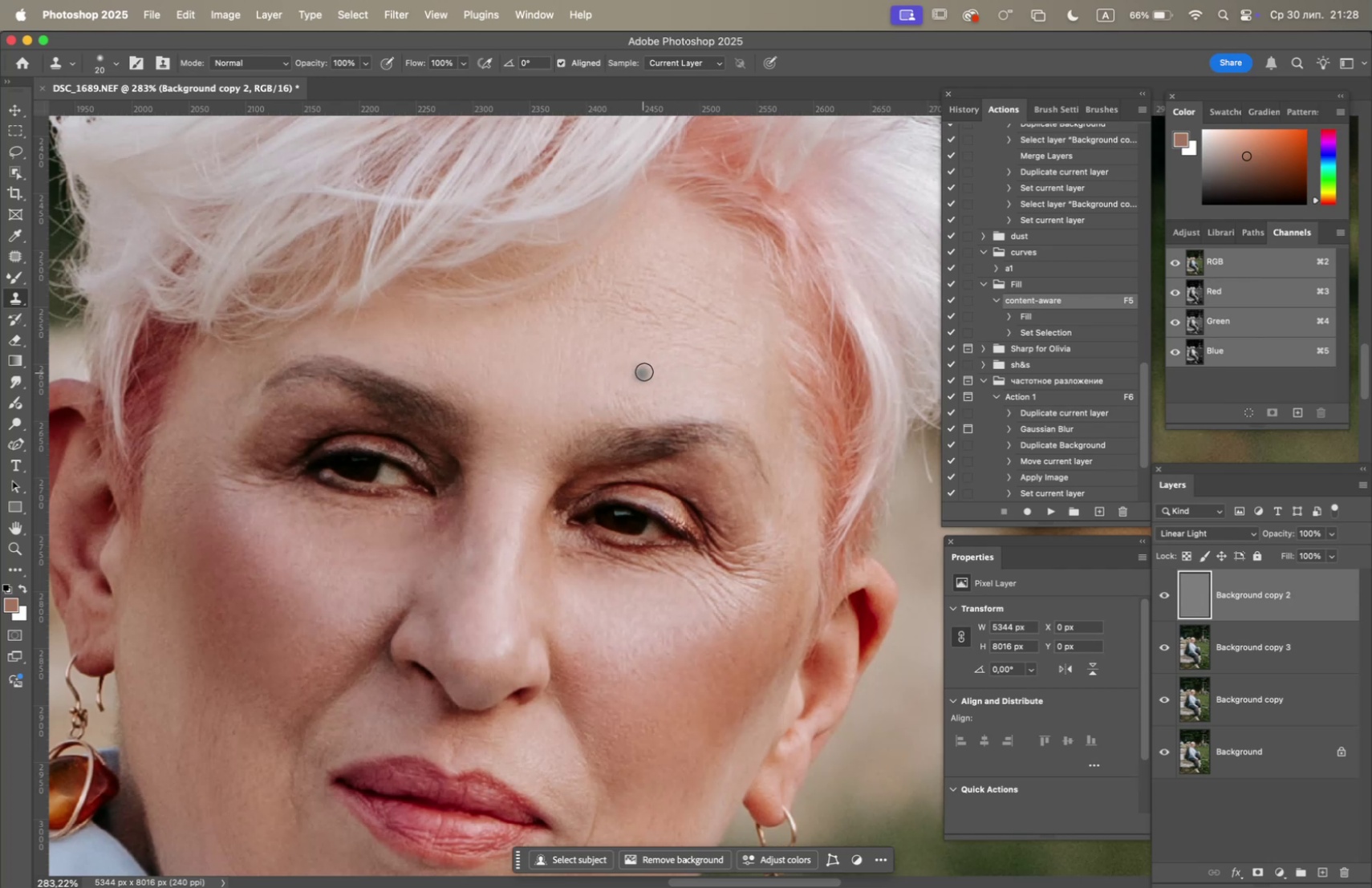 
left_click_drag(start_coordinate=[676, 367], to_coordinate=[714, 371])
 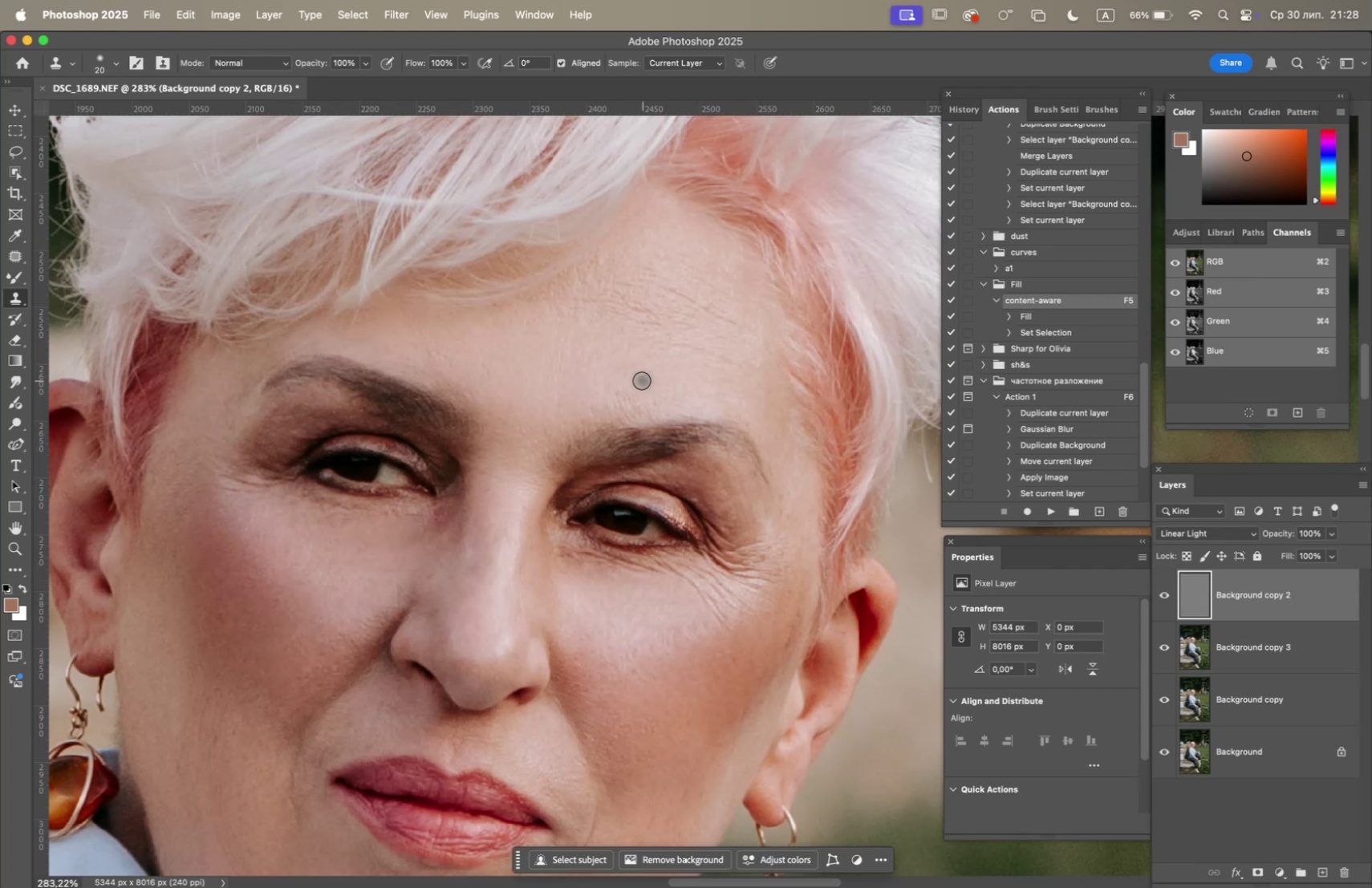 
left_click_drag(start_coordinate=[625, 386], to_coordinate=[619, 391])
 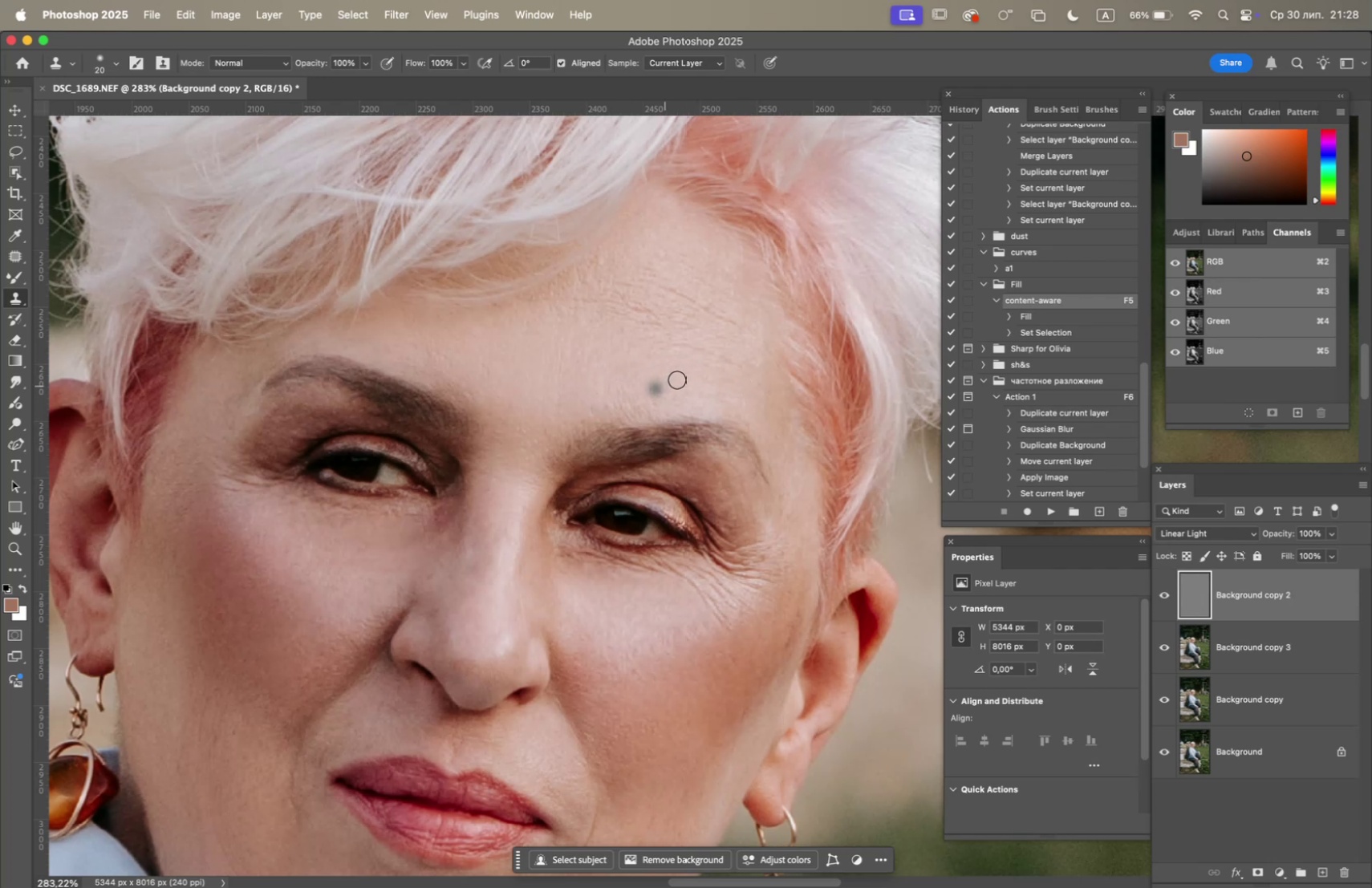 
hold_key(key=OptionLeft, duration=1.4)
left_click([672, 365])
 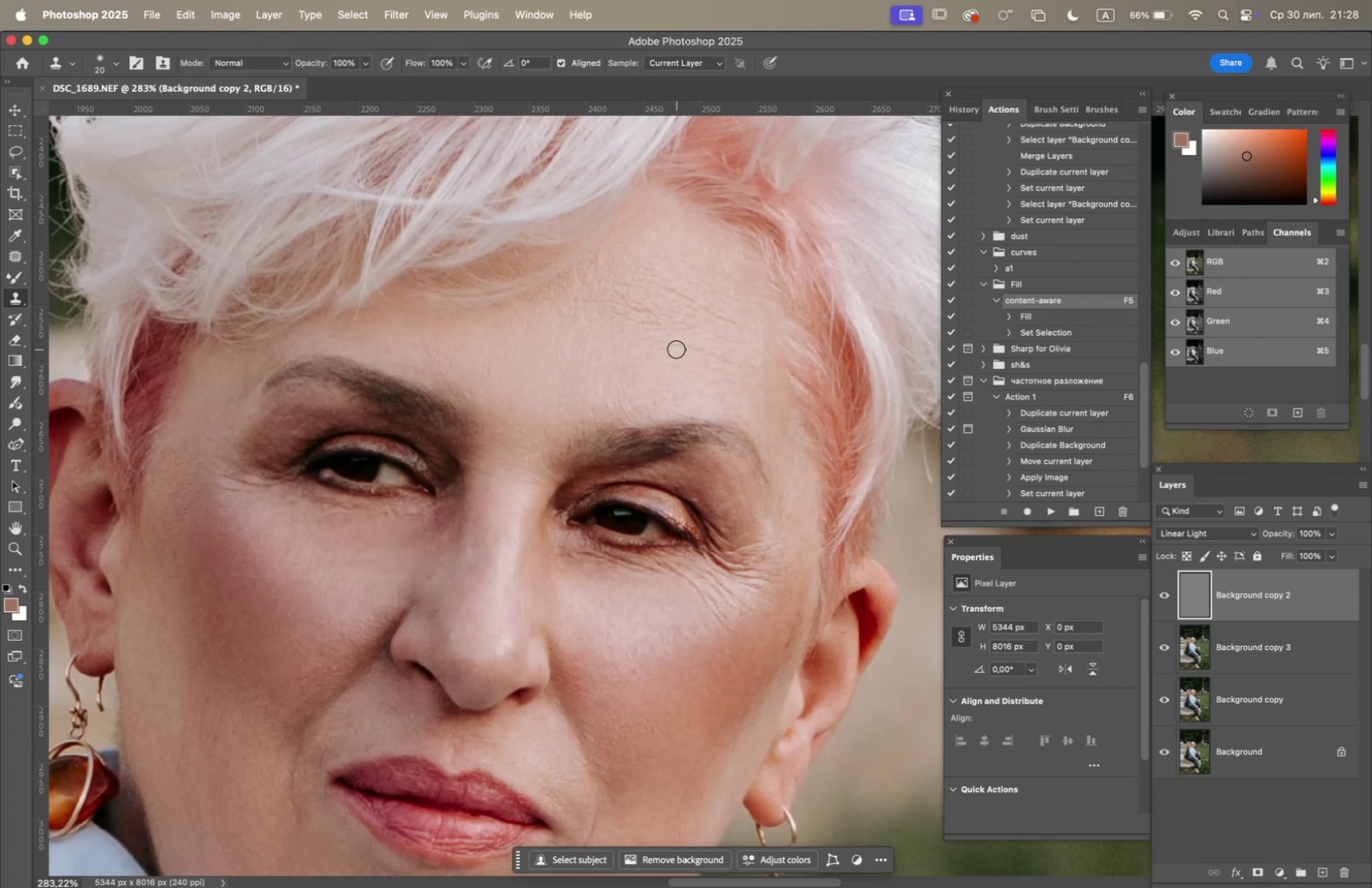 
left_click_drag(start_coordinate=[676, 347], to_coordinate=[733, 366])
 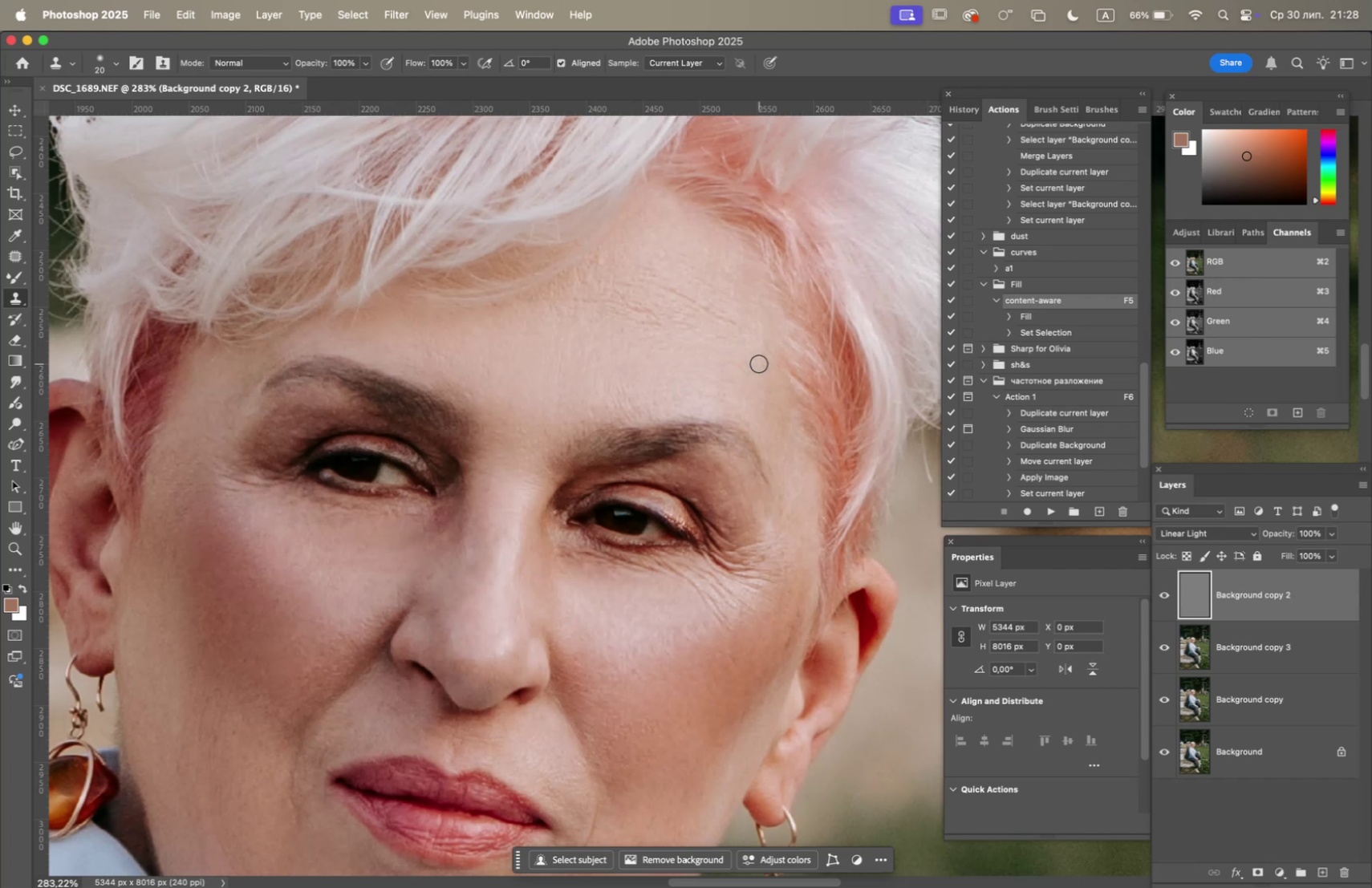 
hold_key(key=OptionLeft, duration=1.27)
left_click([737, 307])
 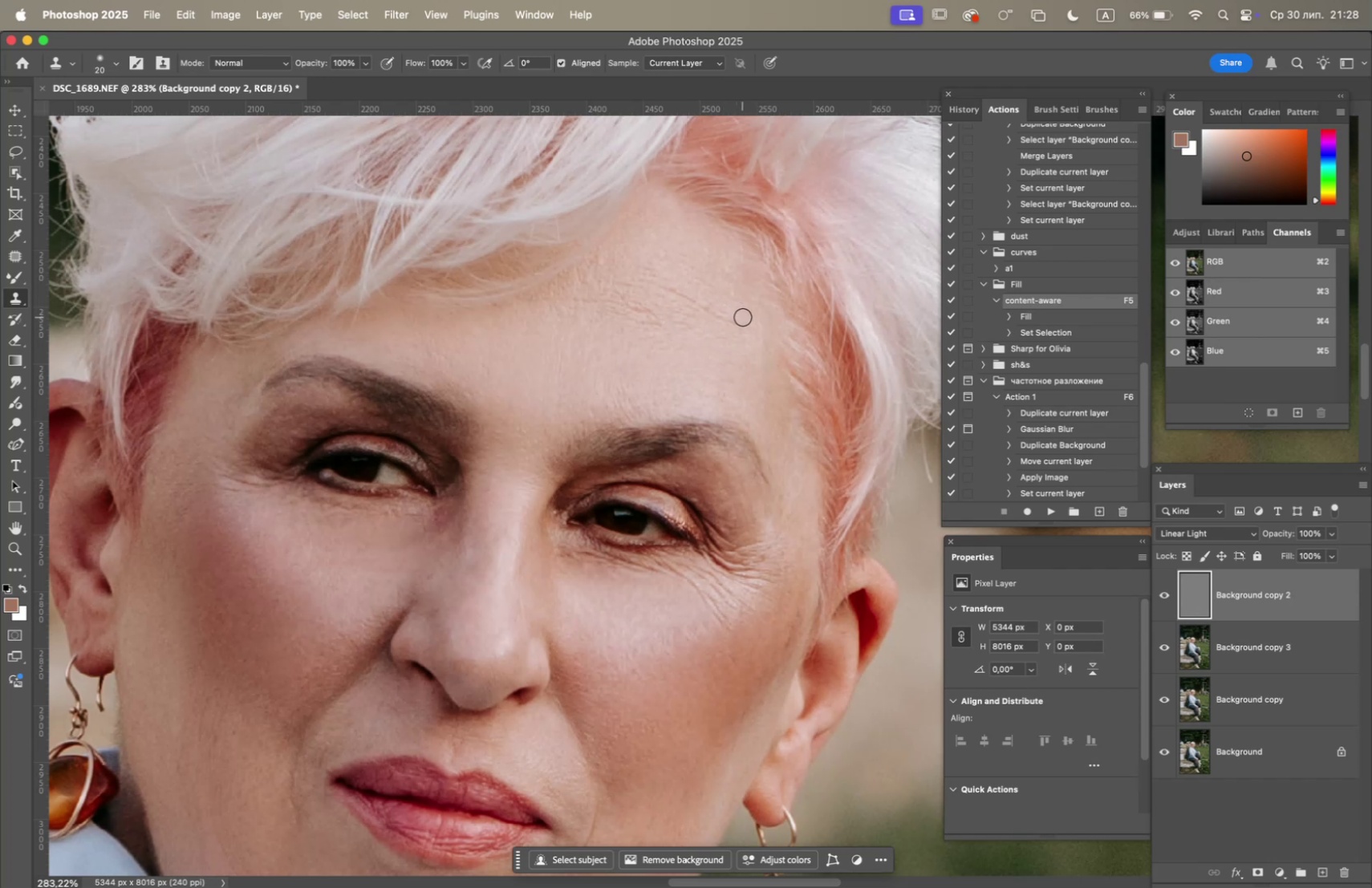 
left_click_drag(start_coordinate=[741, 318], to_coordinate=[658, 286])
 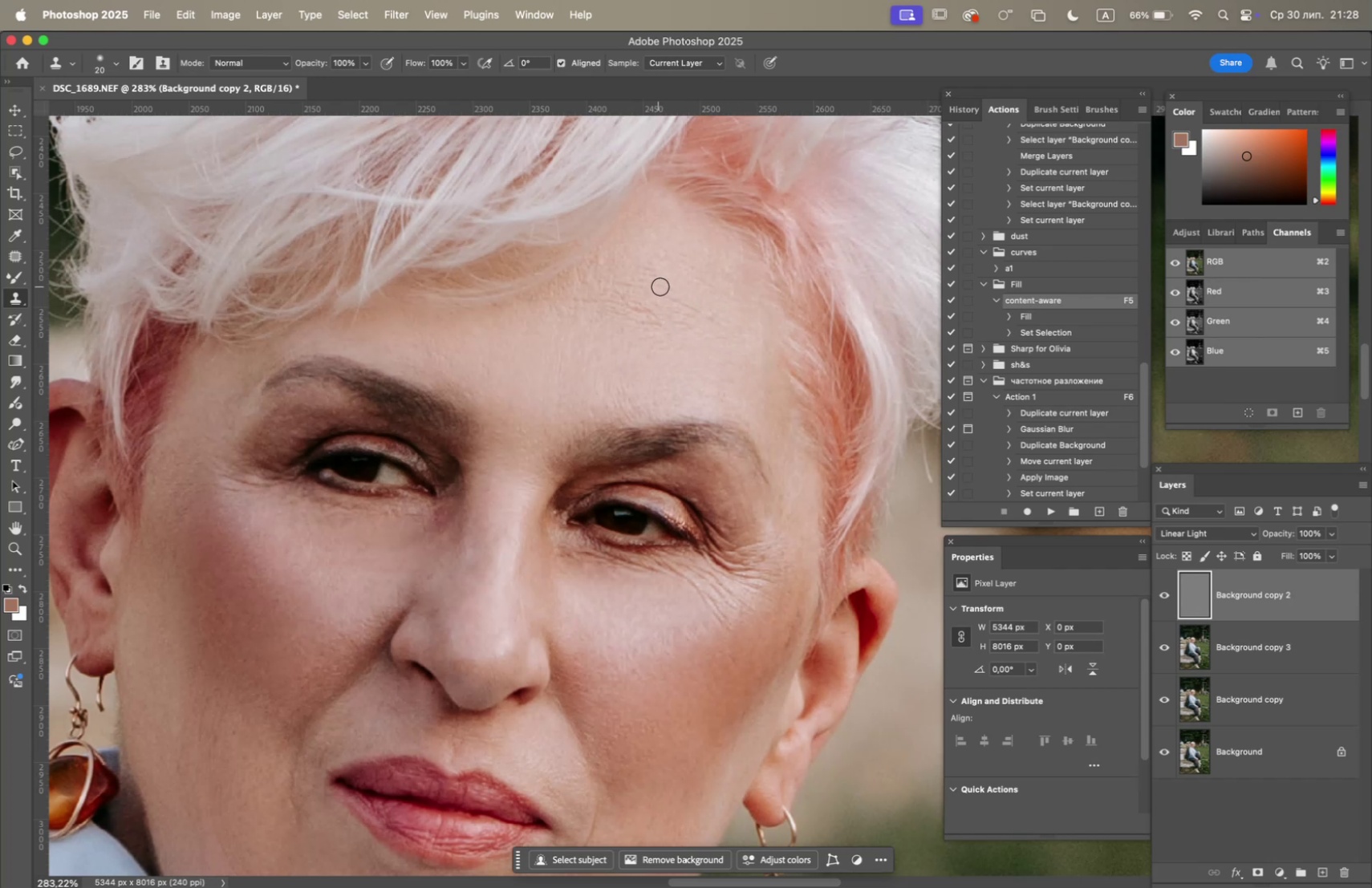 
hold_key(key=OptionLeft, duration=0.6)
left_click([706, 290])
 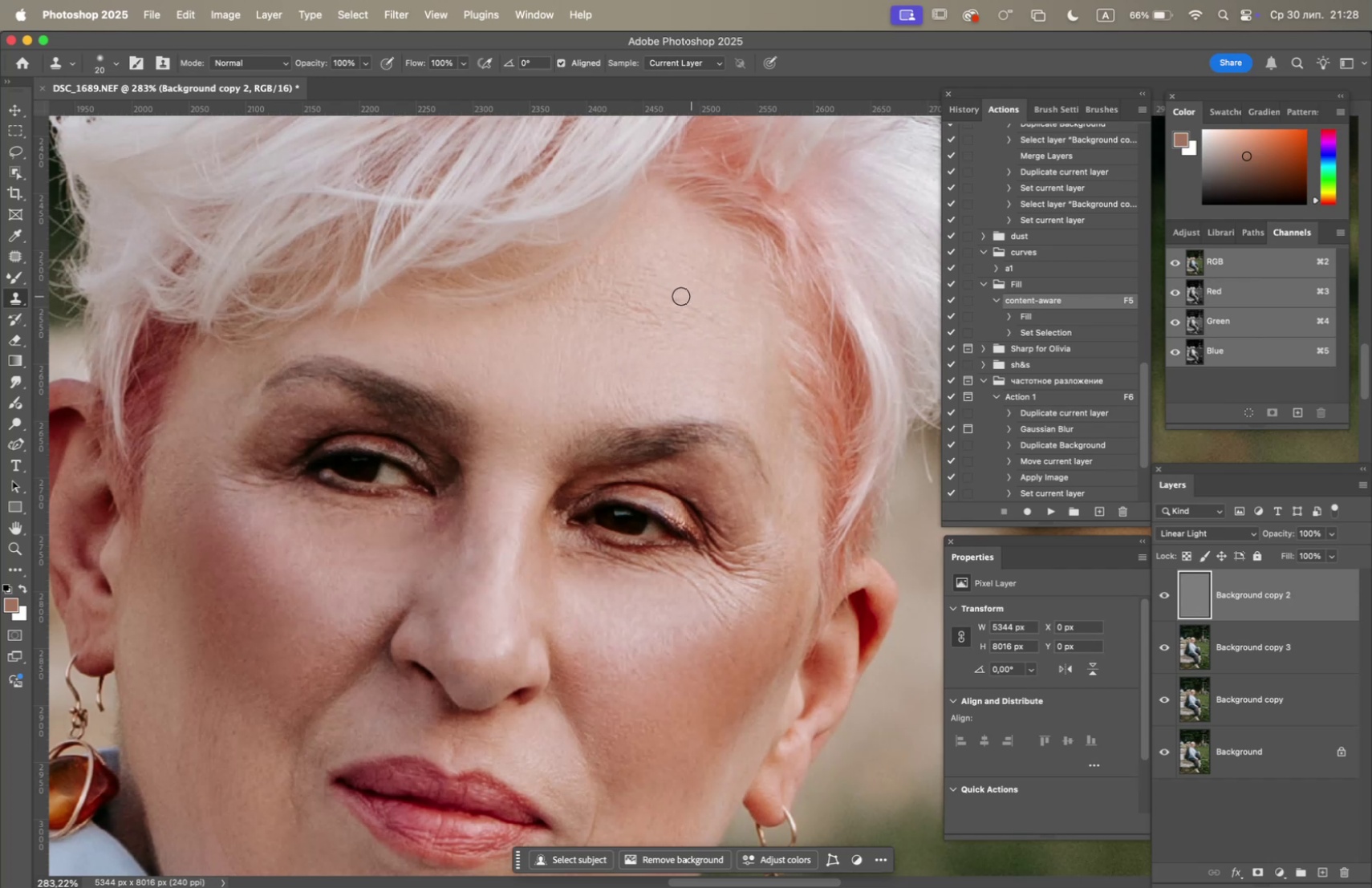 
left_click_drag(start_coordinate=[676, 296], to_coordinate=[718, 321])
 